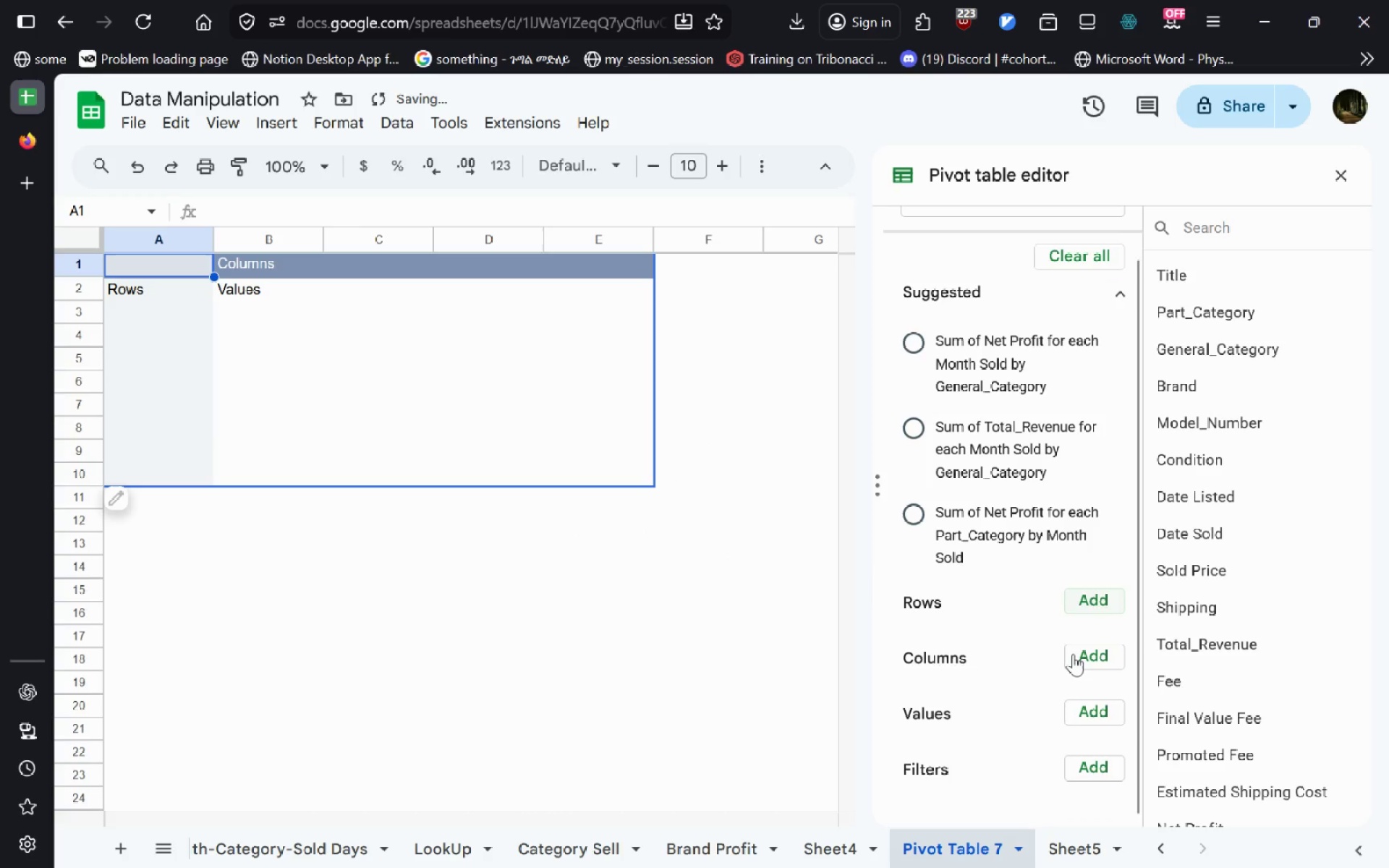 
left_click([1088, 595])
 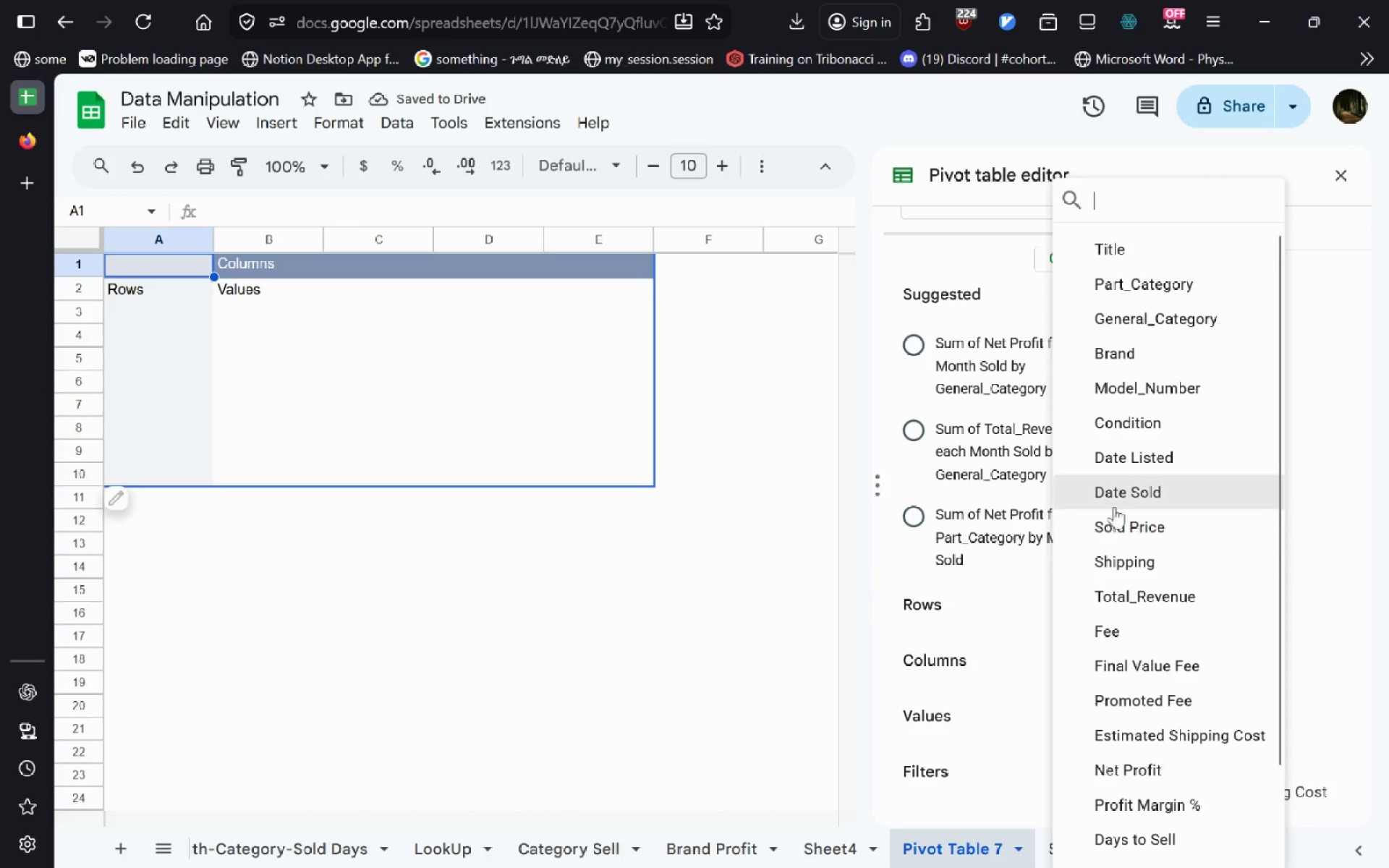 
left_click([1114, 506])
 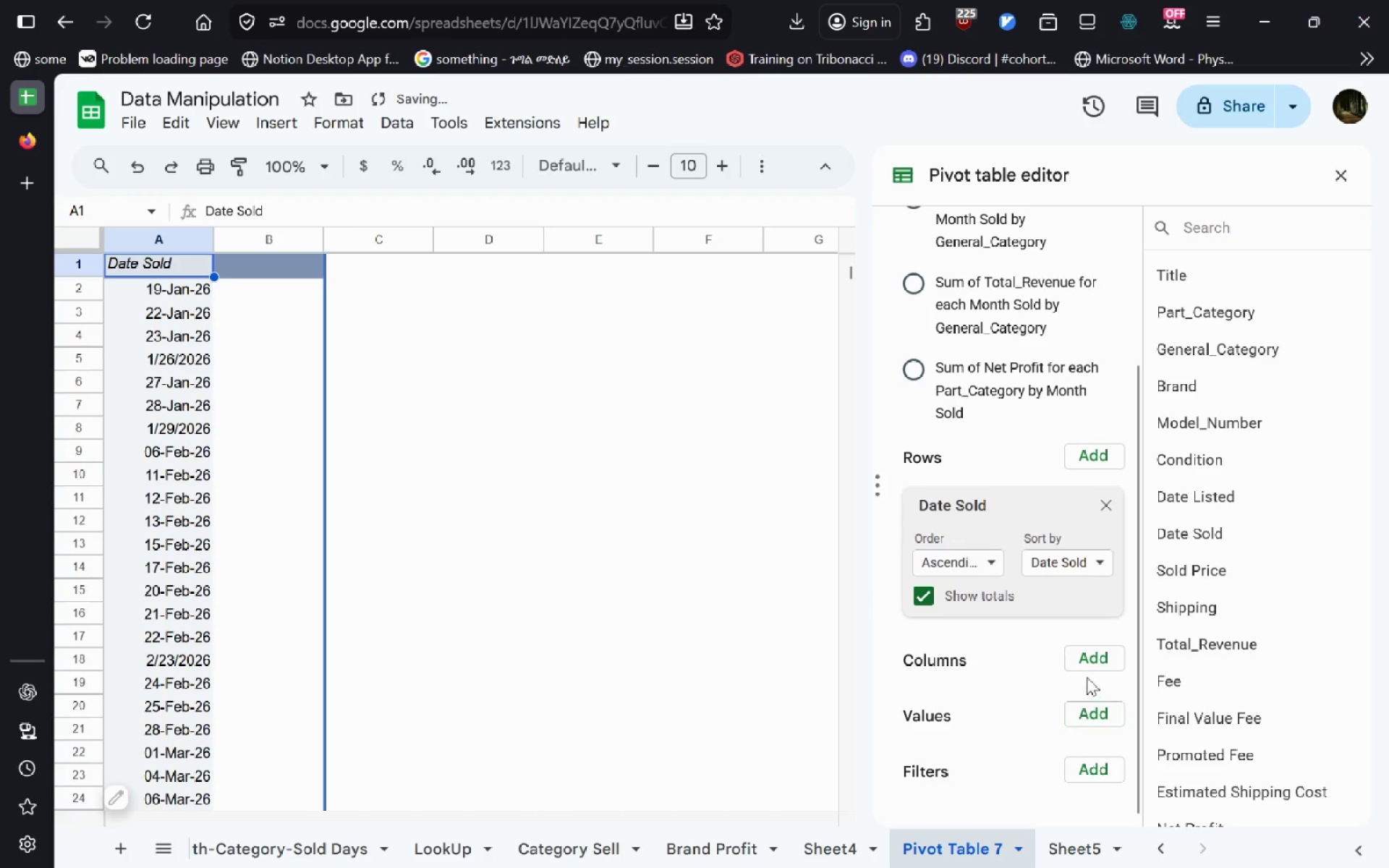 
left_click([1085, 710])
 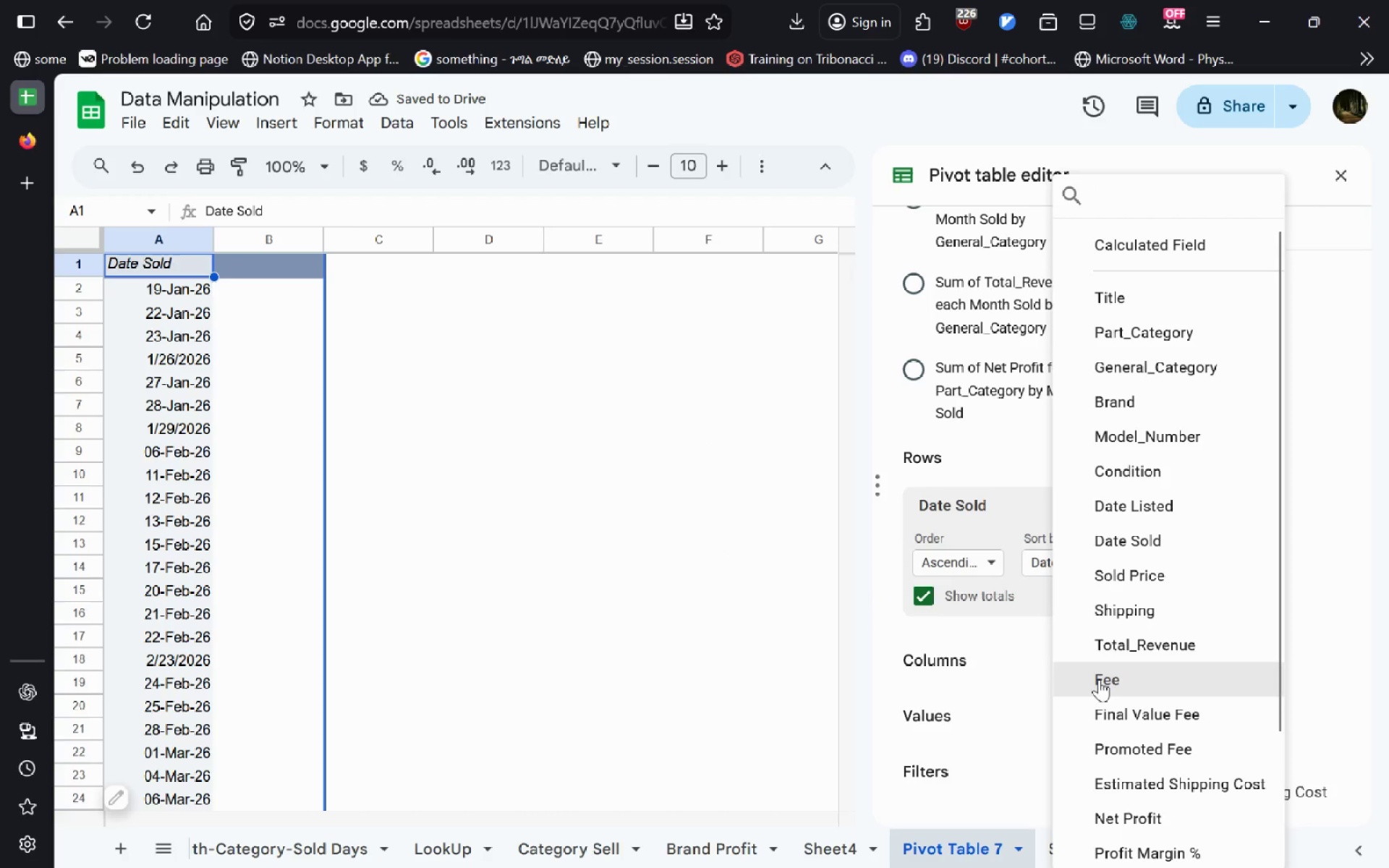 
left_click([1099, 679])
 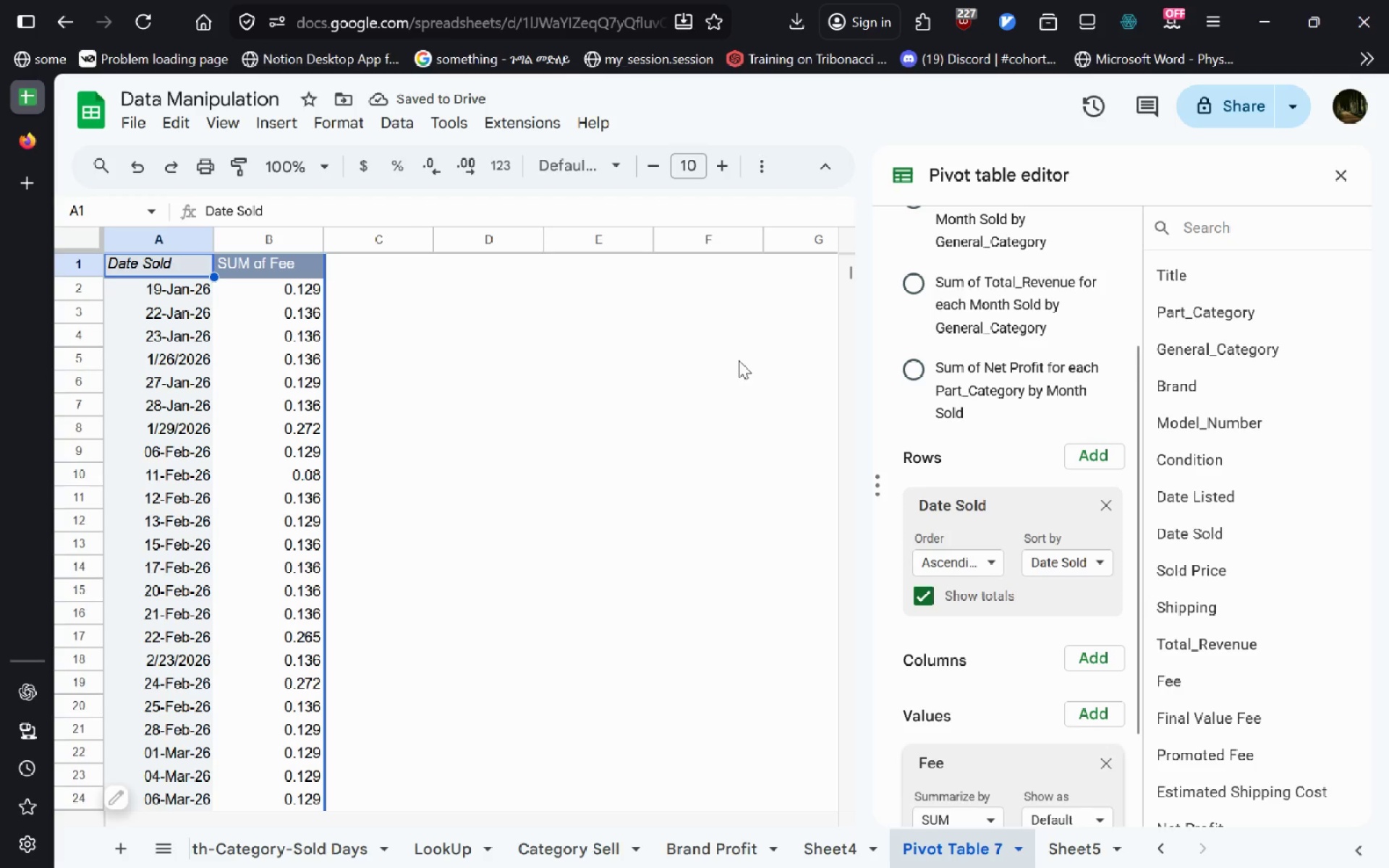 
wait(8.03)
 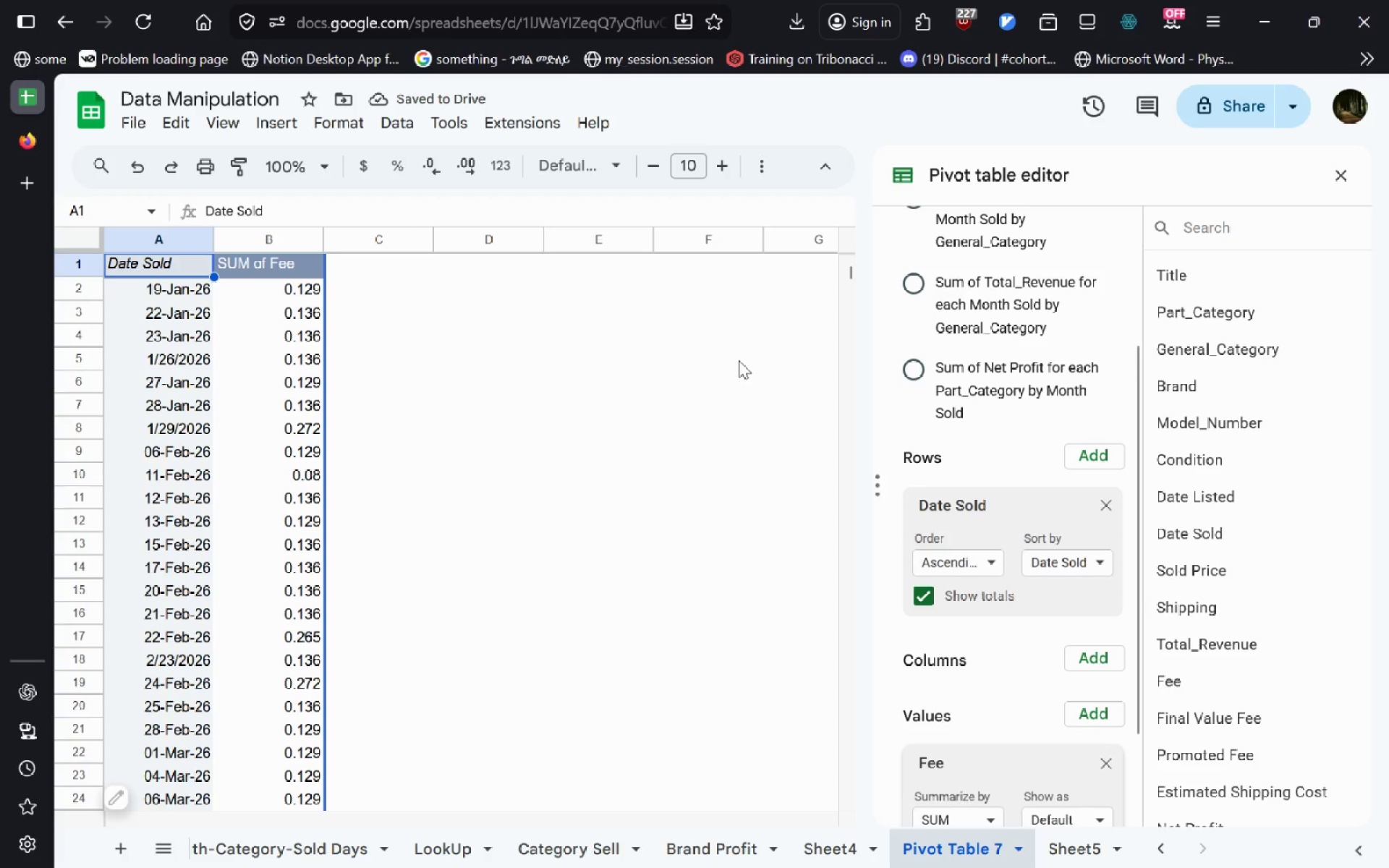 
key(Alt+AltLeft)
 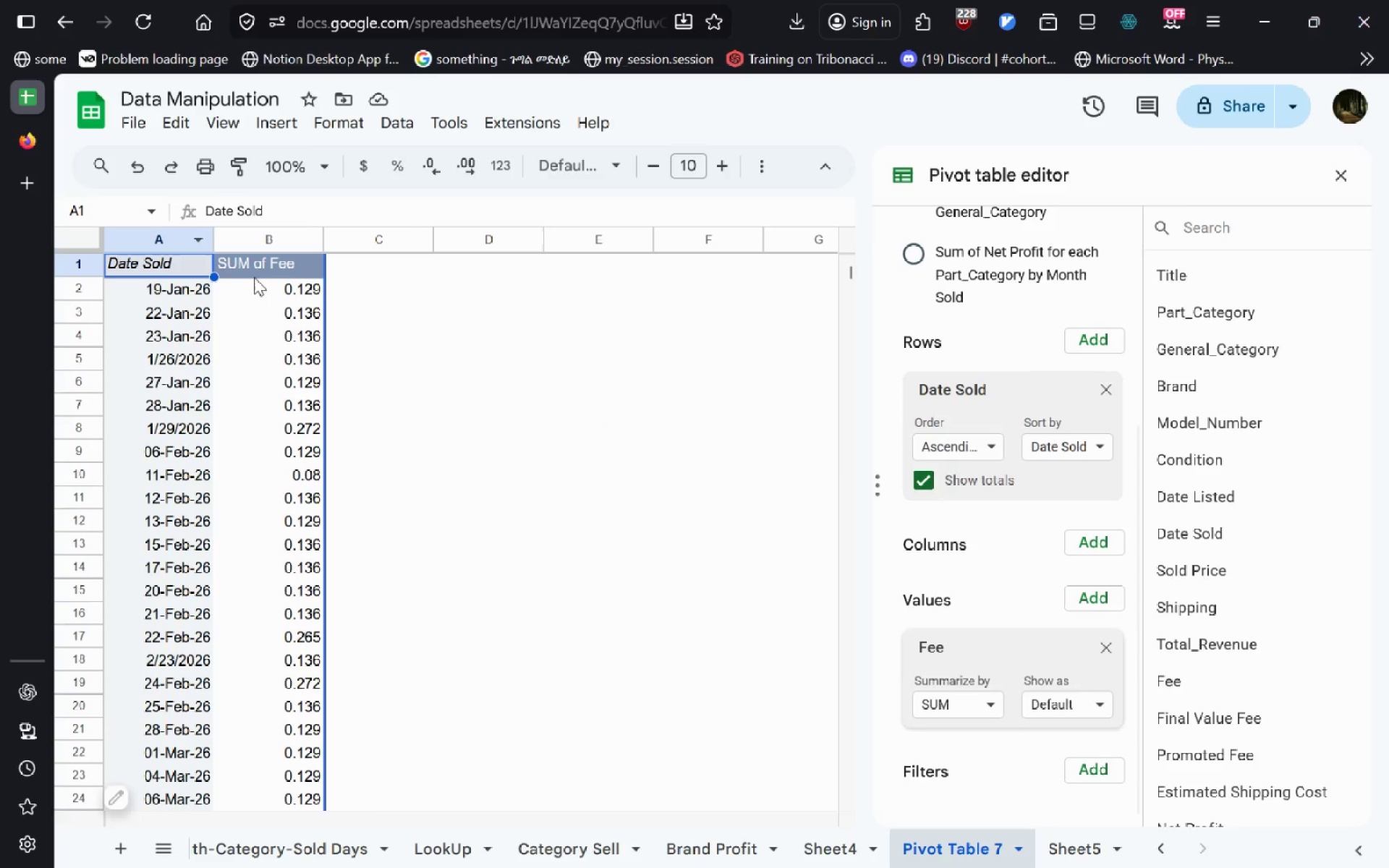 
key(Alt+Tab)
 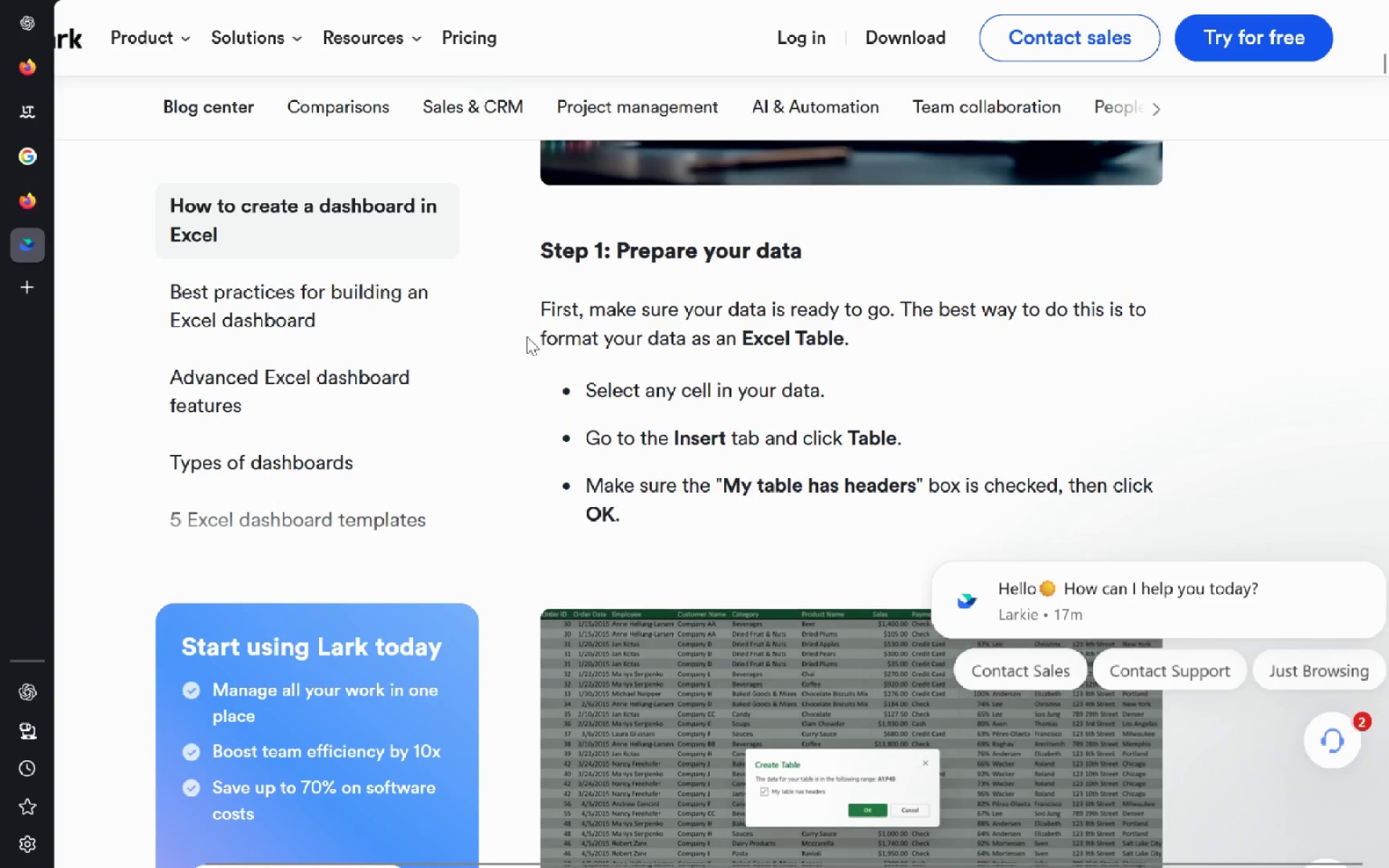 
left_click_drag(start_coordinate=[538, 404], to_coordinate=[791, 767])
 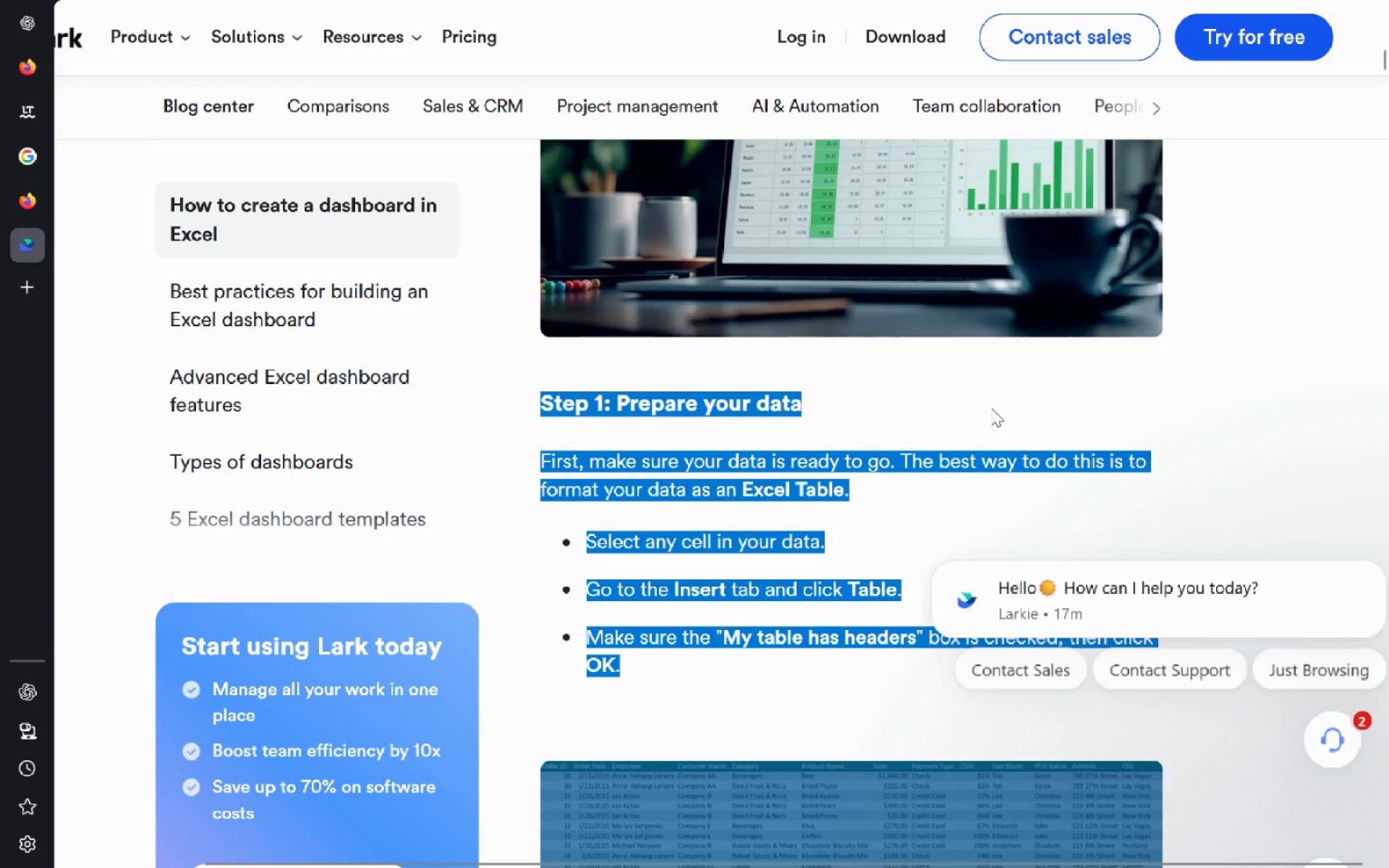 
key(Control+ControlLeft)
 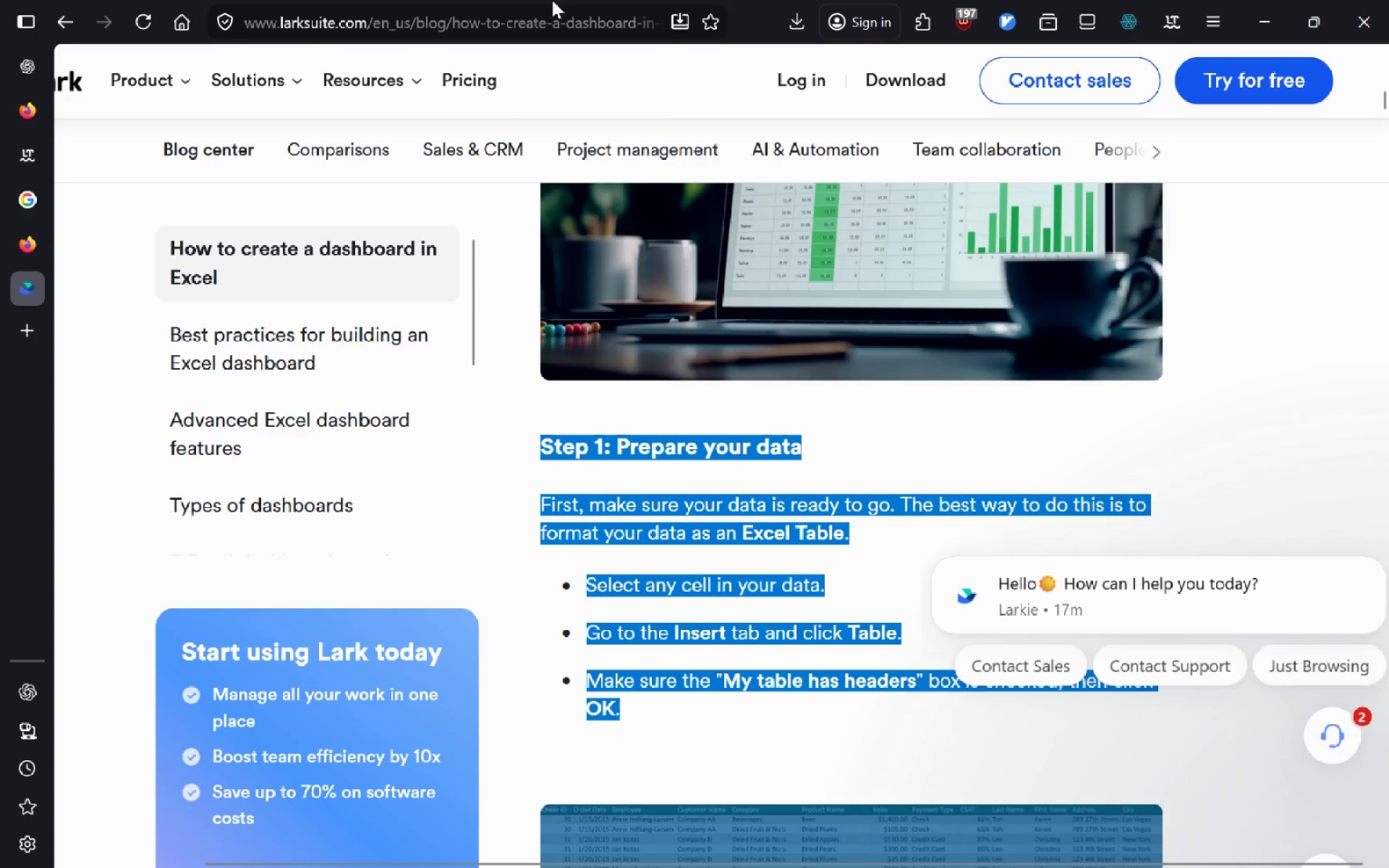 
left_click([522, 13])
 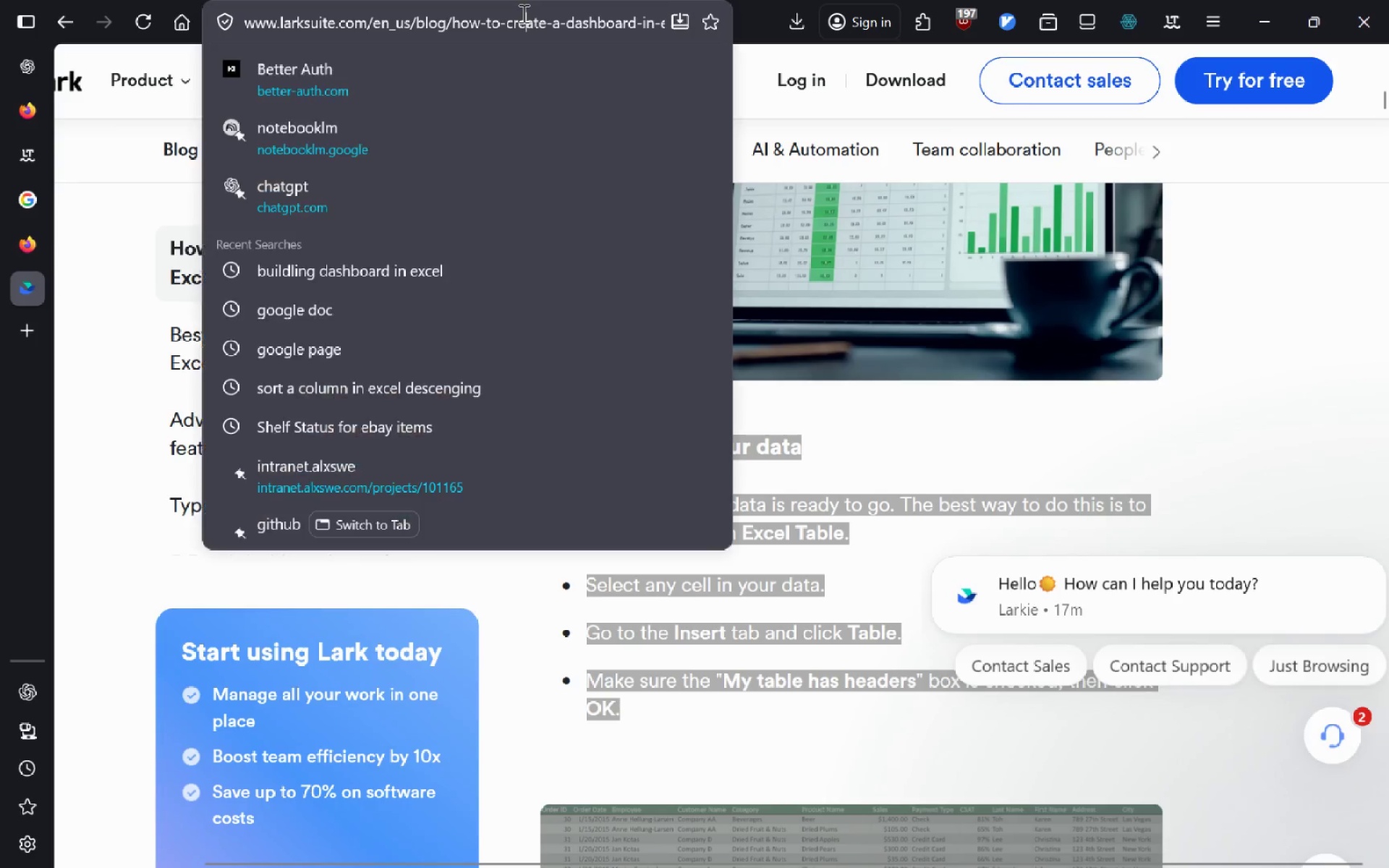 
key(Control+C)
 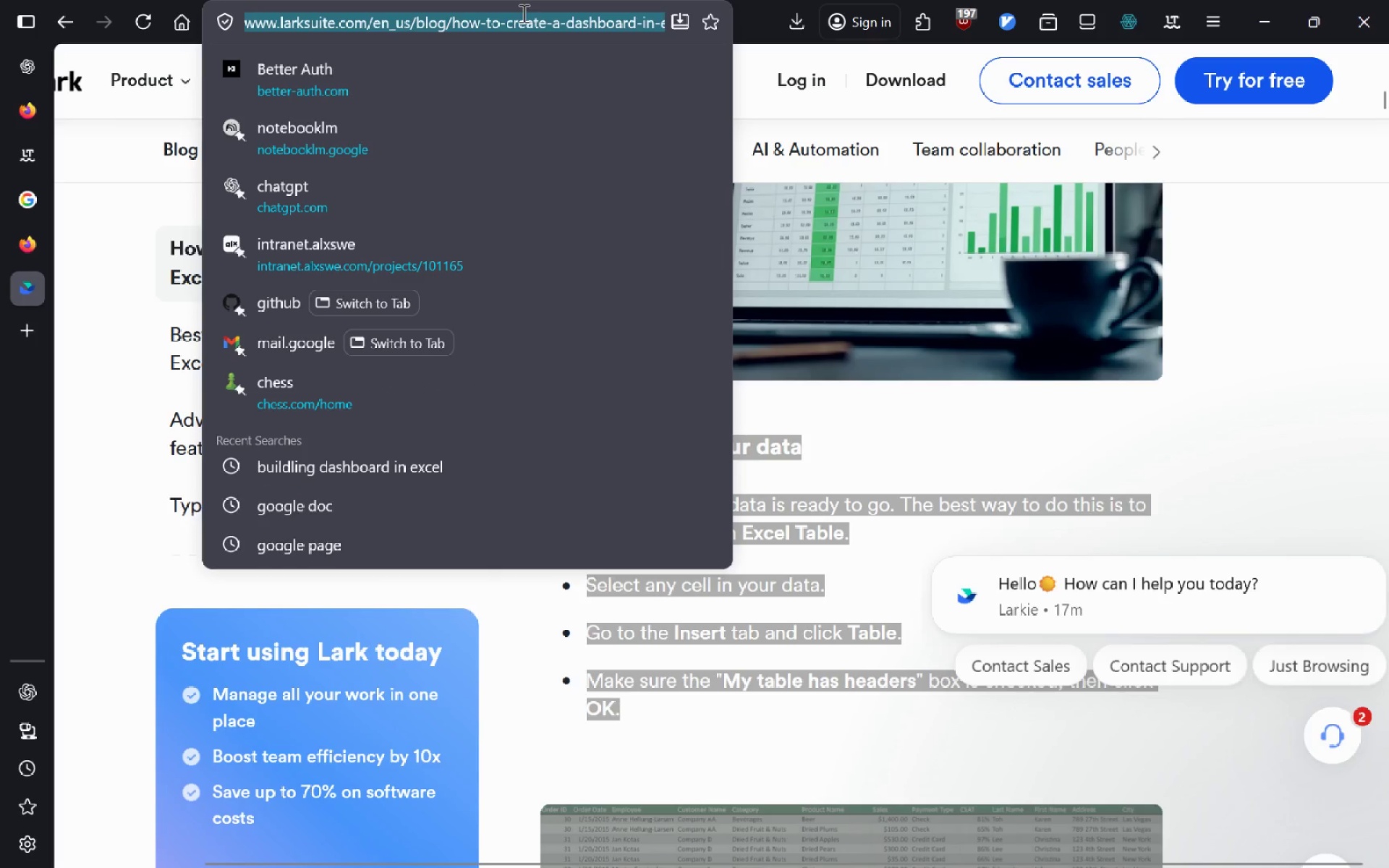 
key(Control+T)
 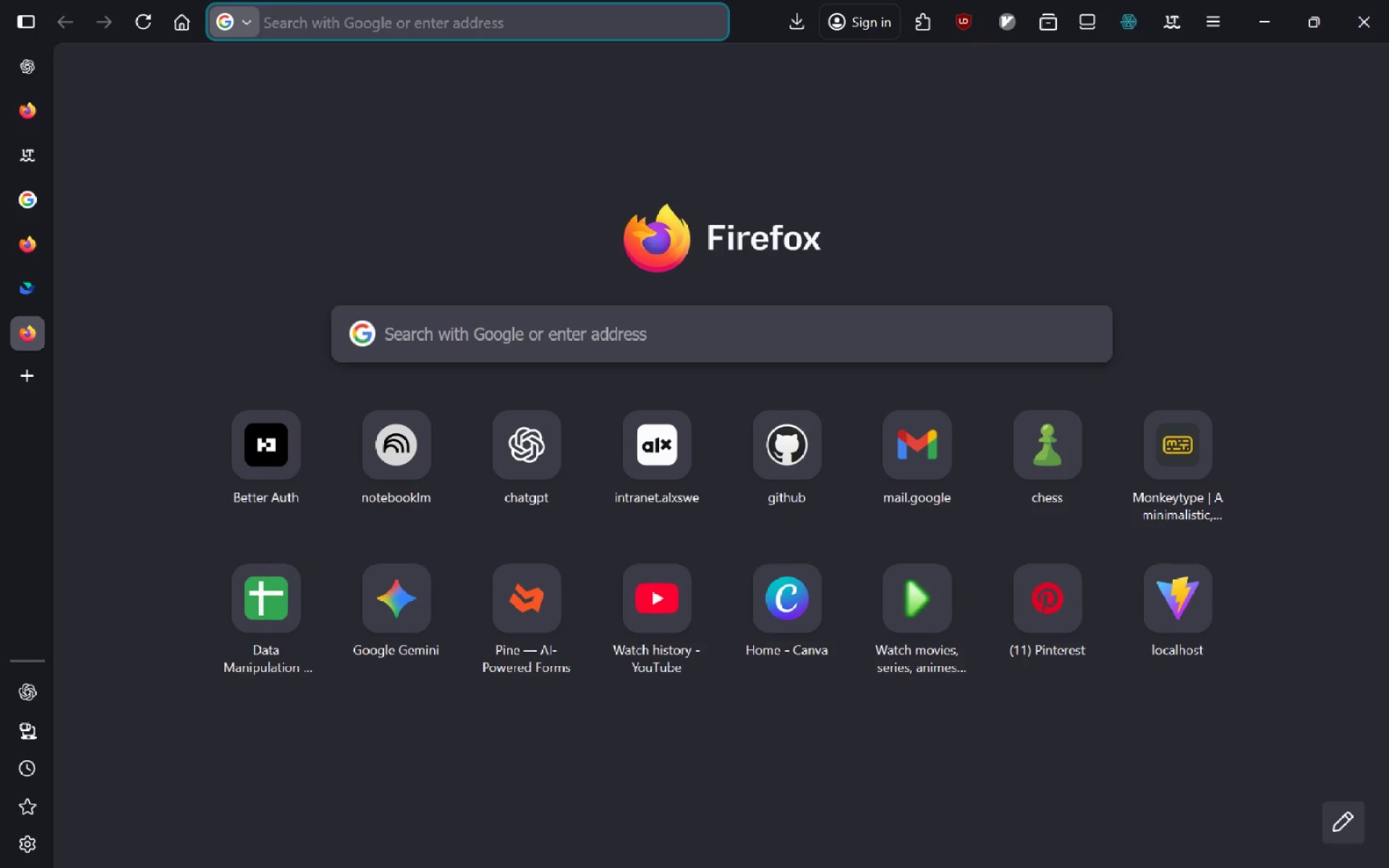 
type(chat)
 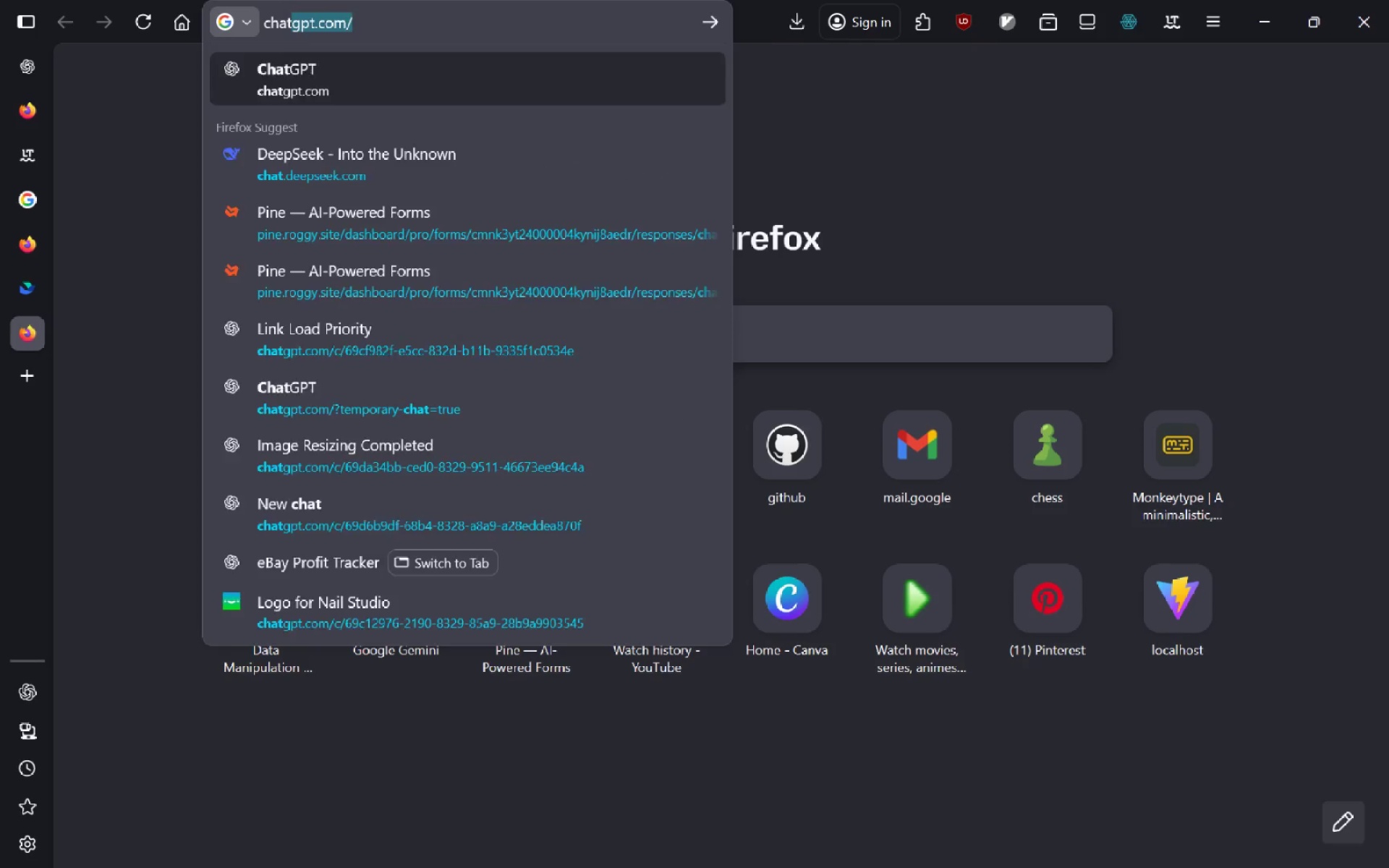 
key(Enter)
 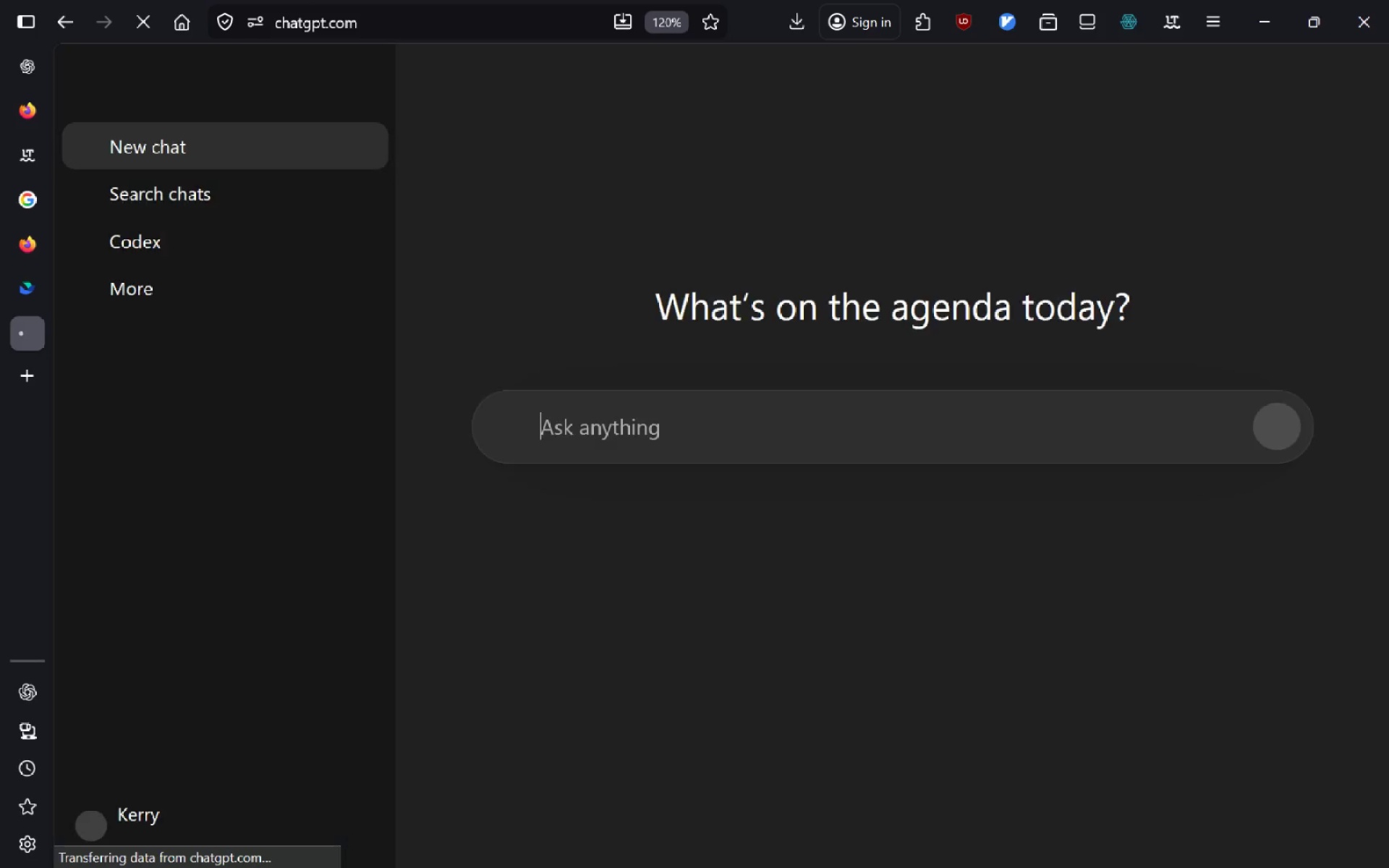 
type(i wanted )
 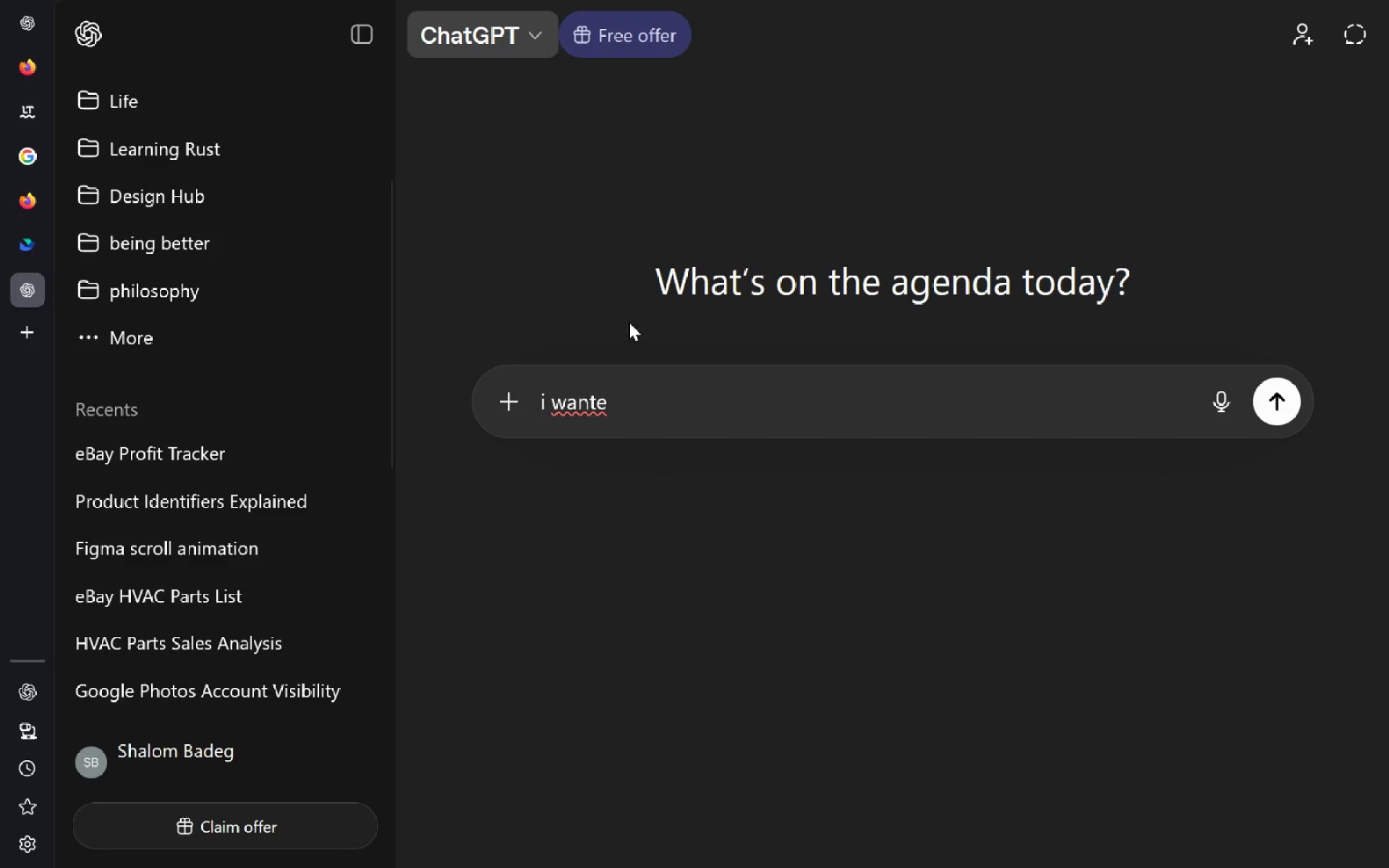 
left_click([633, 393])
 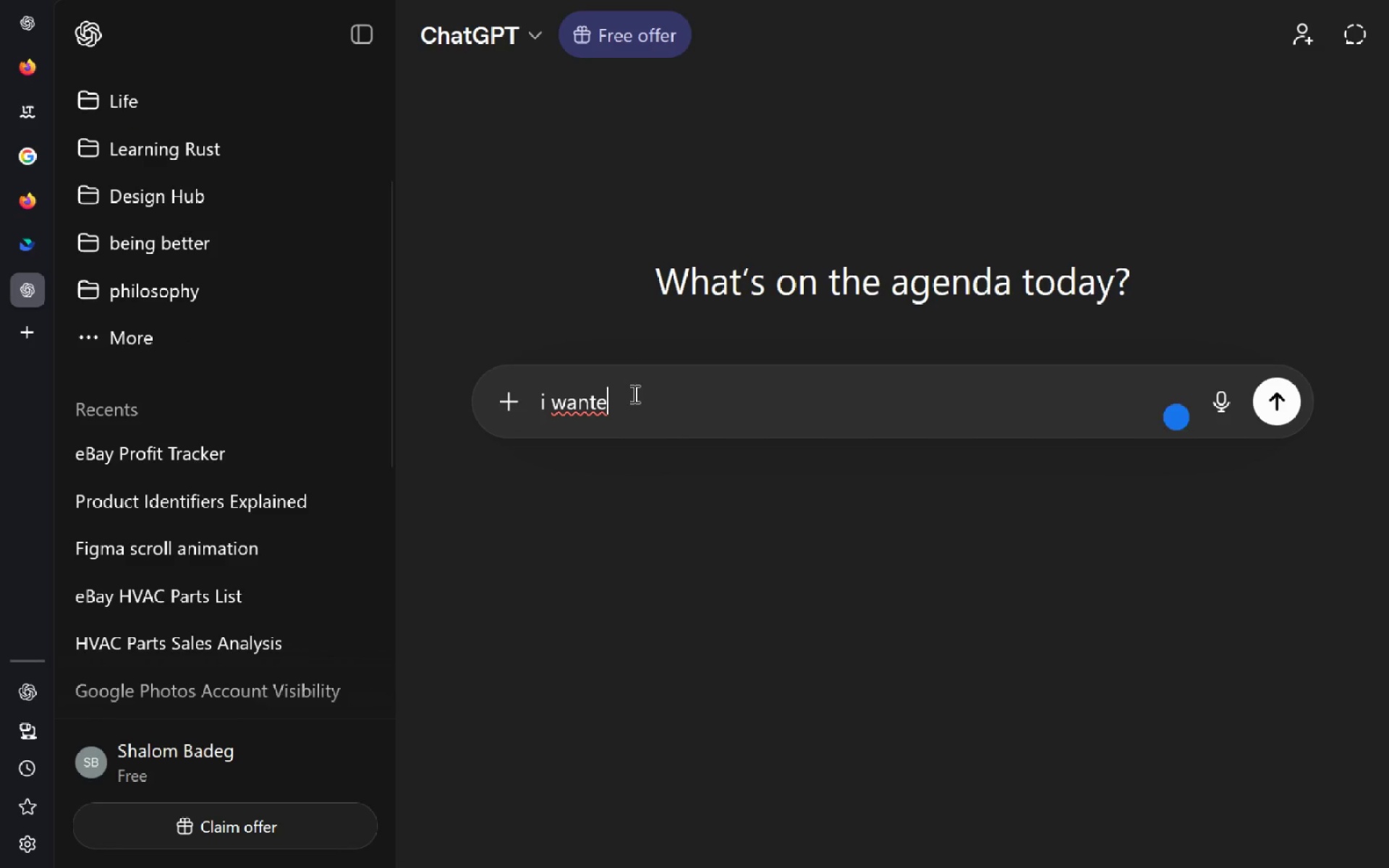 
type(d to crat)
 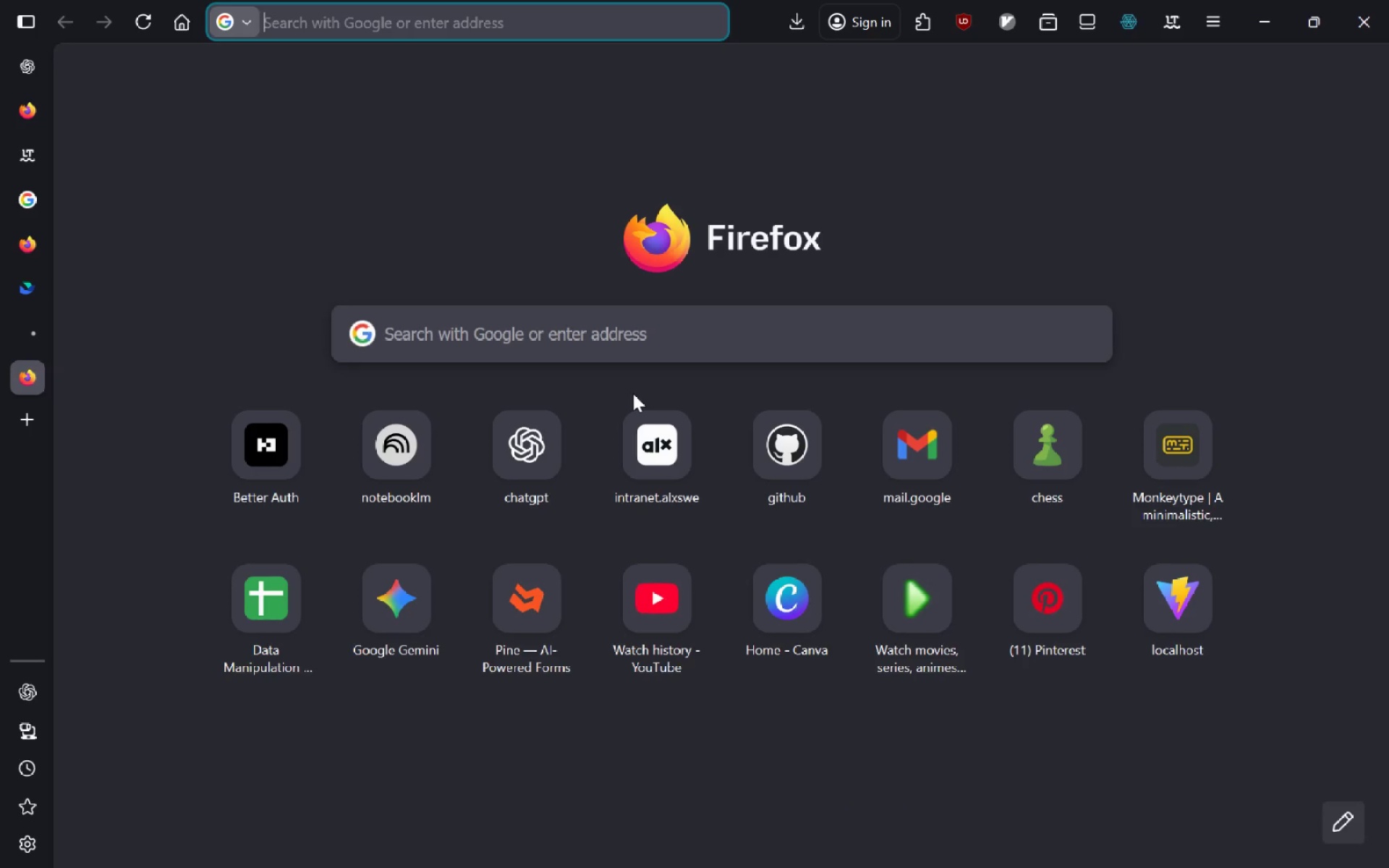 
hold_key(key=E, duration=0.31)
 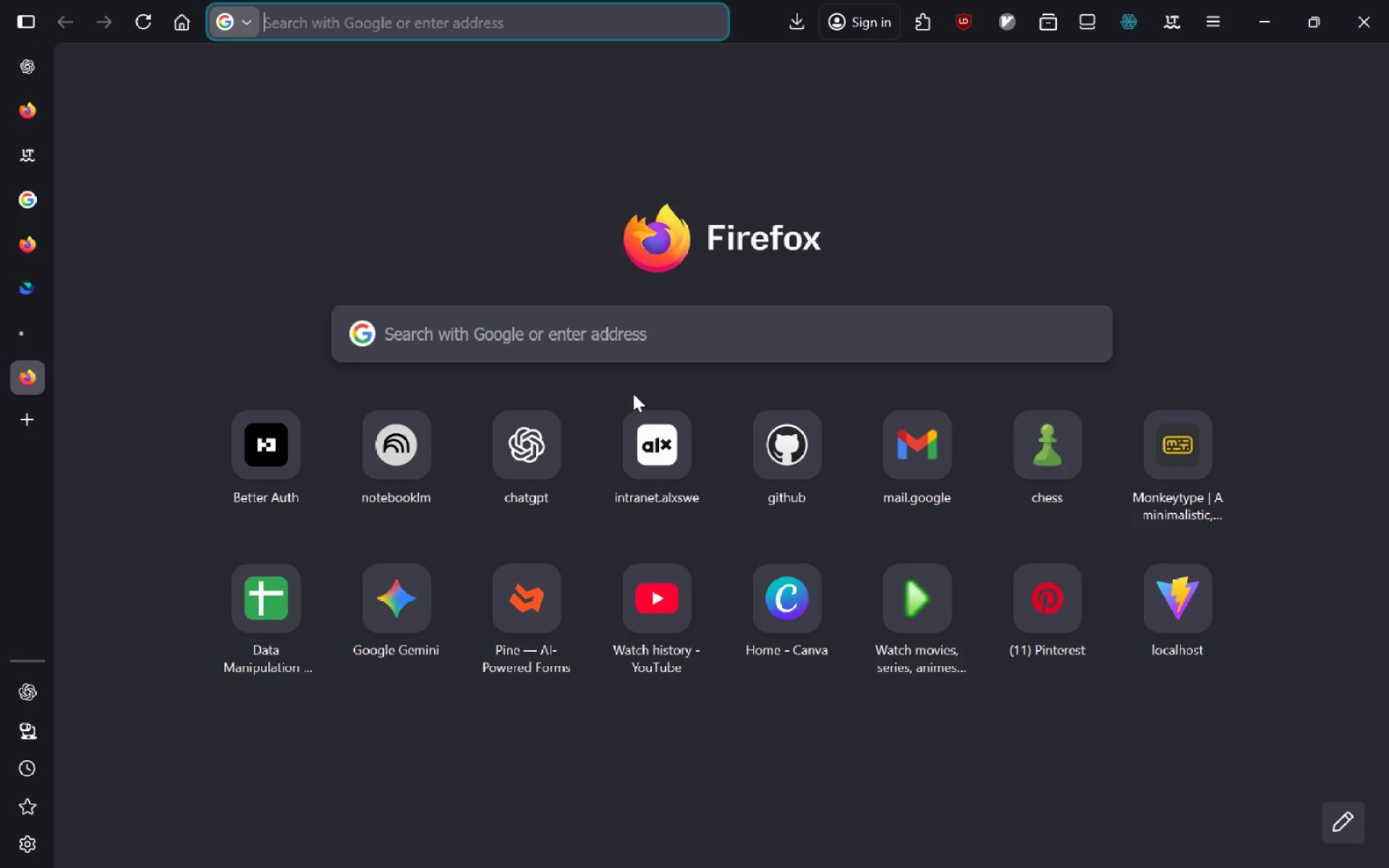 
key(Control+Shift+Tab)
 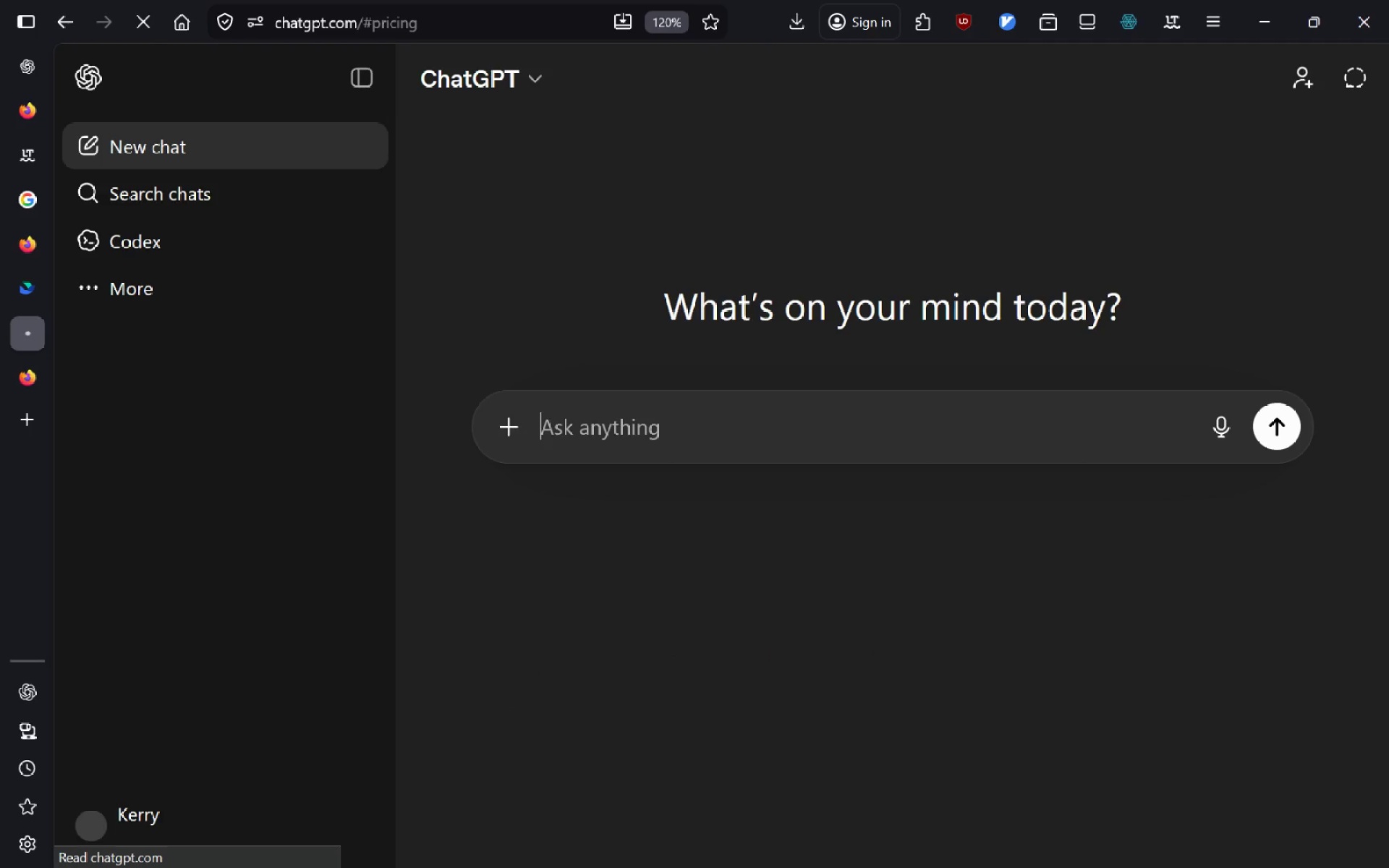 
key(Control+V)
 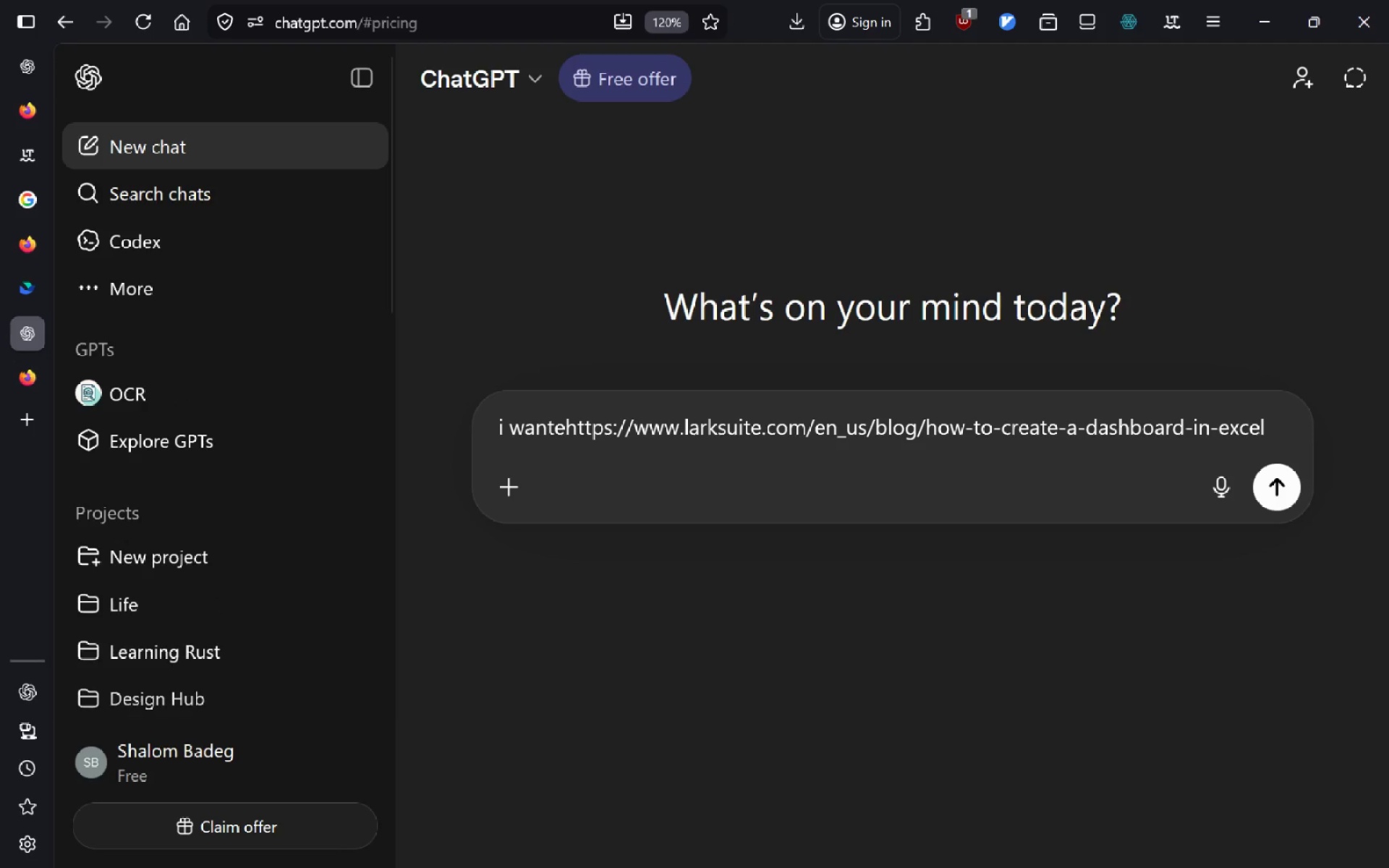 
key(Control+ControlLeft)
 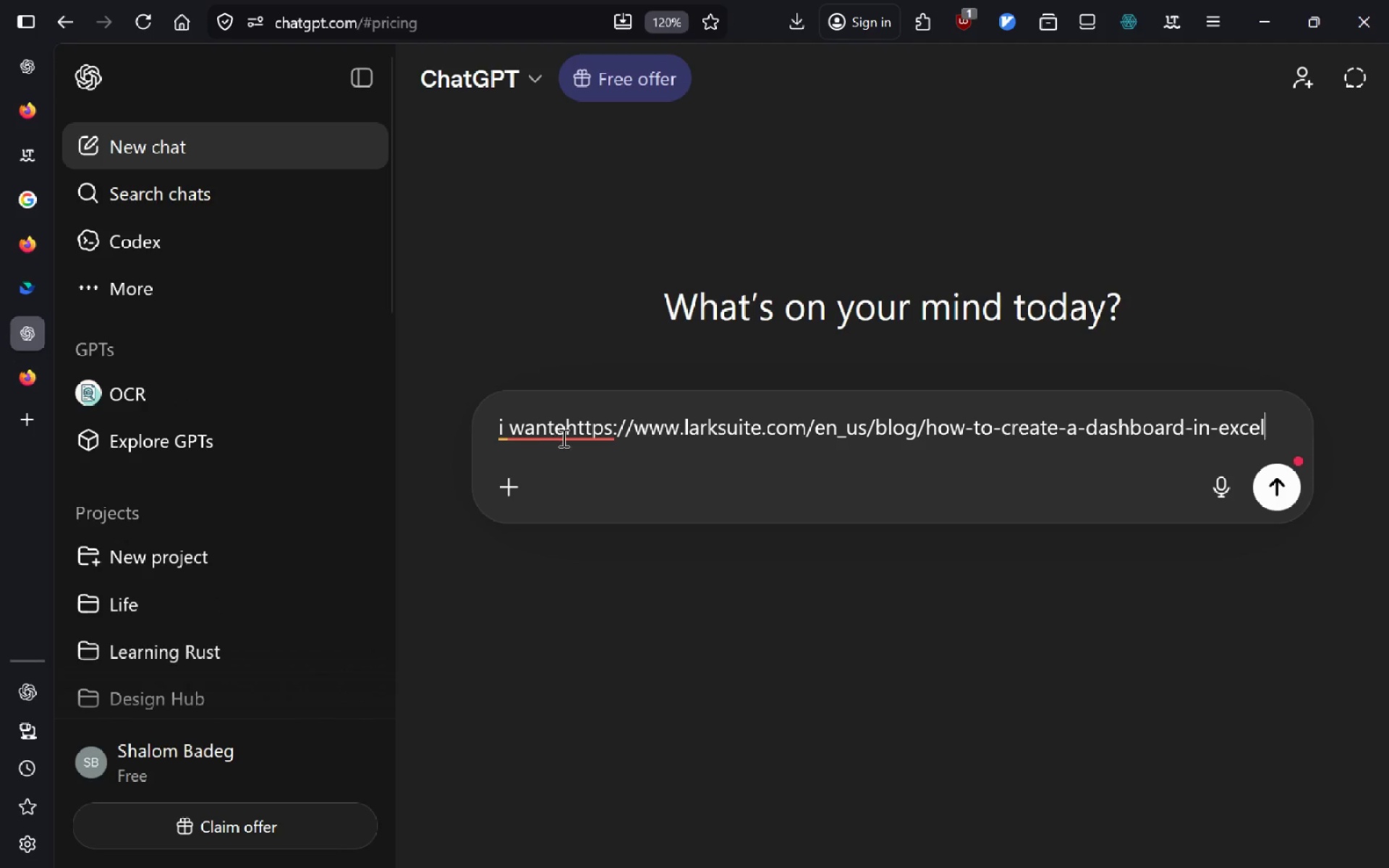 
left_click_drag(start_coordinate=[565, 431], to_coordinate=[336, 397])
 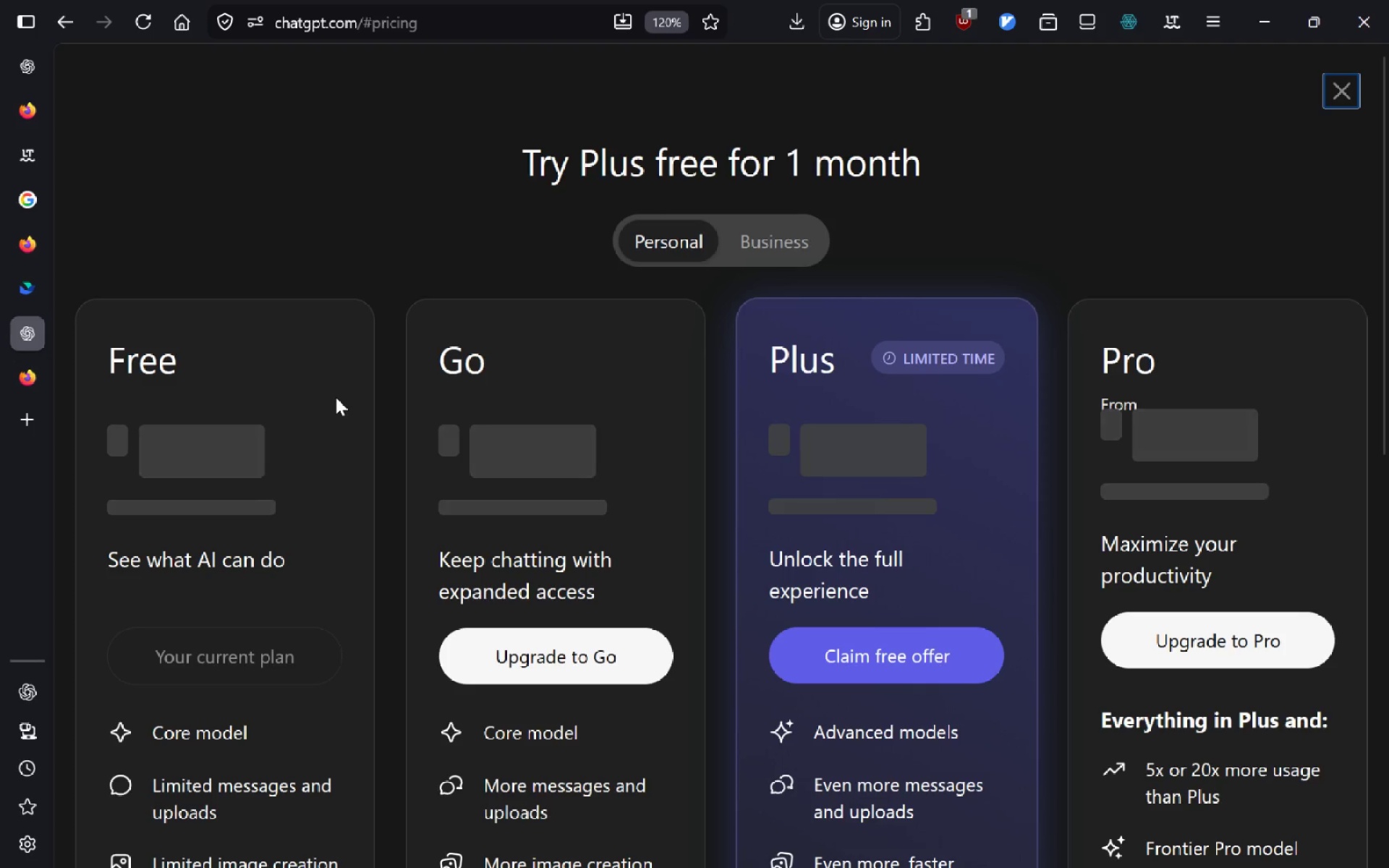 
hold_key(key=ControlLeft, duration=0.47)
 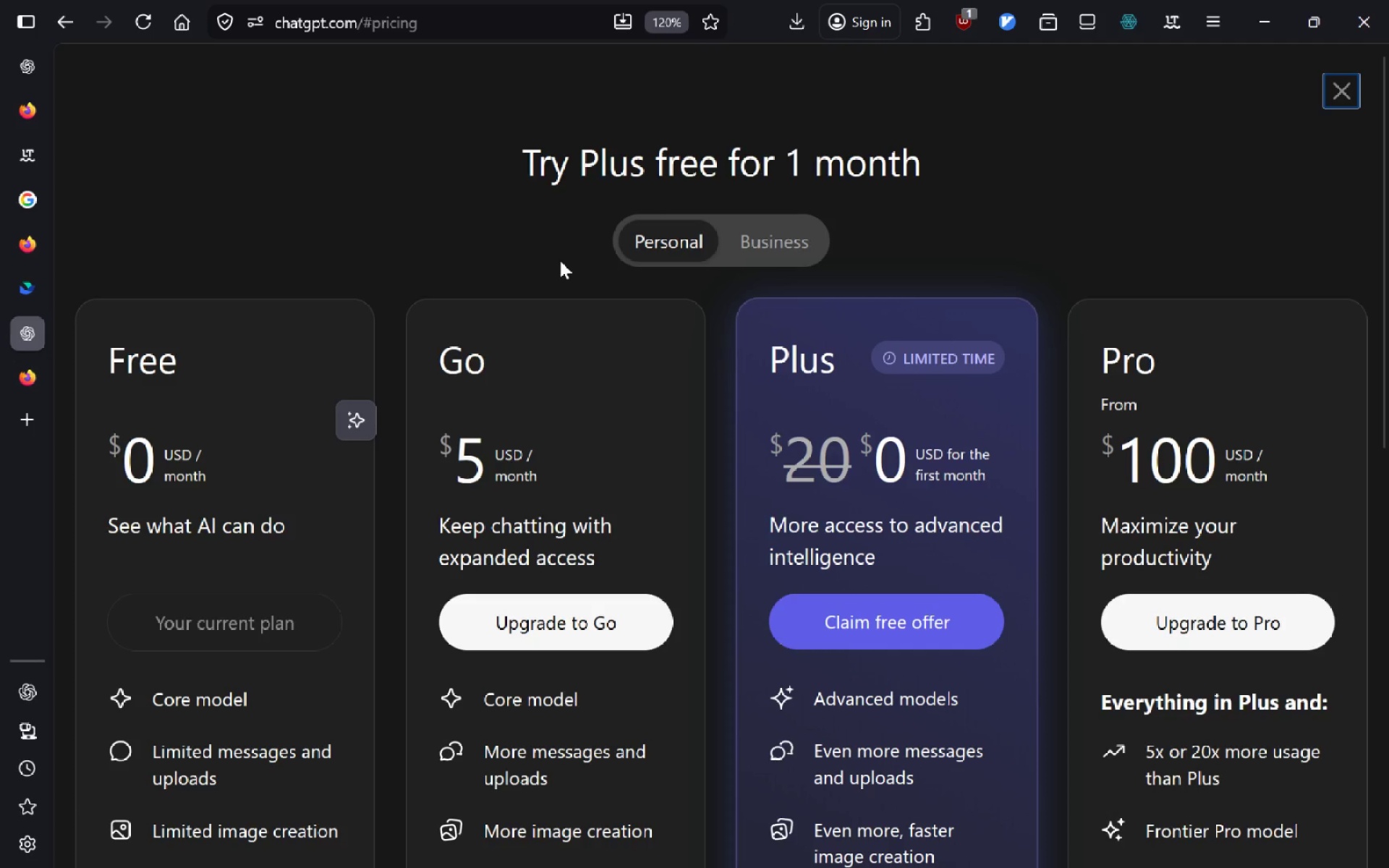 
left_click([1344, 98])
 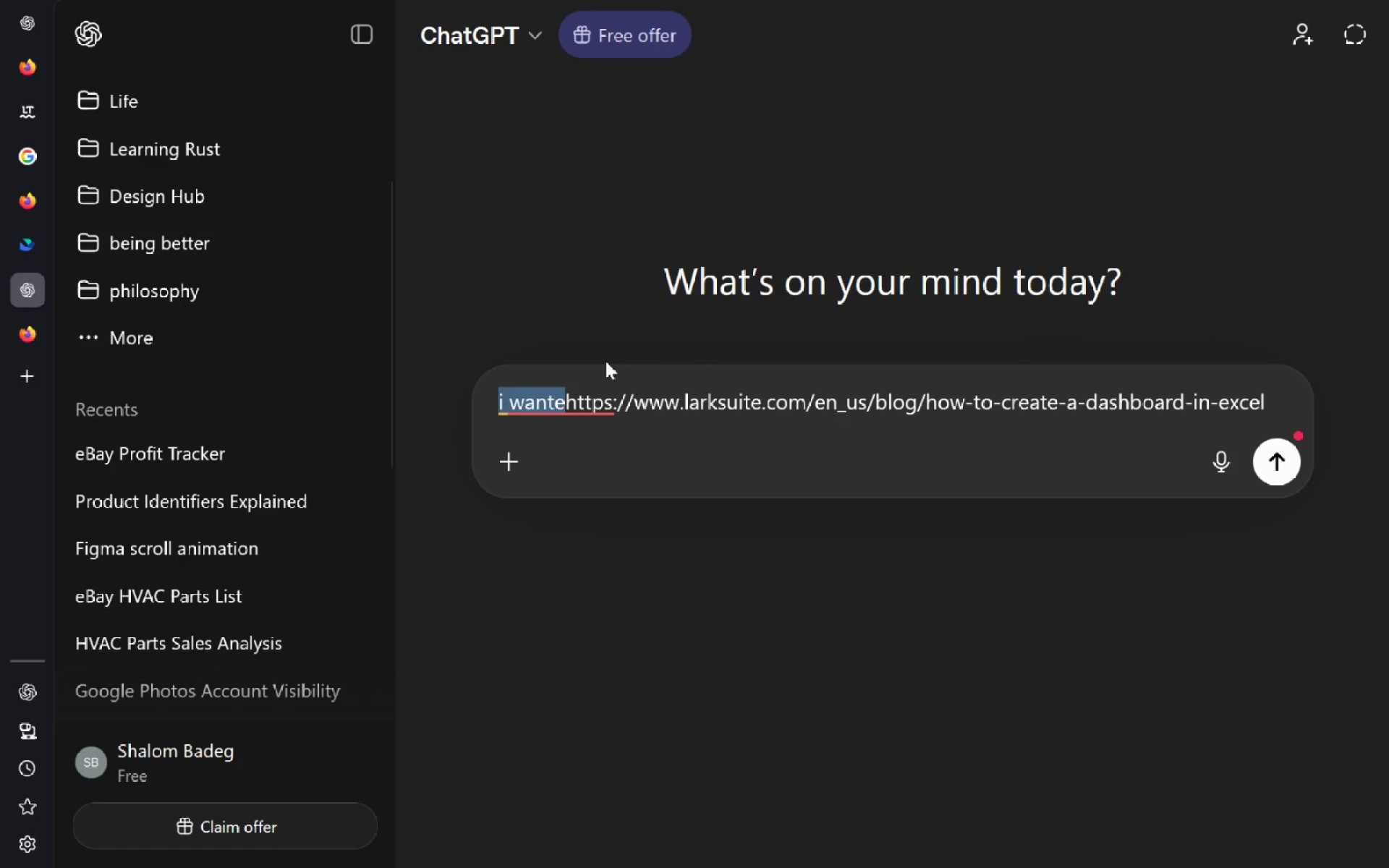 
left_click([547, 406])
 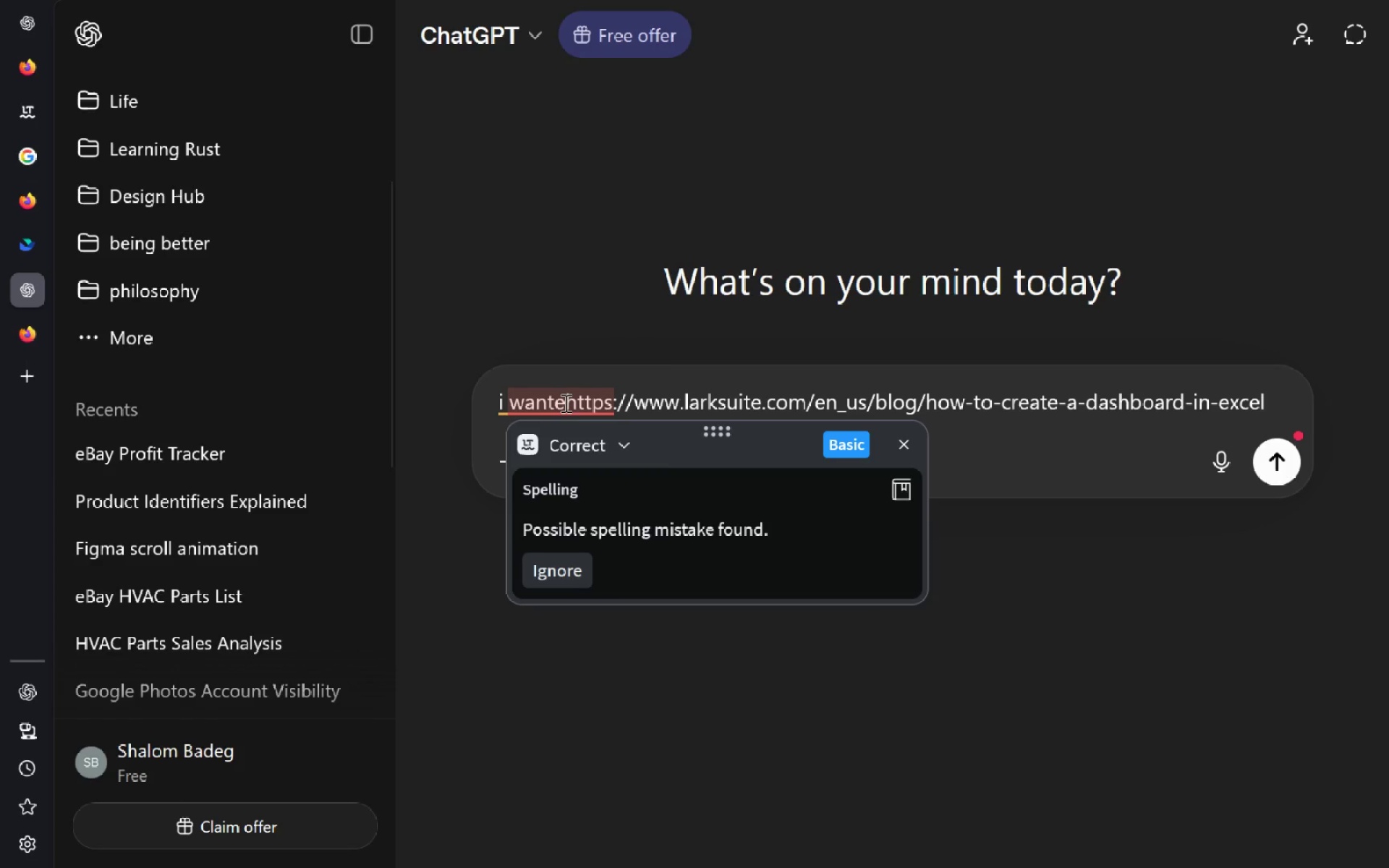 
left_click_drag(start_coordinate=[566, 403], to_coordinate=[518, 402])
 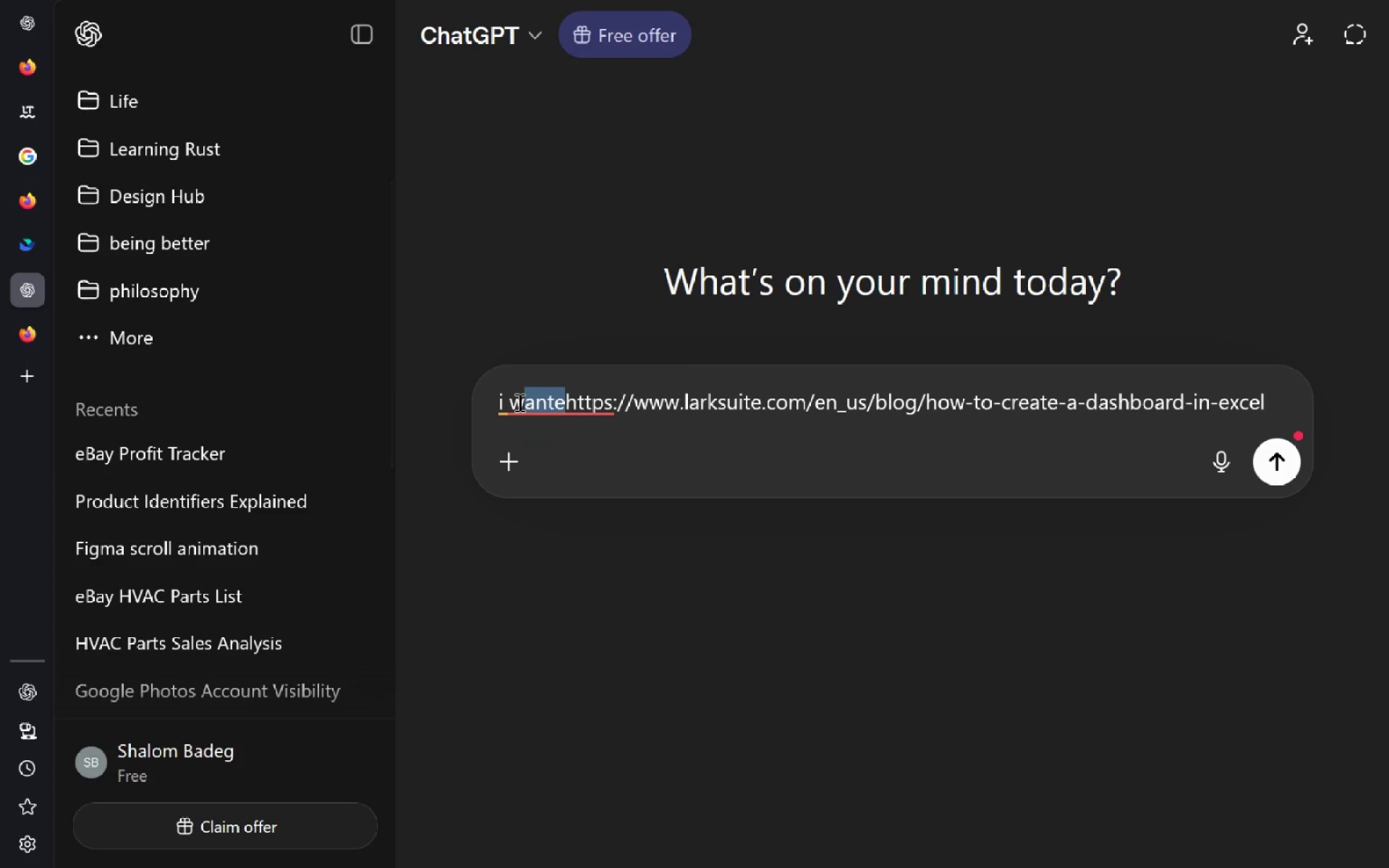 
key(Backspace)
 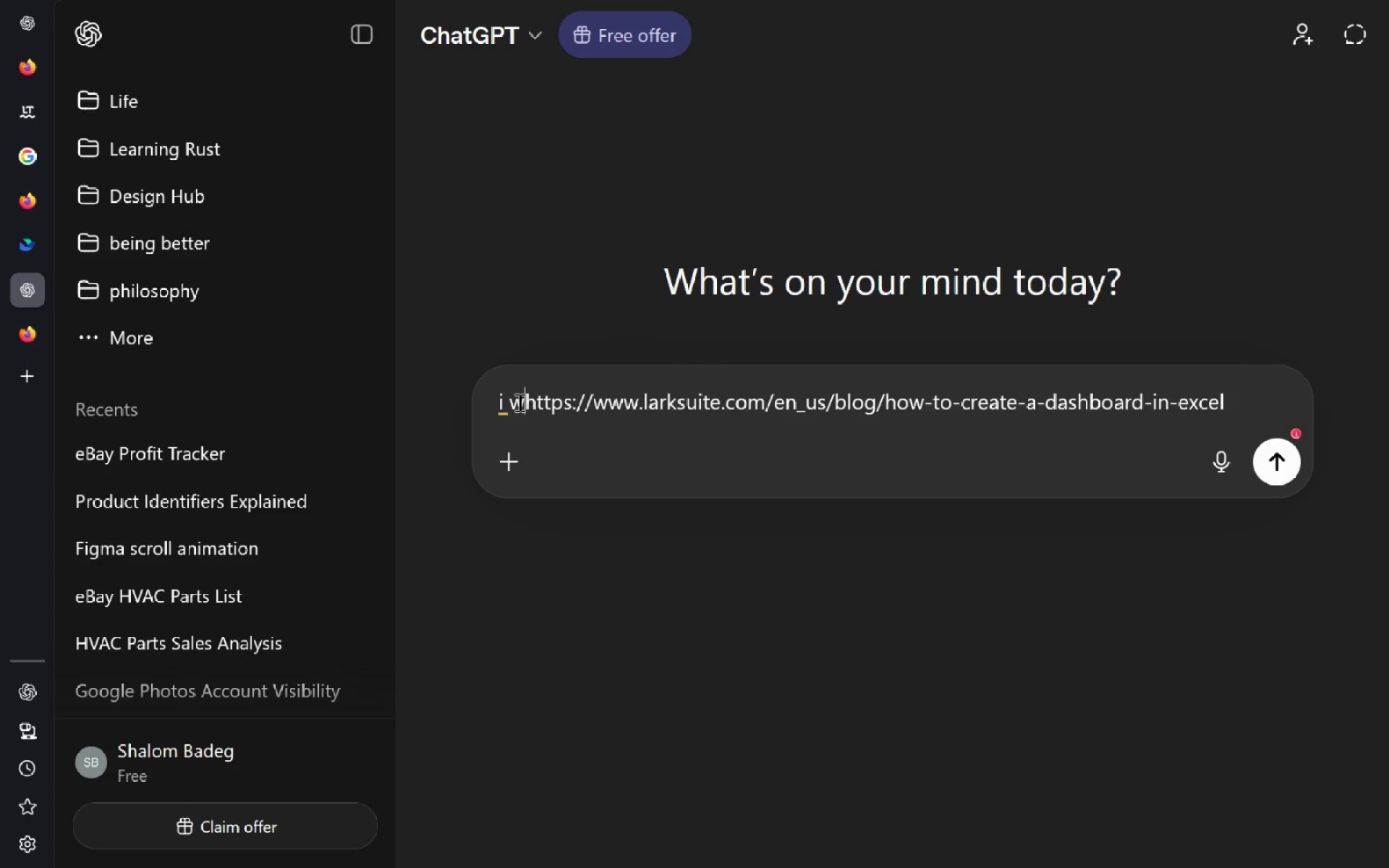 
key(Backspace)
 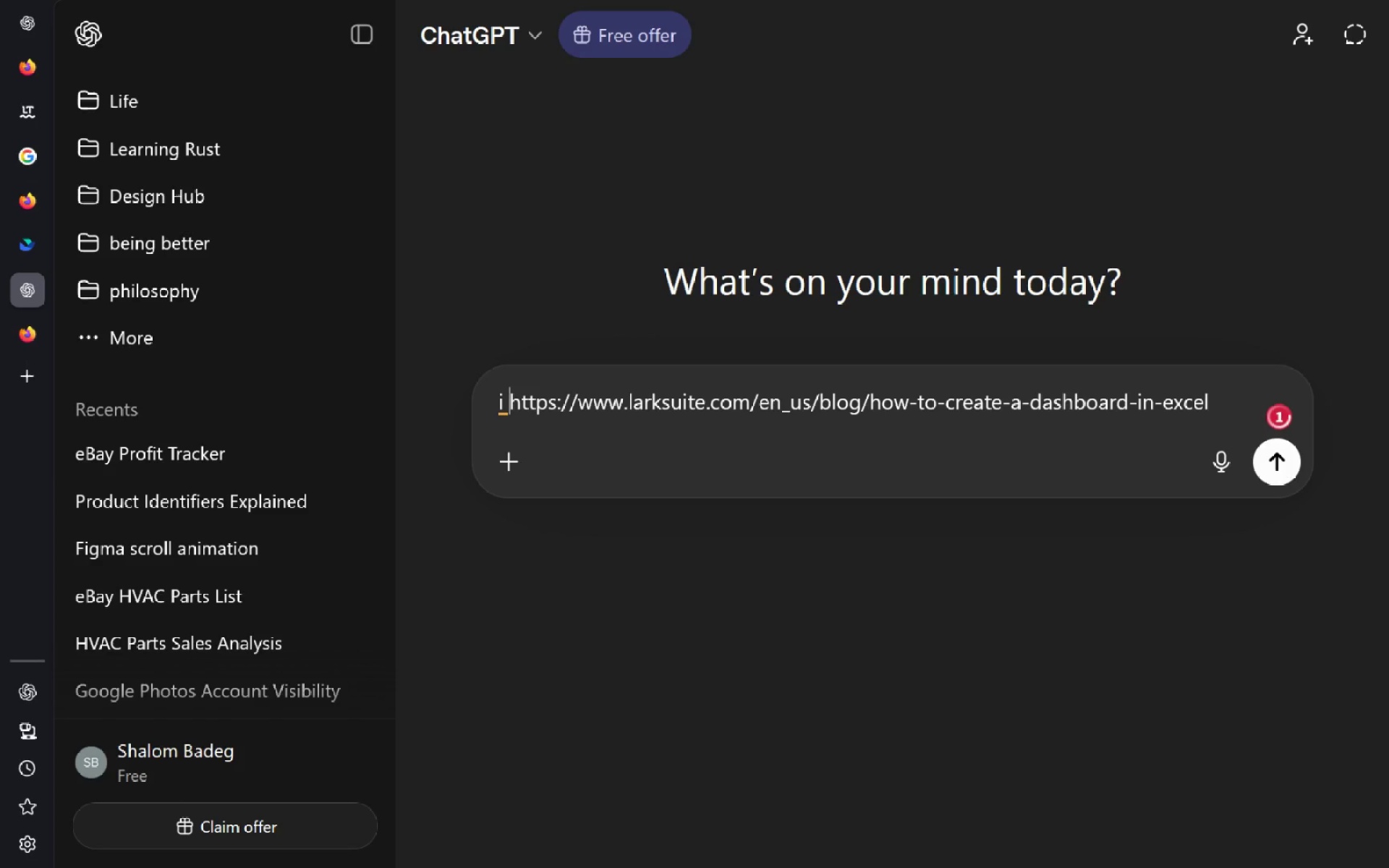 
key(Backspace)
 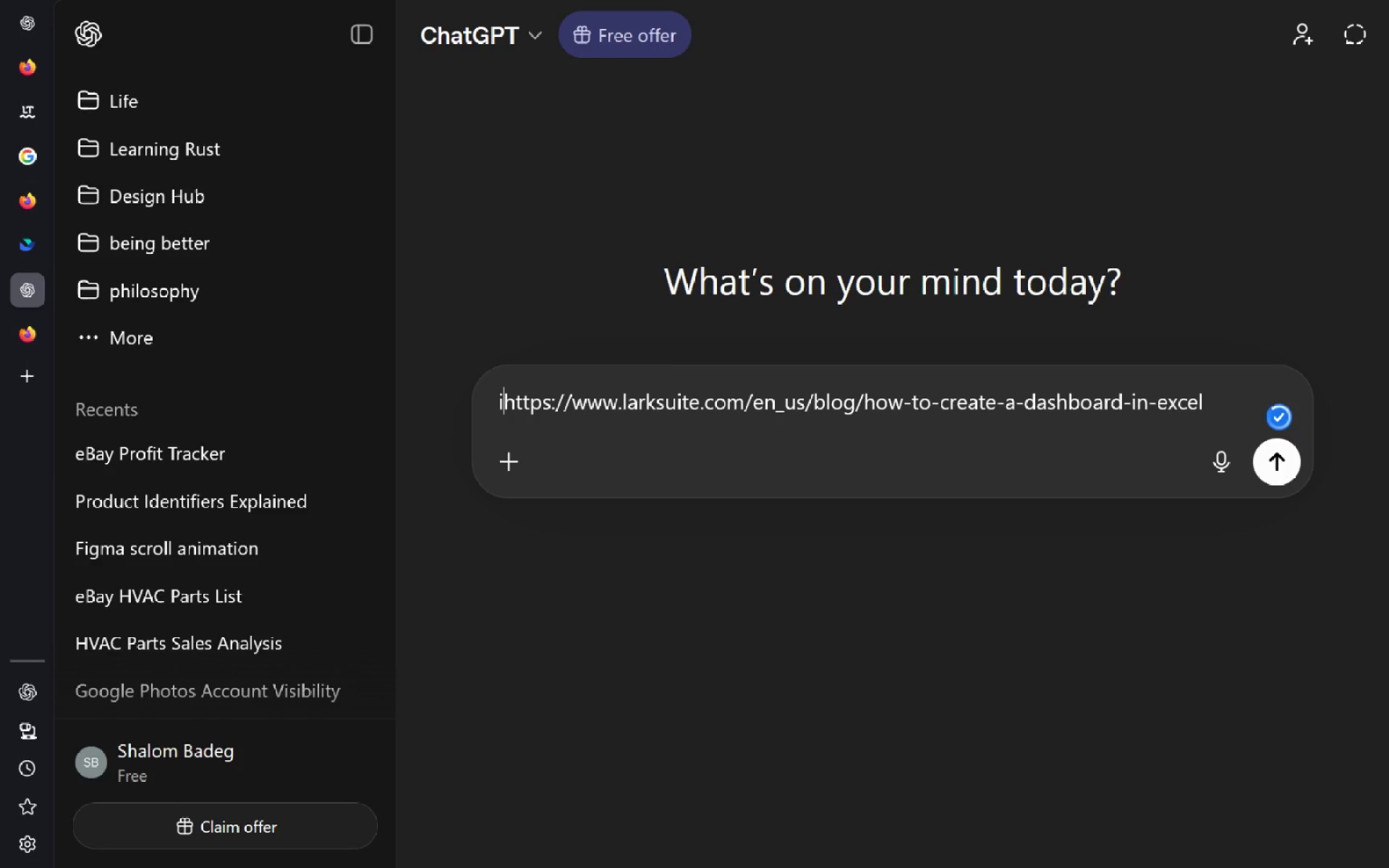 
key(Backspace)
 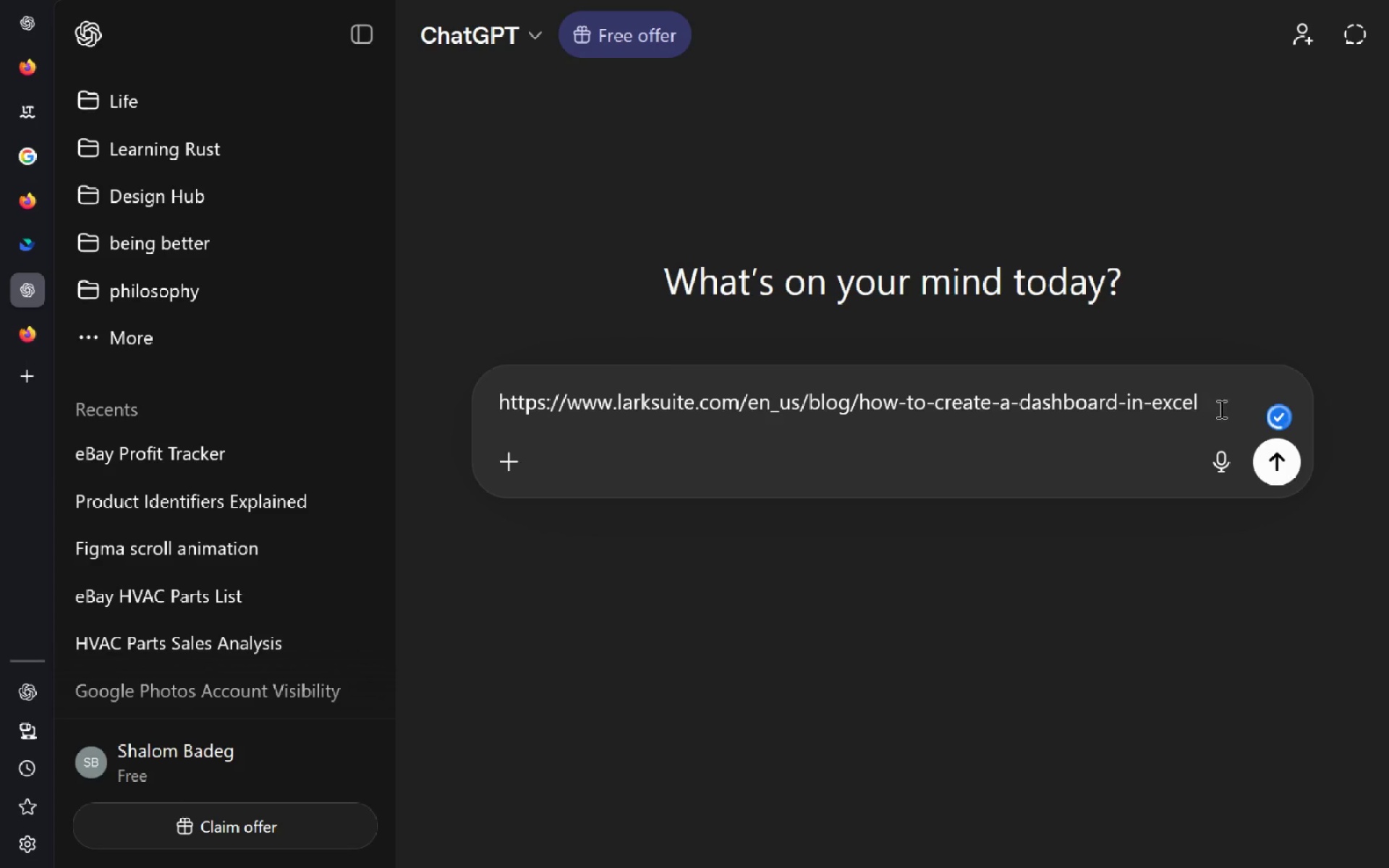 
left_click([1199, 395])
 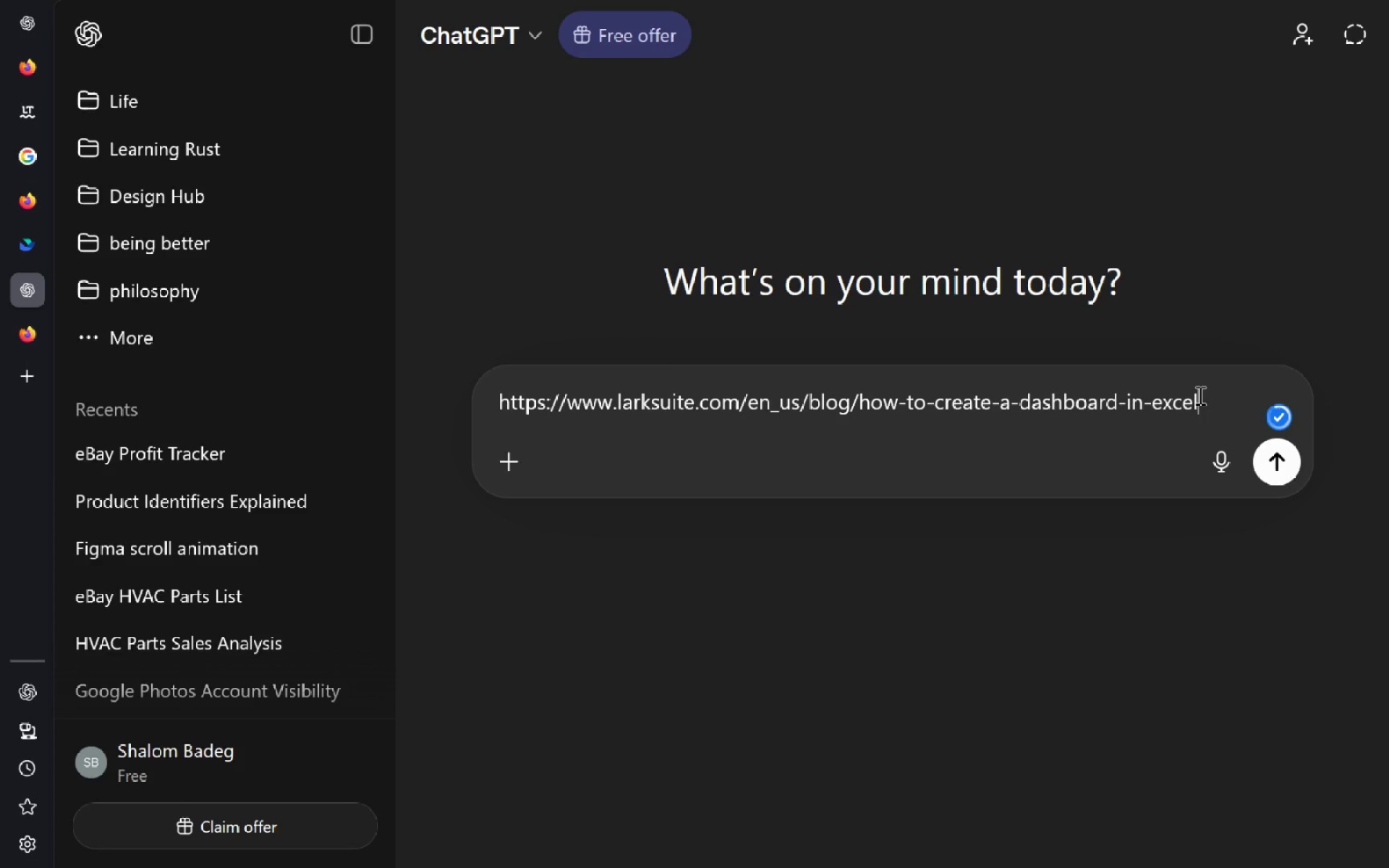 
type( I wanted d)
key(Backspace)
type(to do this in google sheets. when I crate a pivot table its not following up the table )
 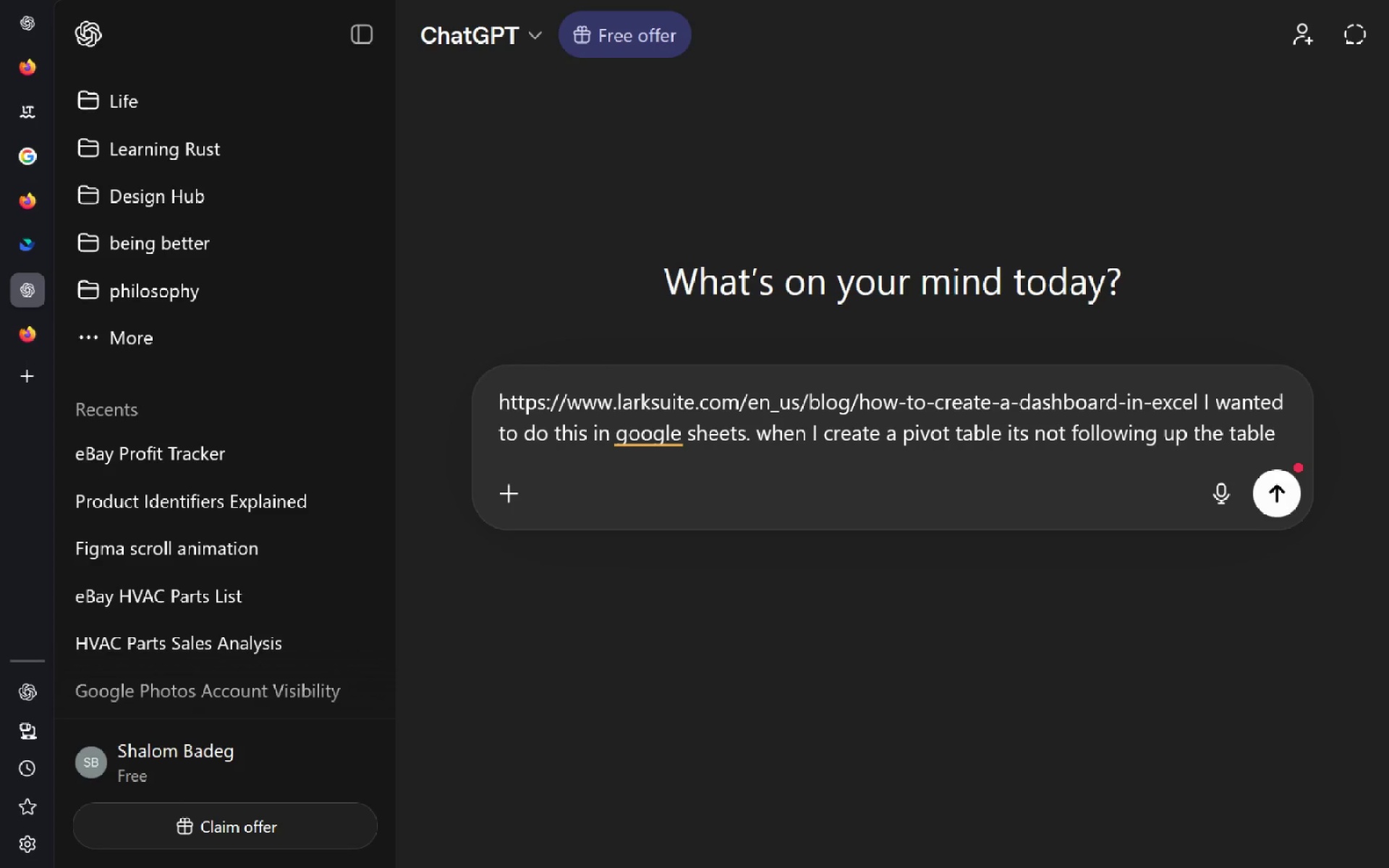 
key(Control+ControlLeft)
 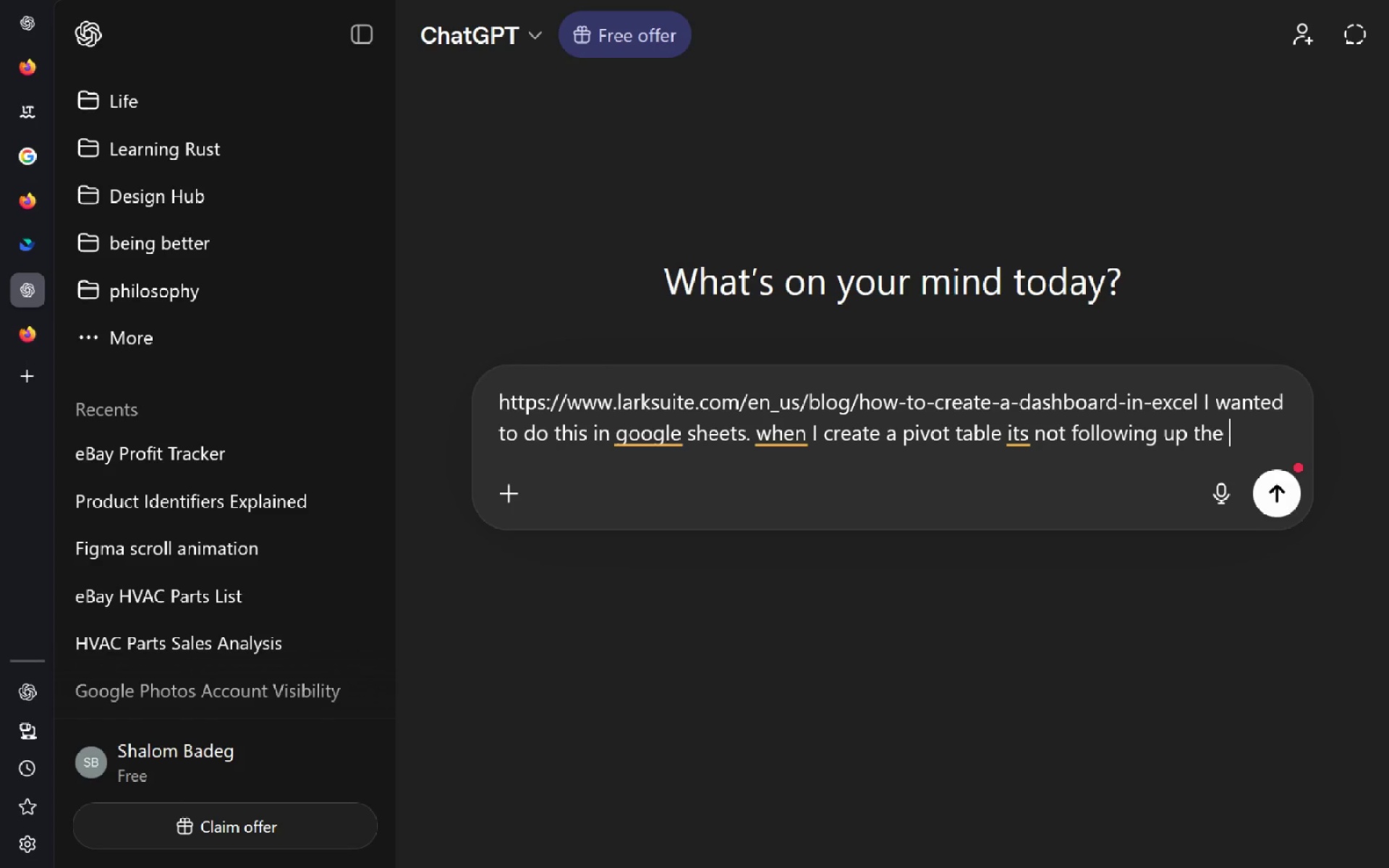 
key(Control+Backspace)
 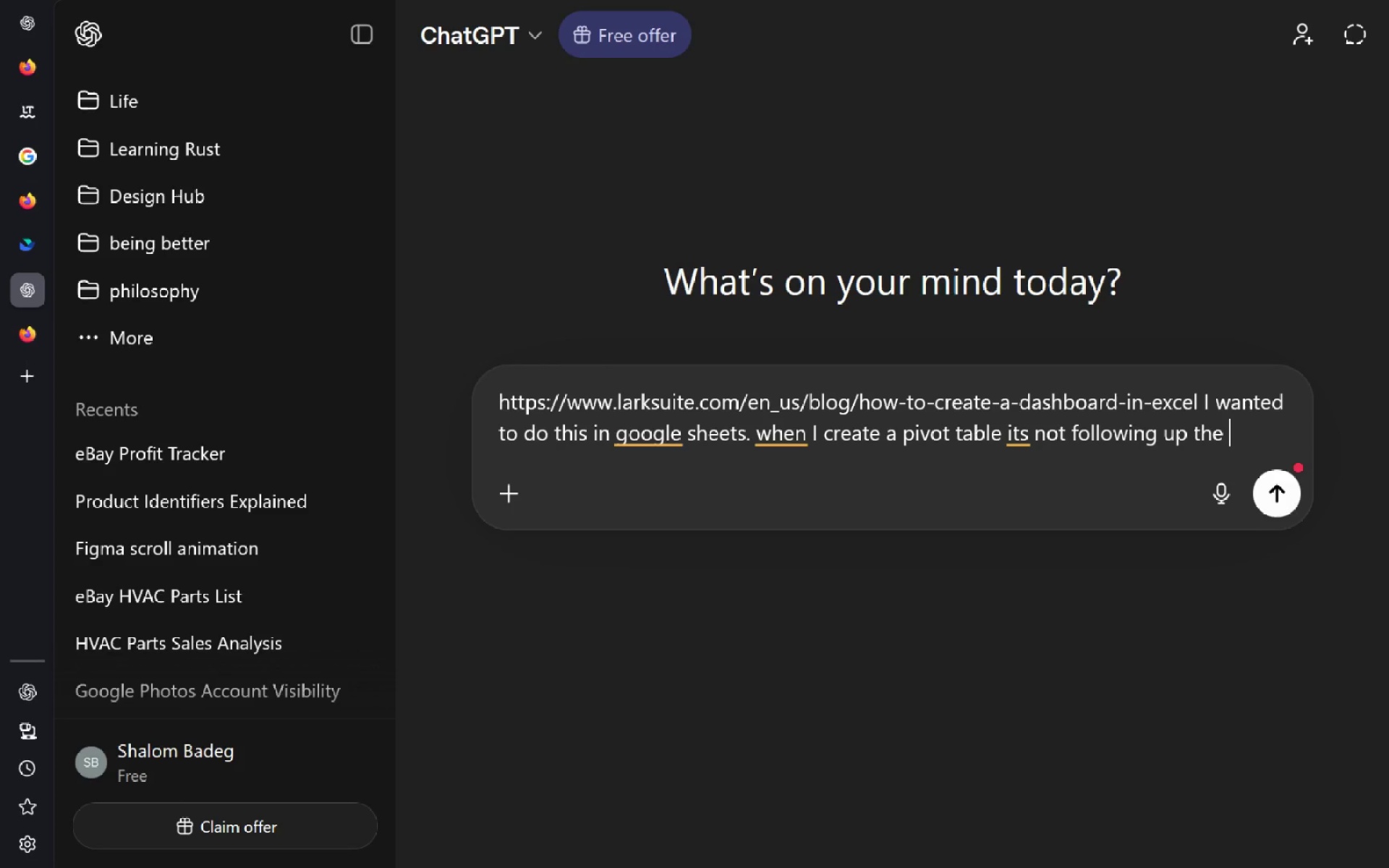 
type(ce)
key(Backspace)
type(reateds)
key(Backspace)
type( tables consistency?)
key(Backspace)
type(... how do I make it to look i)
key(Backspace)
type(like th e)
key(Backspace)
key(Backspace)
type(e pitvot )
 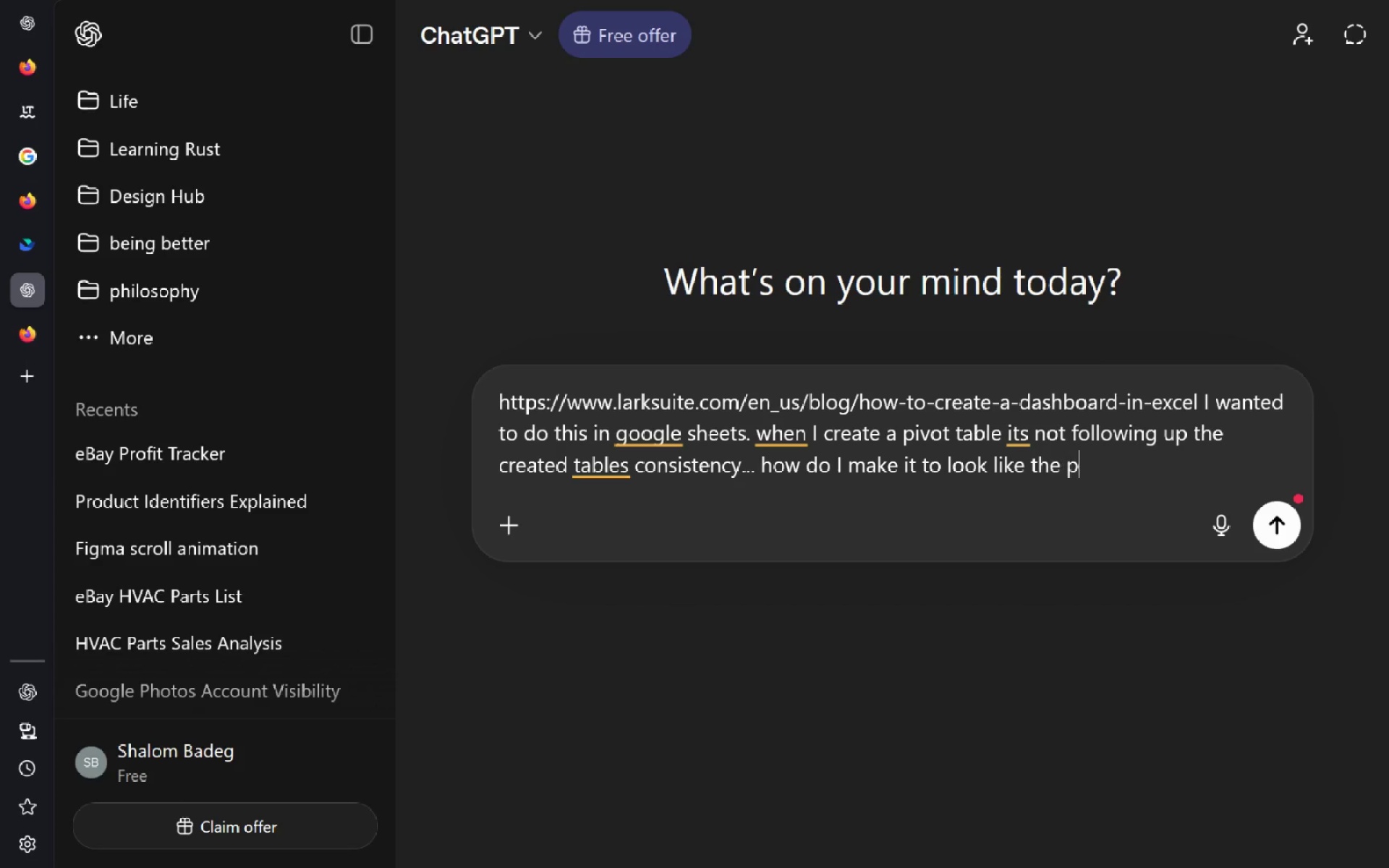 
 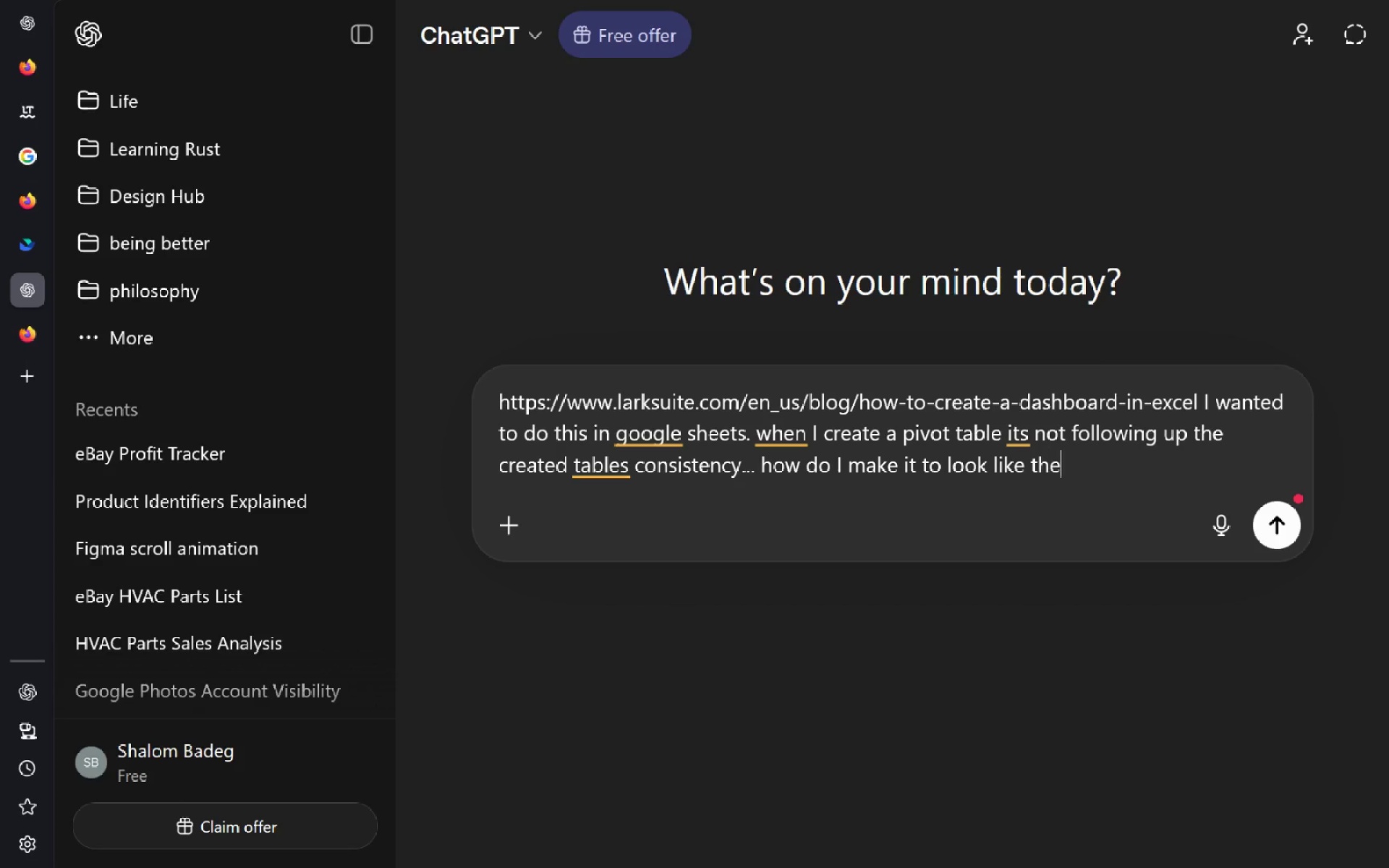 
key(Control+ControlLeft)
 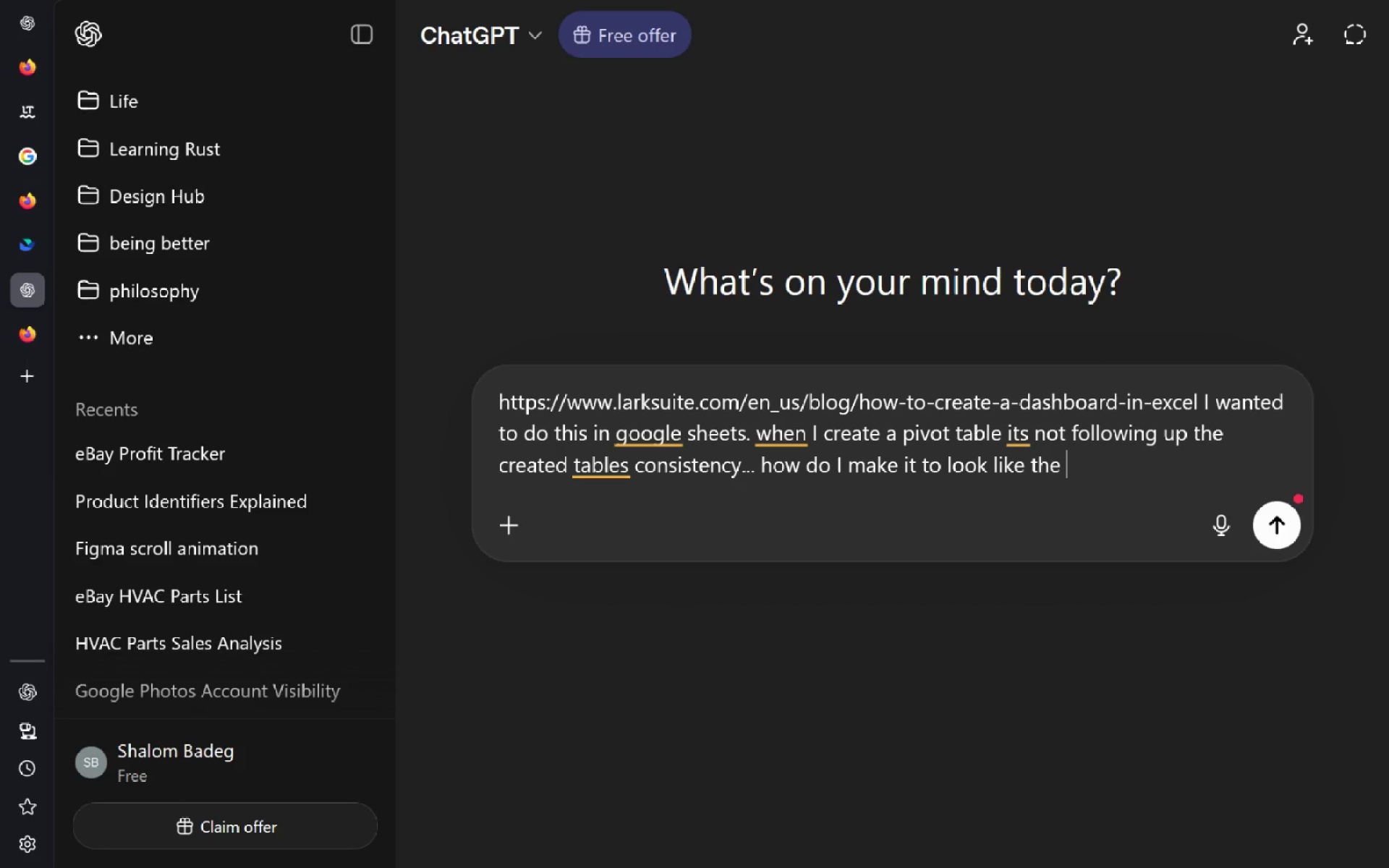 
key(Control+Backspace)
 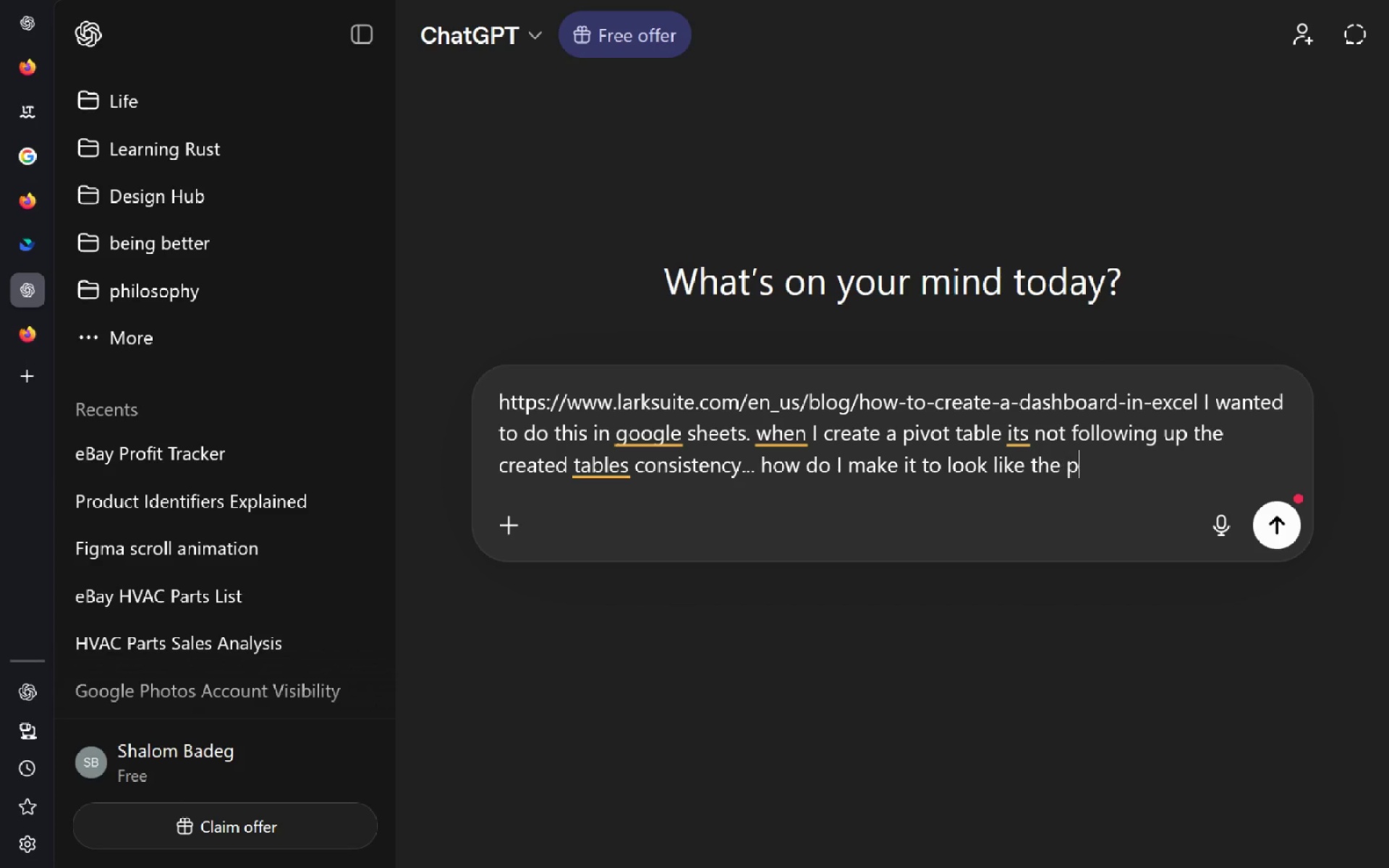 
type(pivot table?)
 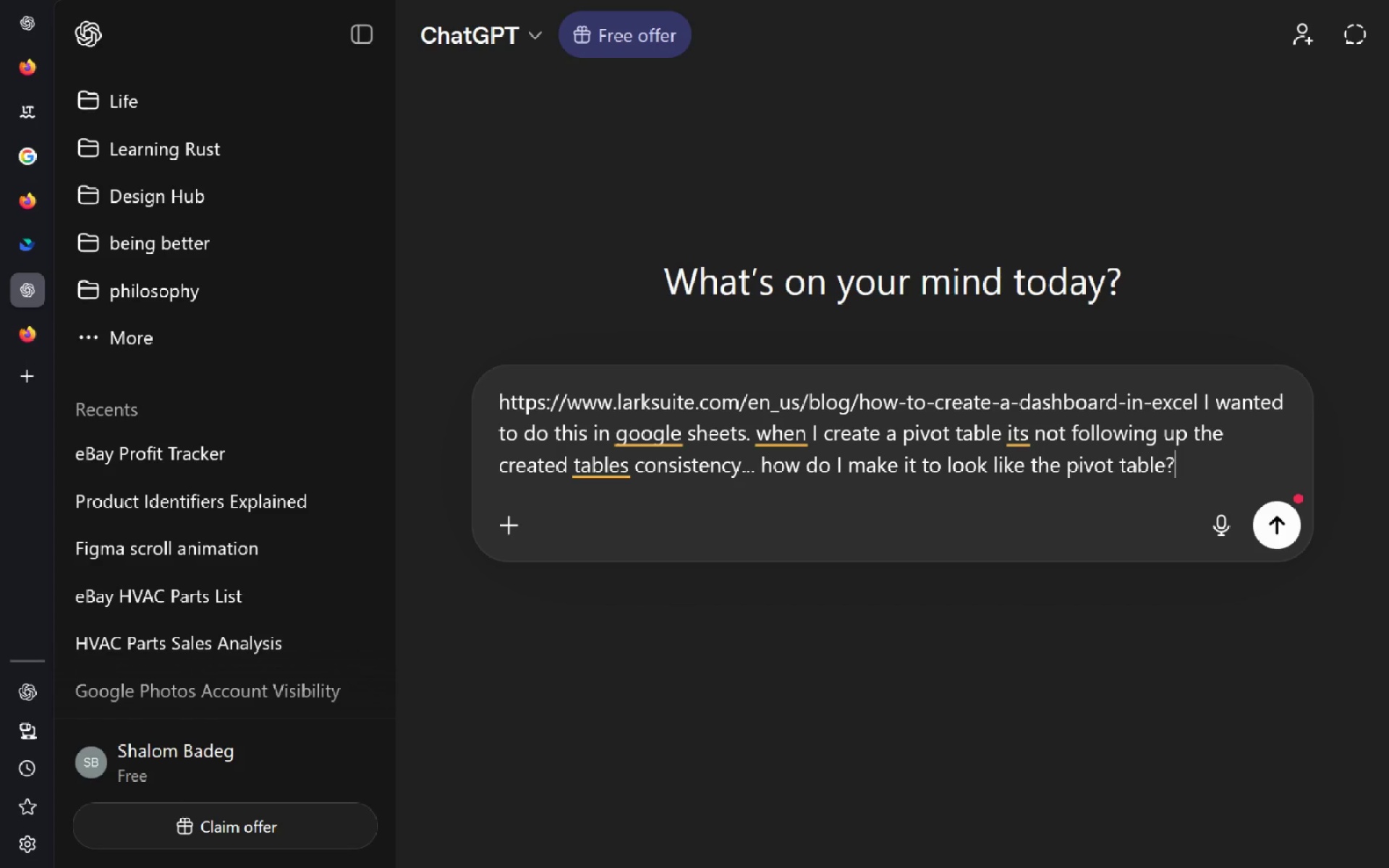 
key(Enter)
 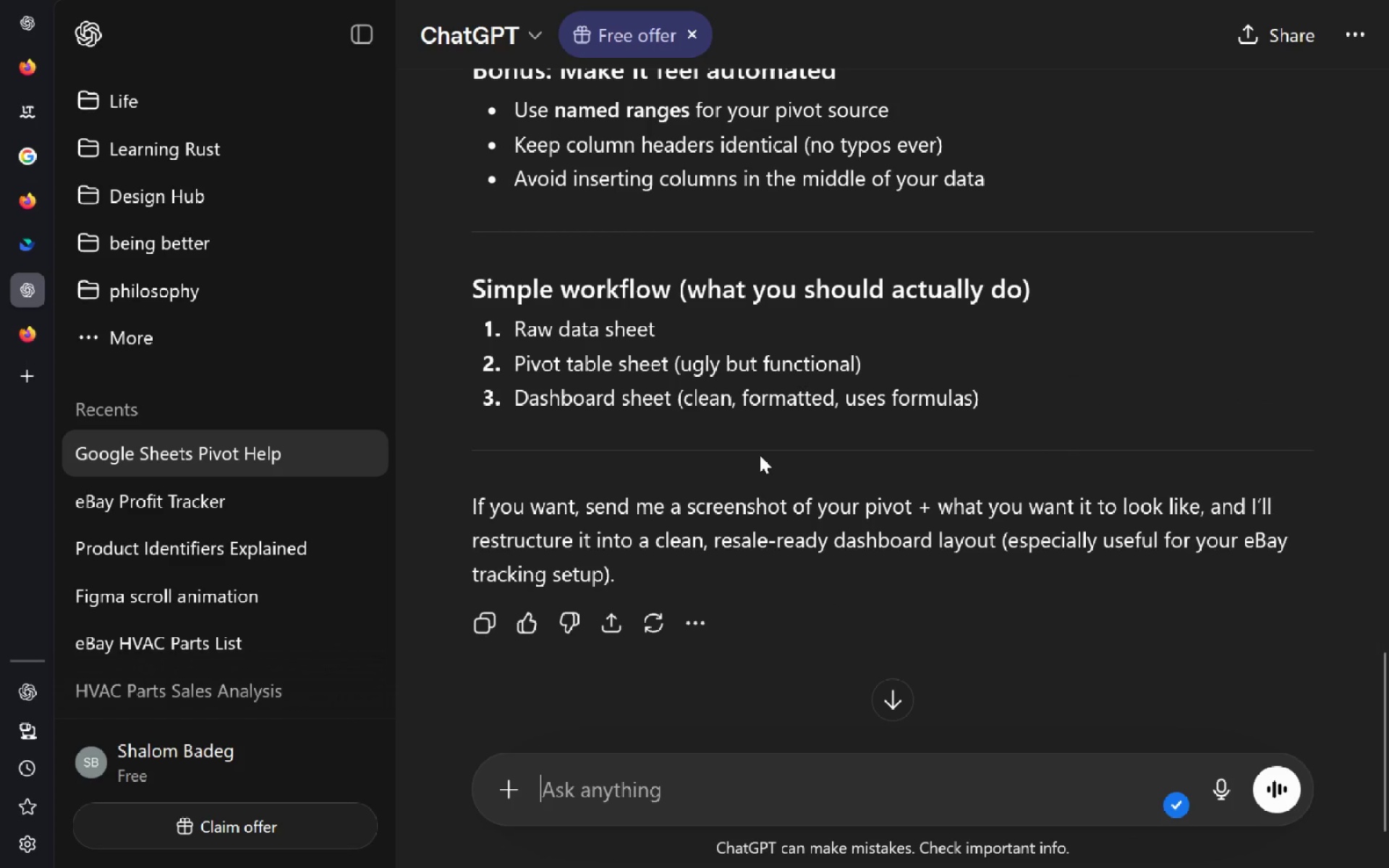 
wait(99.11)
 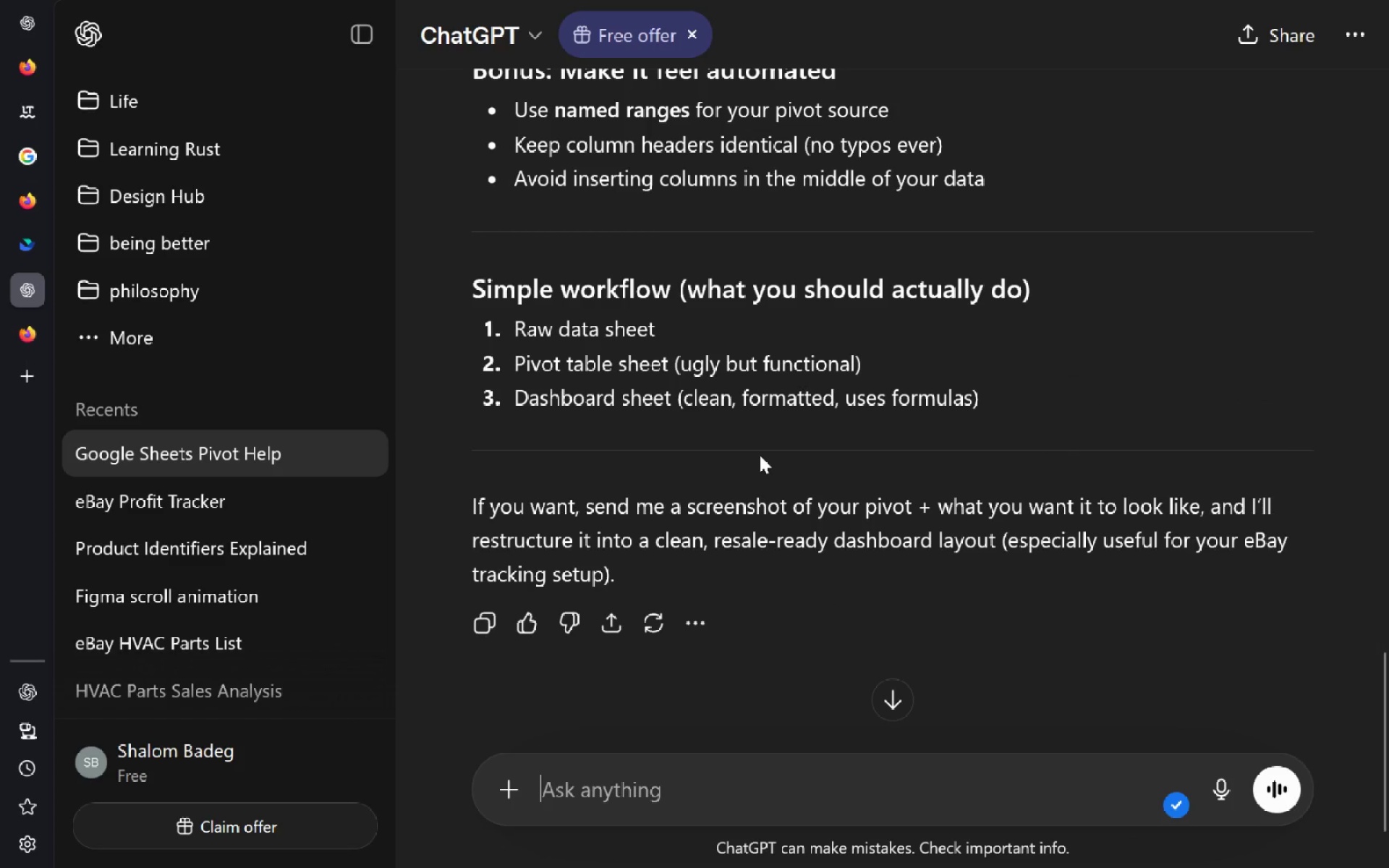 
key(Alt+AltLeft)
 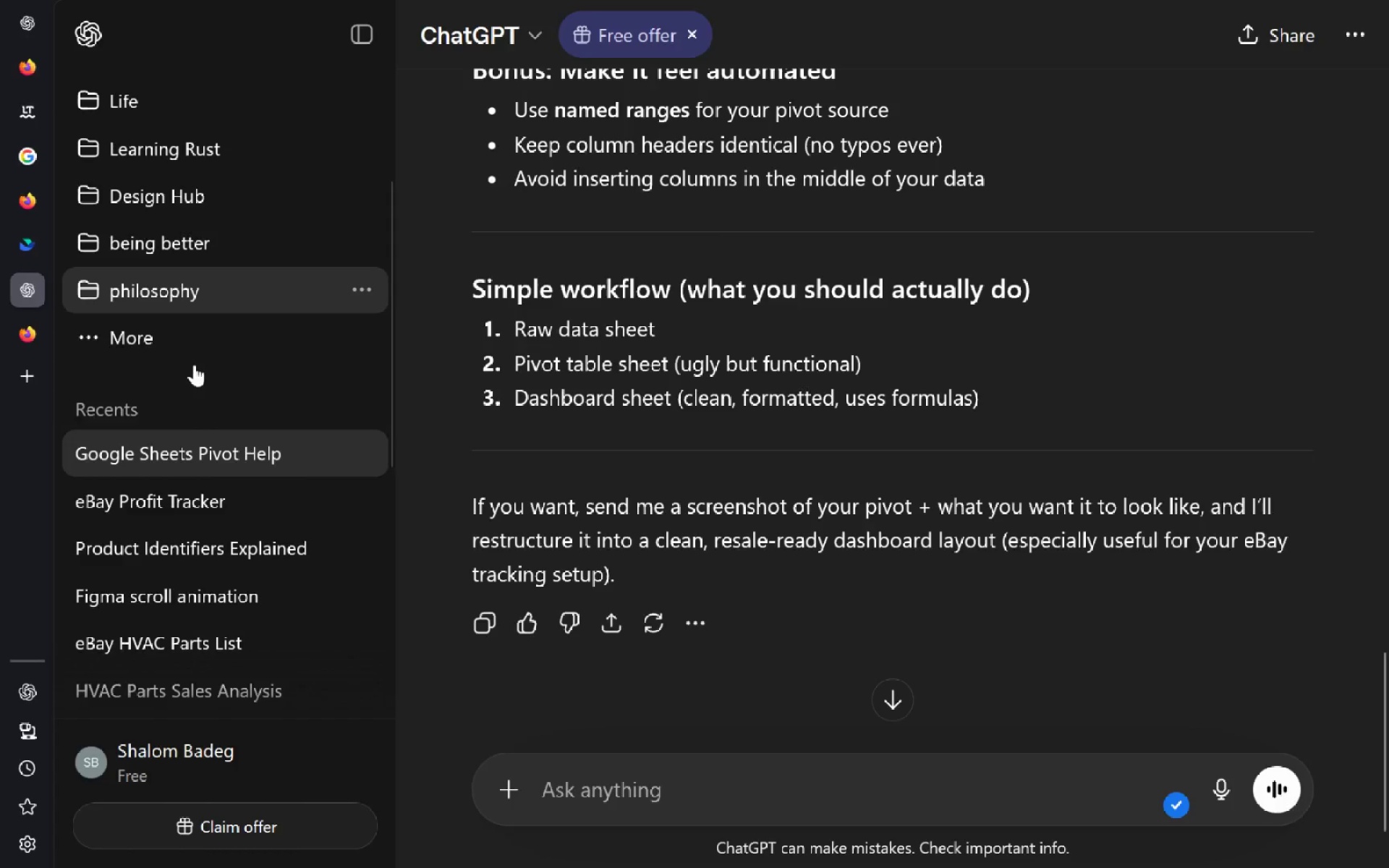 
key(Alt+Tab)
 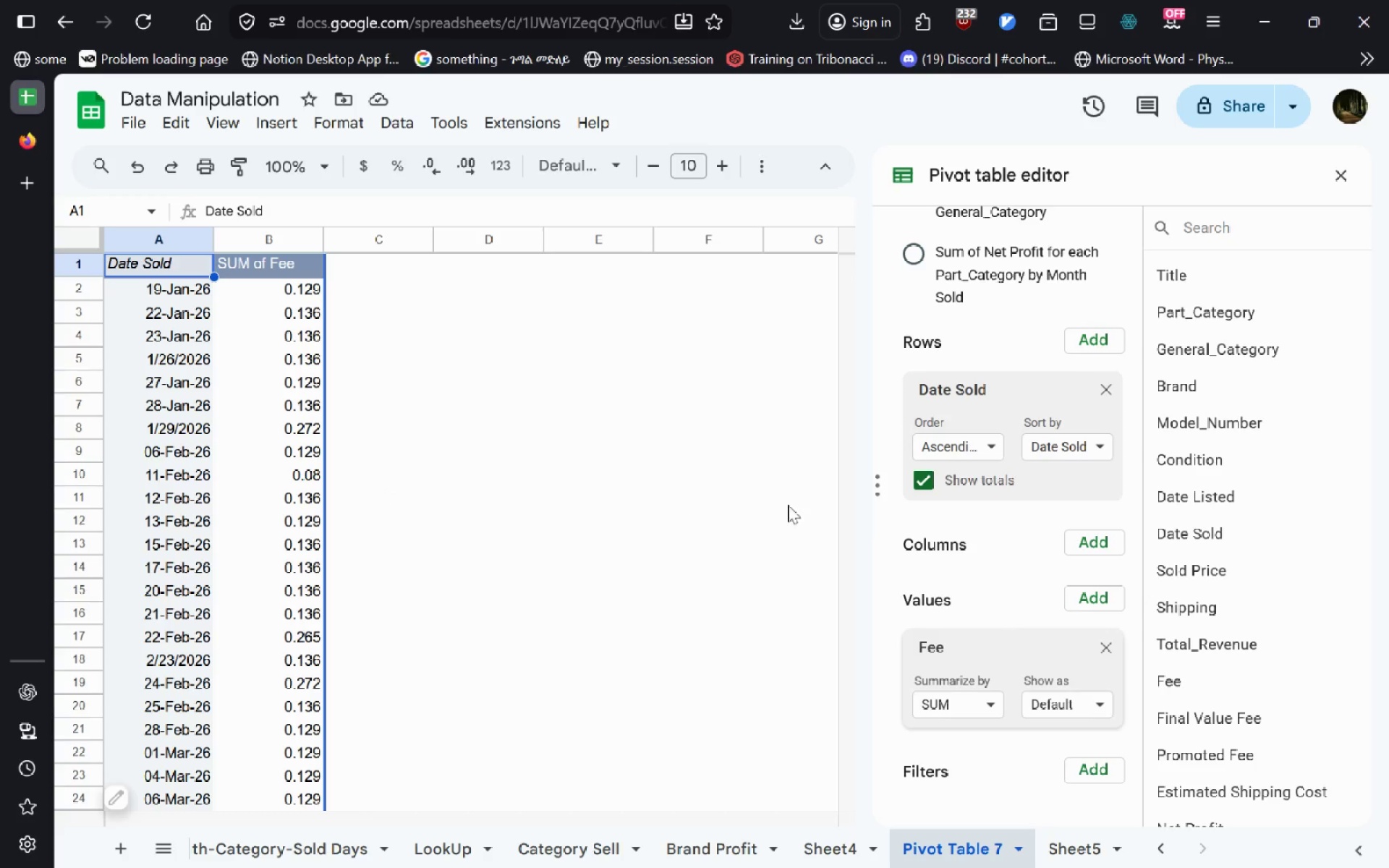 
key(Alt+Meta+MetaLeft)
 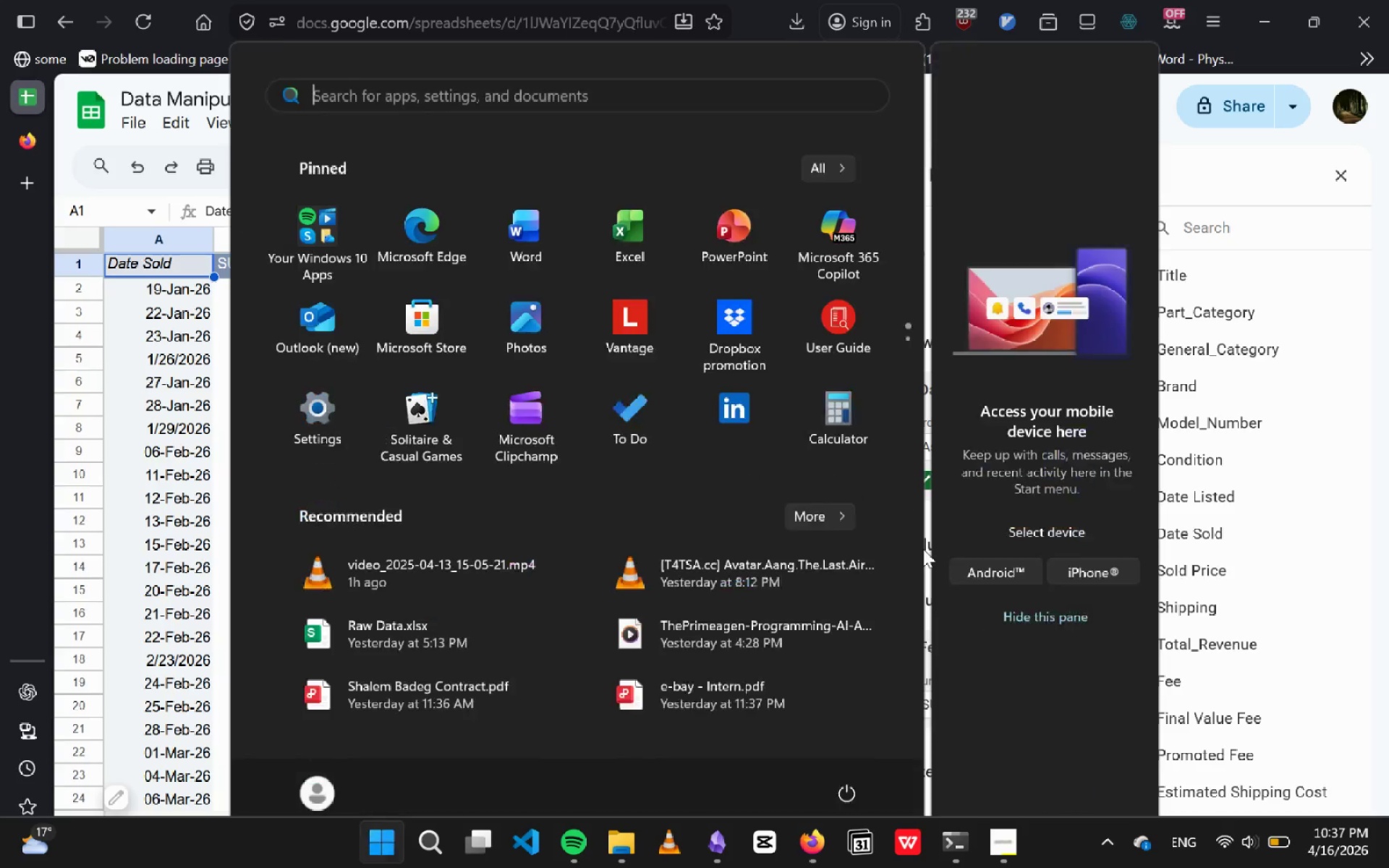 
key(Alt+E)
 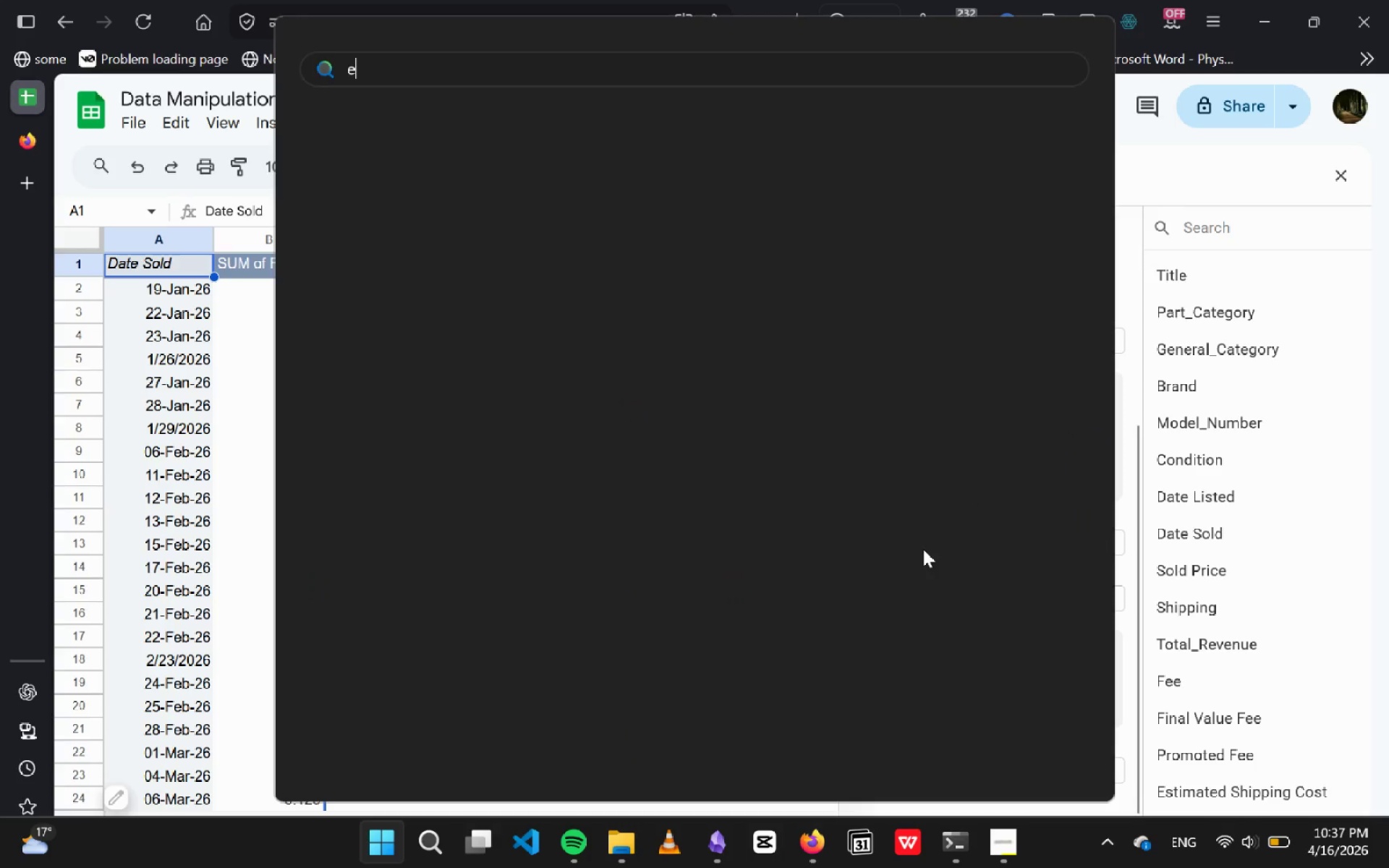 
key(Alt+X)
 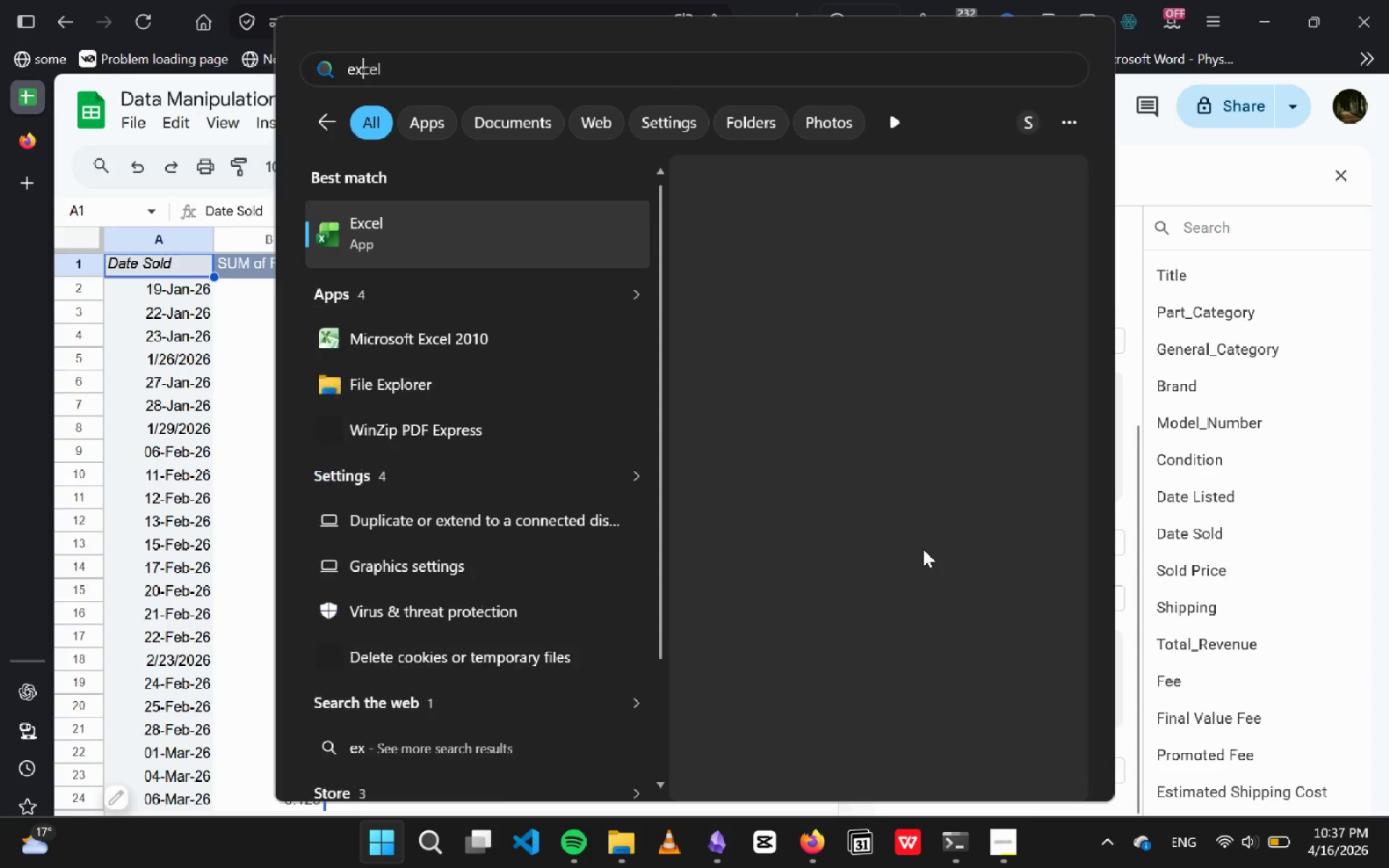 
key(Alt+C)
 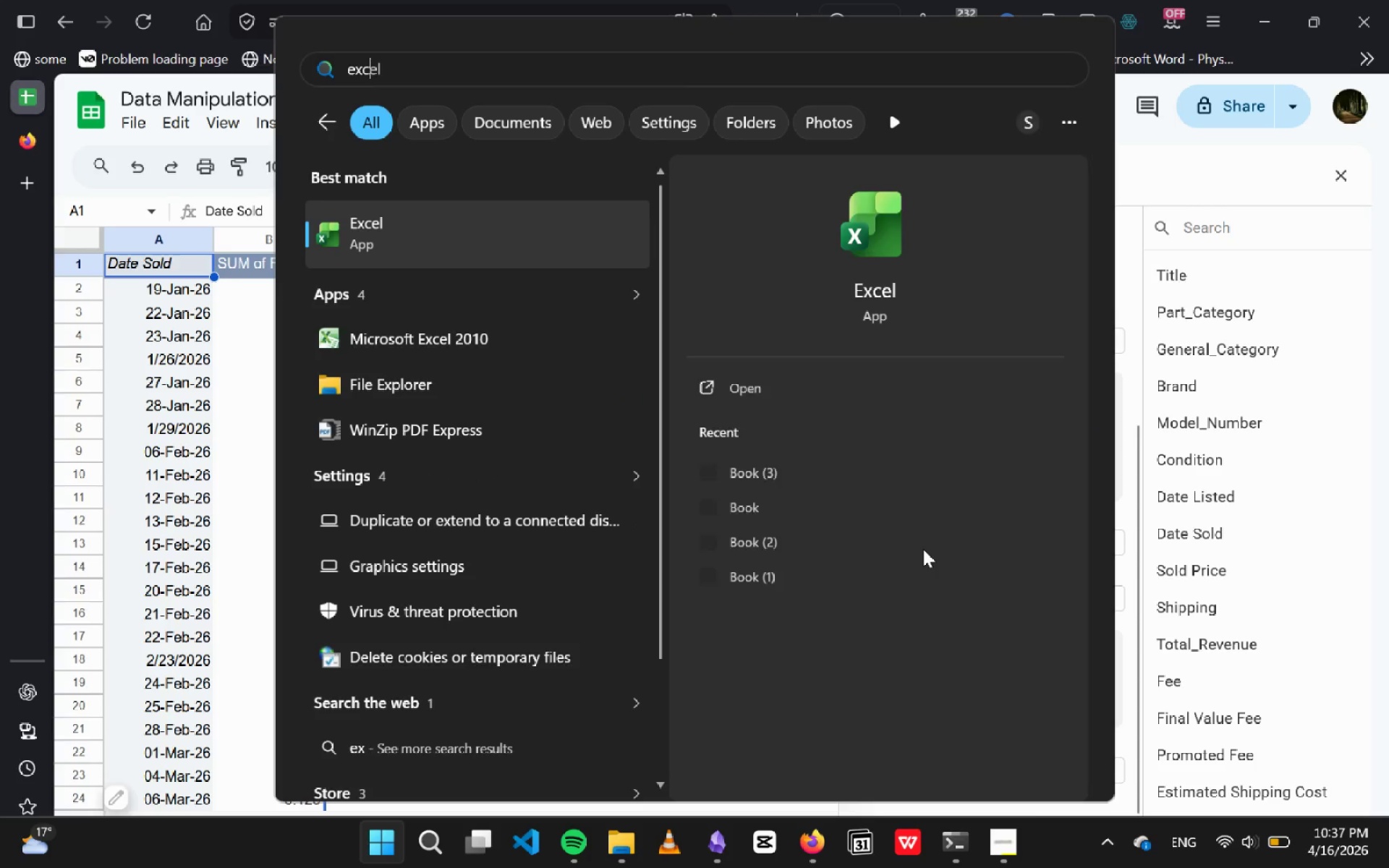 
key(Alt+E)
 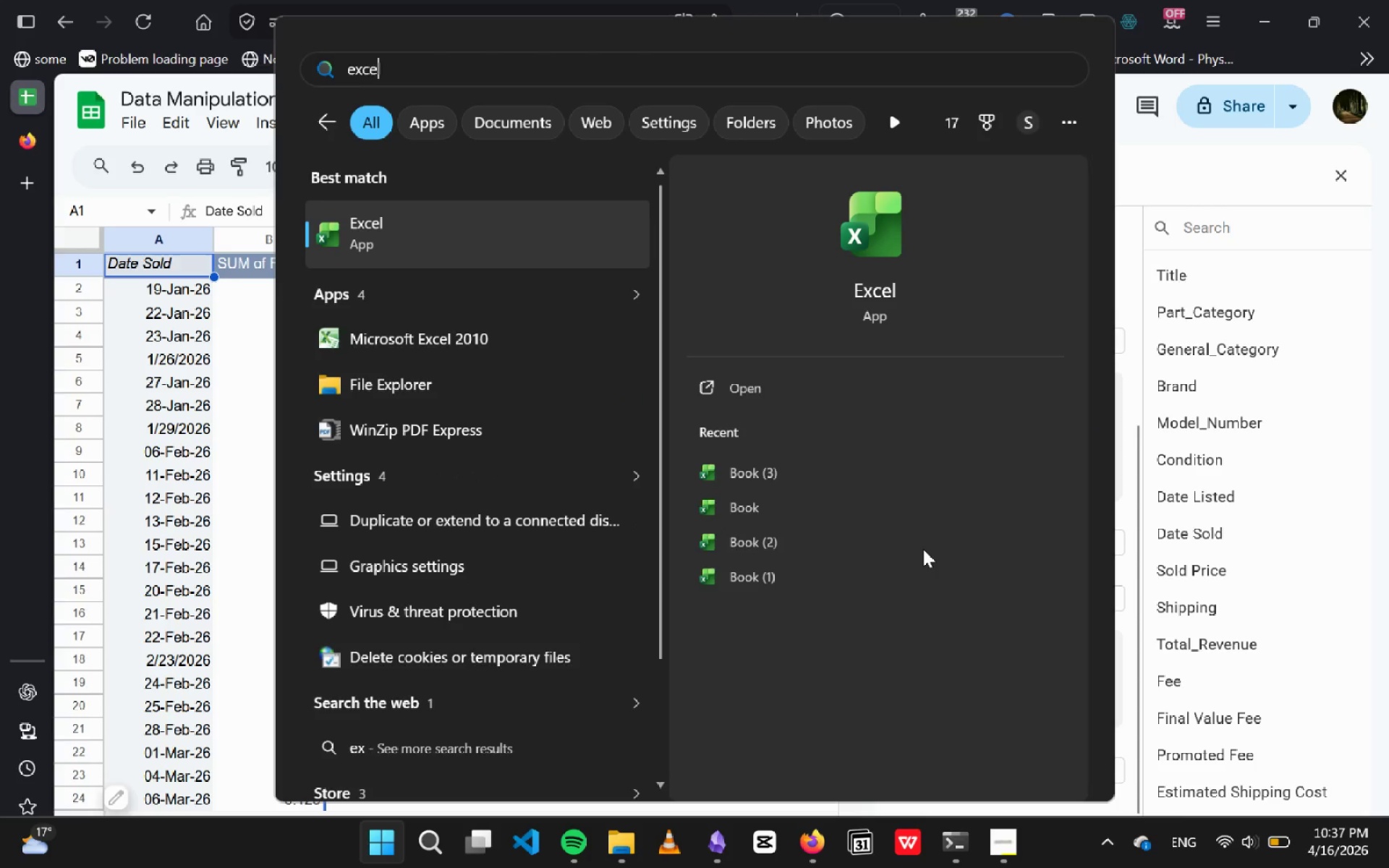 
key(Alt+L)
 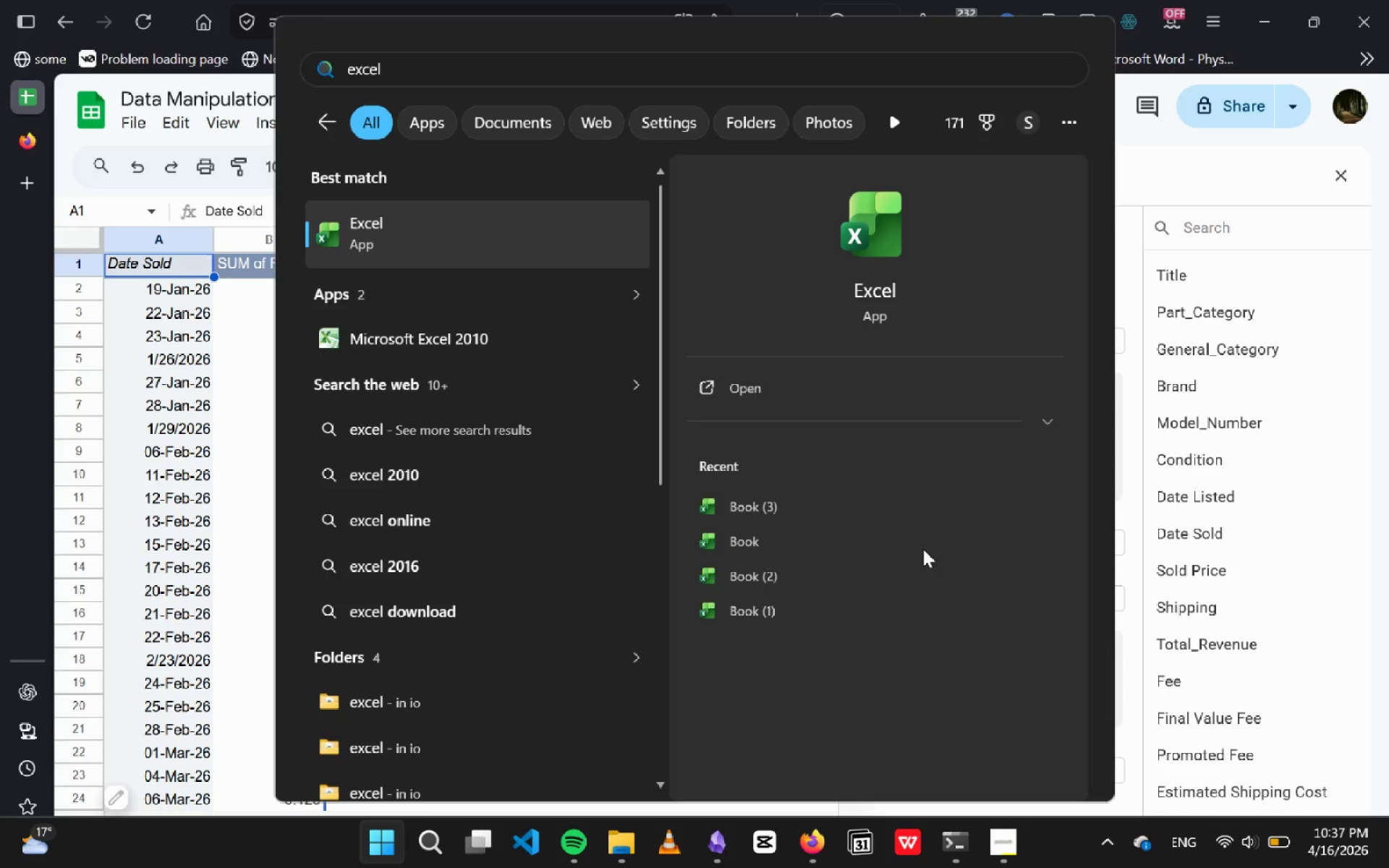 
key(Alt+Escape)
 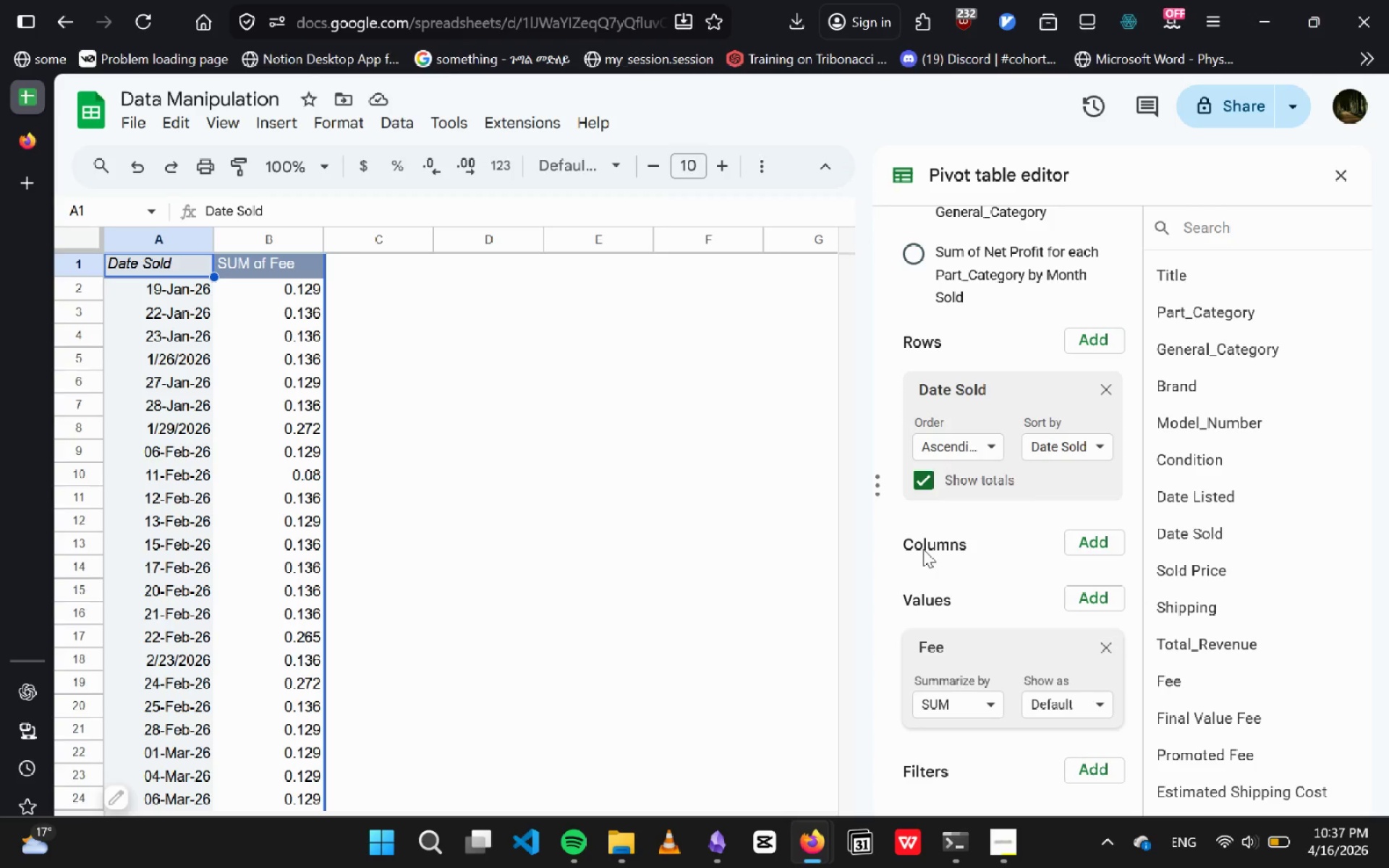 
key(Alt+Control+T)
 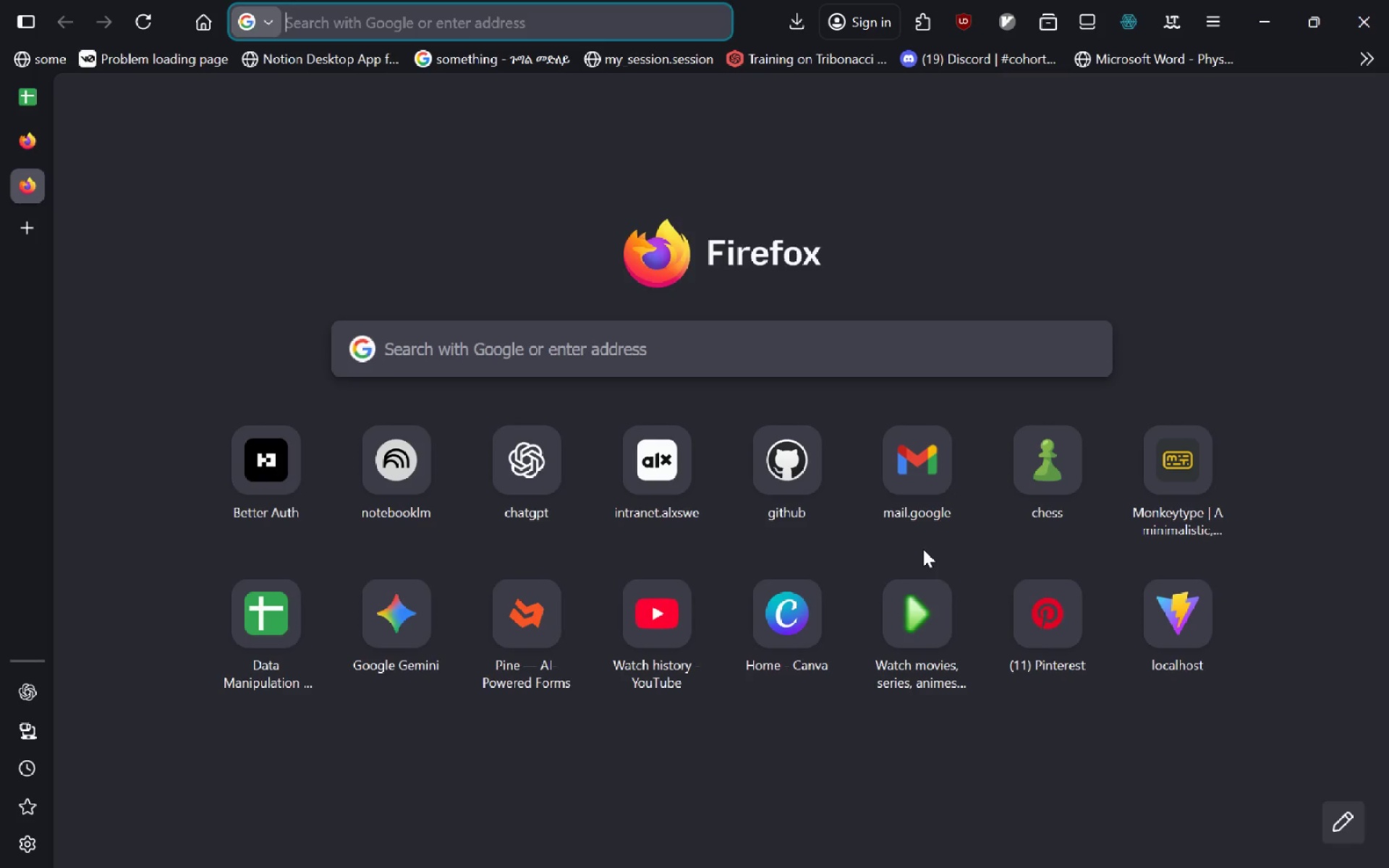 
type(activation for excel)
 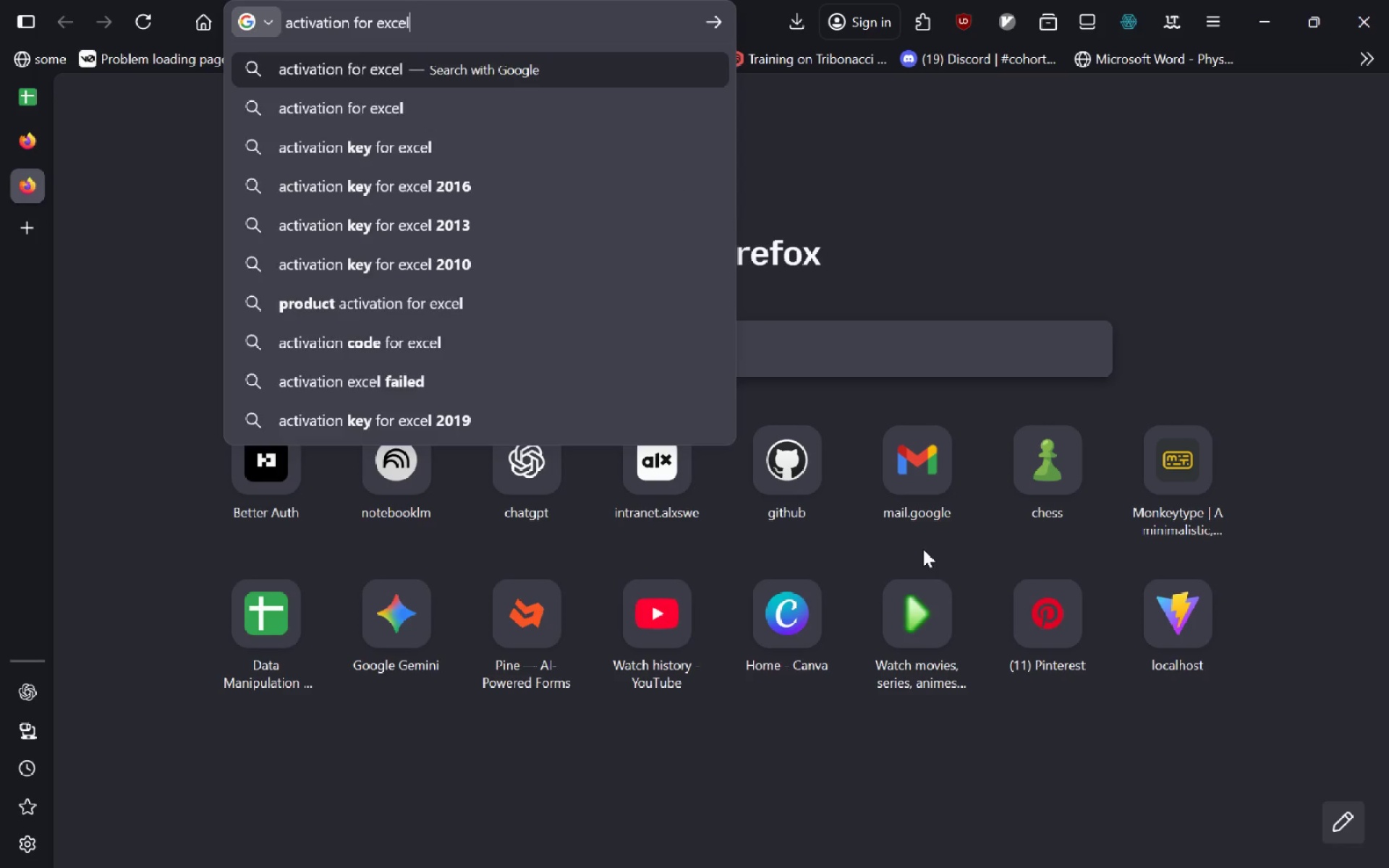 
key(Enter)
 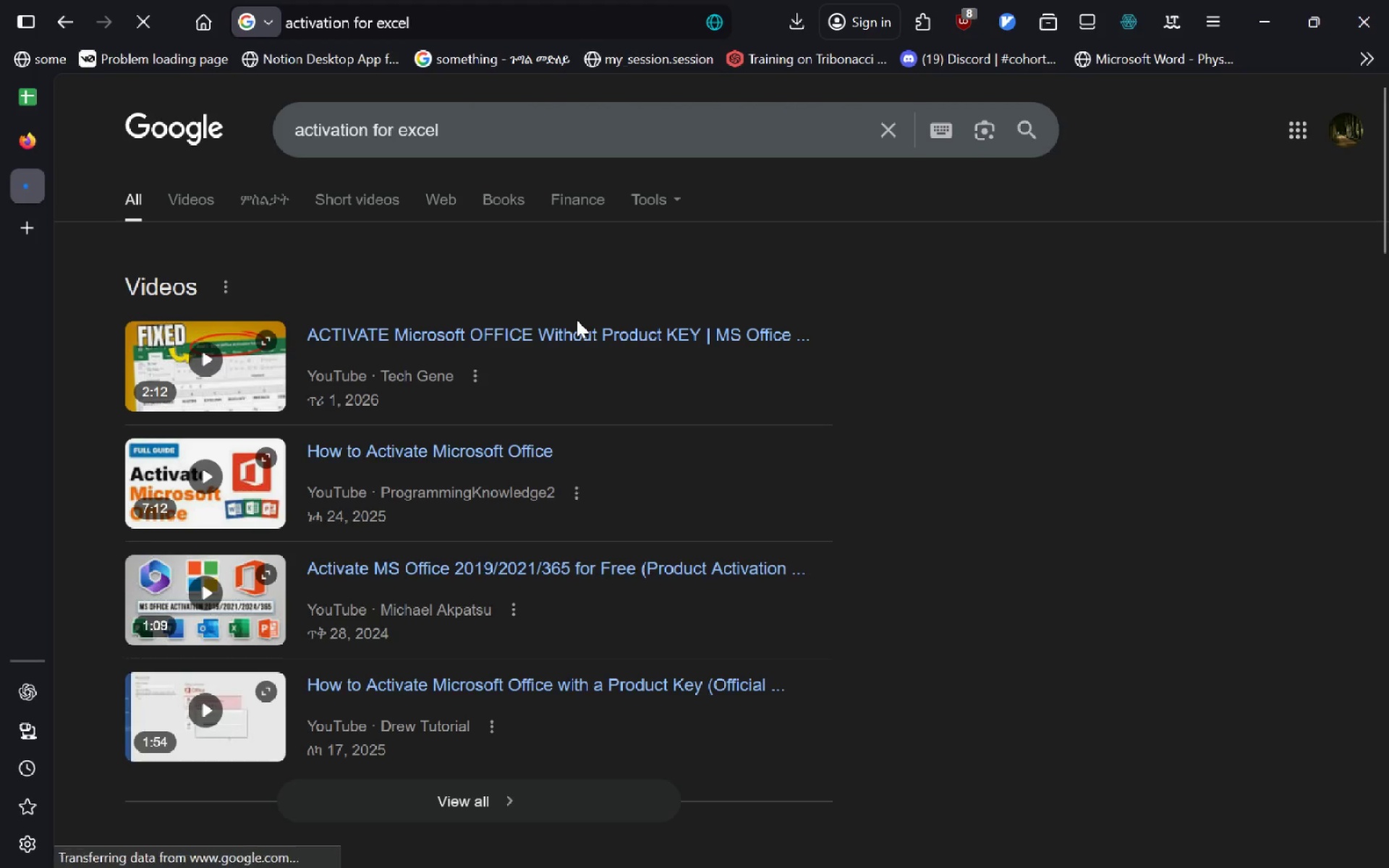 
left_click([562, 350])
 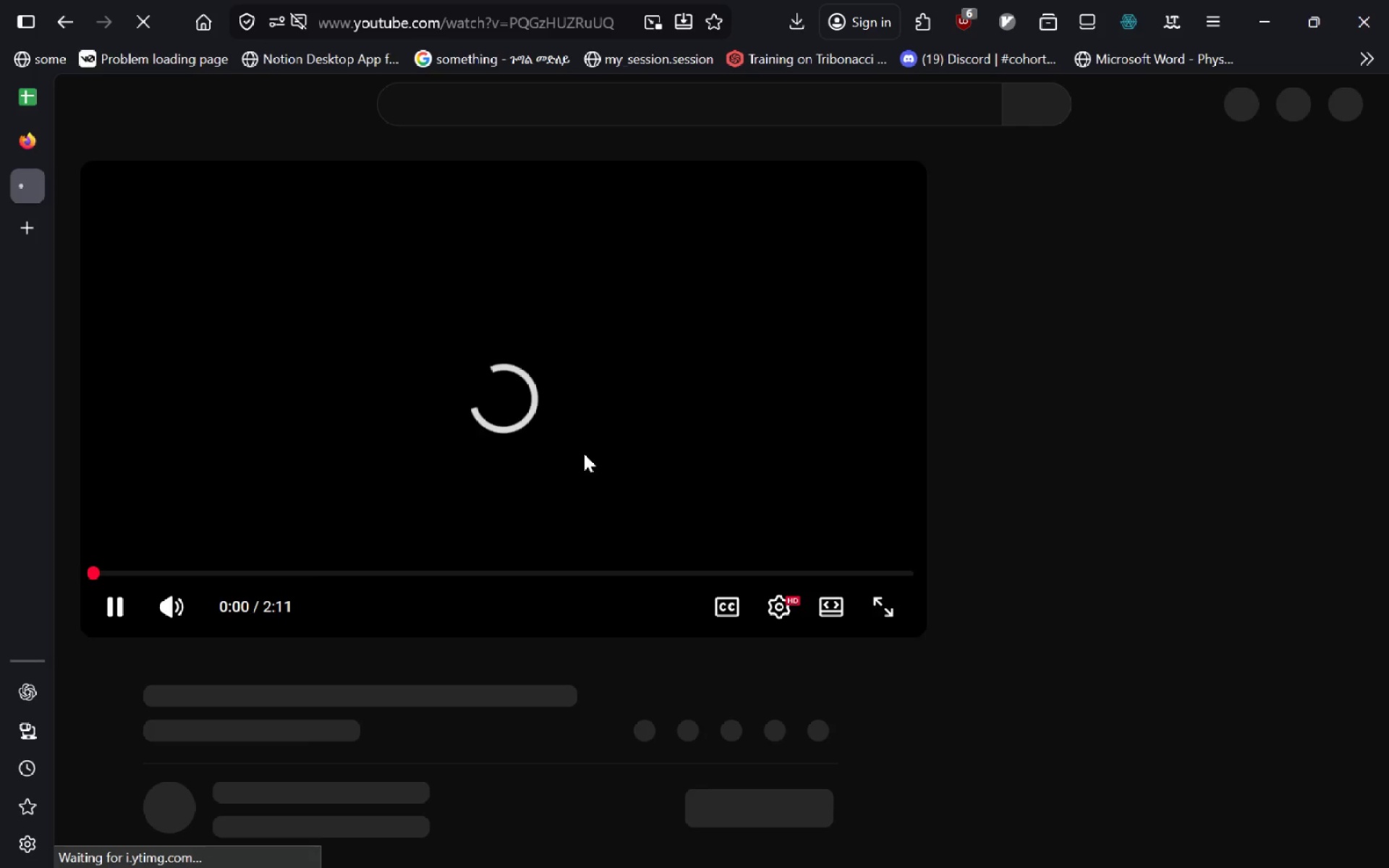 
wait(5.98)
 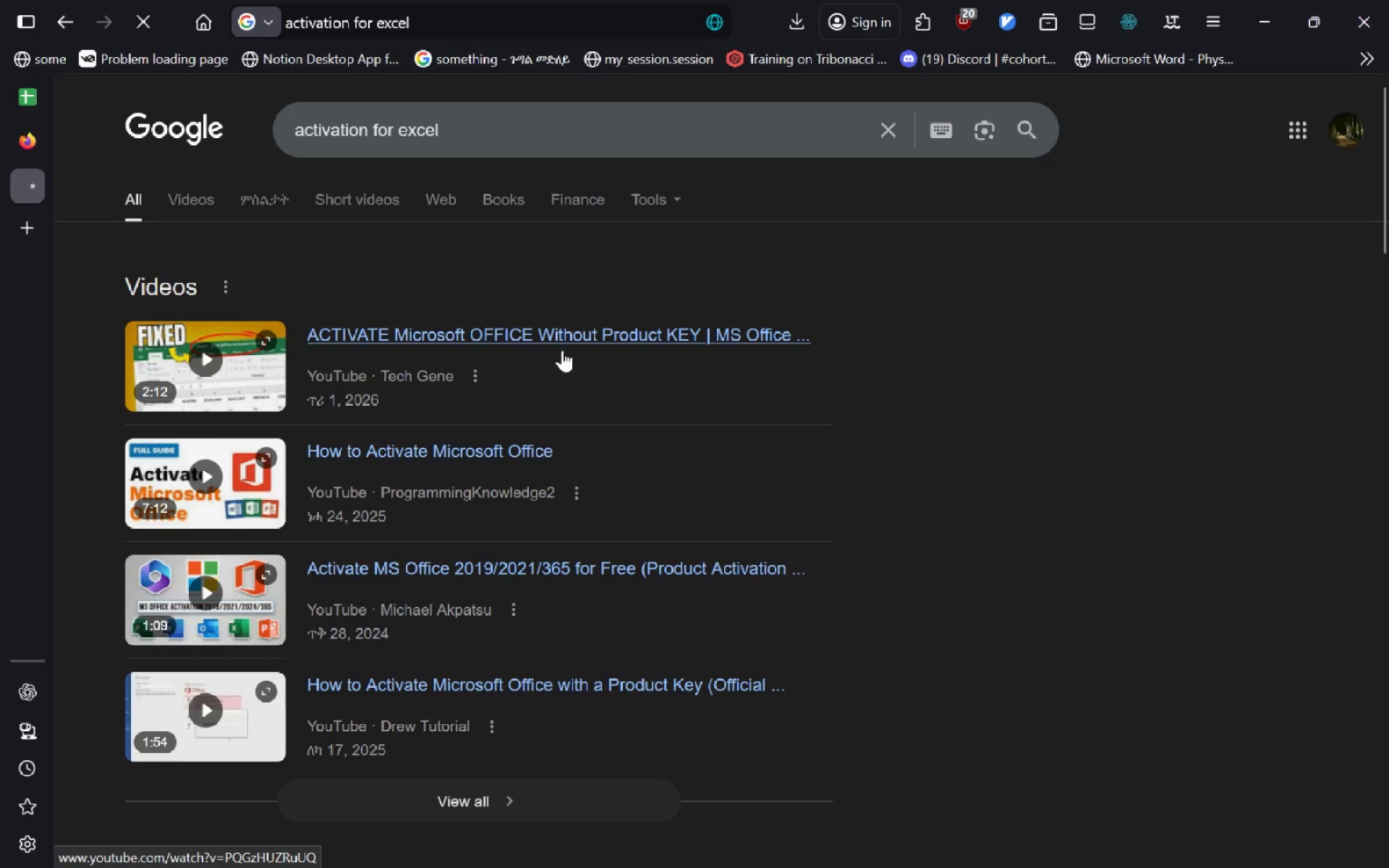 
left_click([570, 848])
 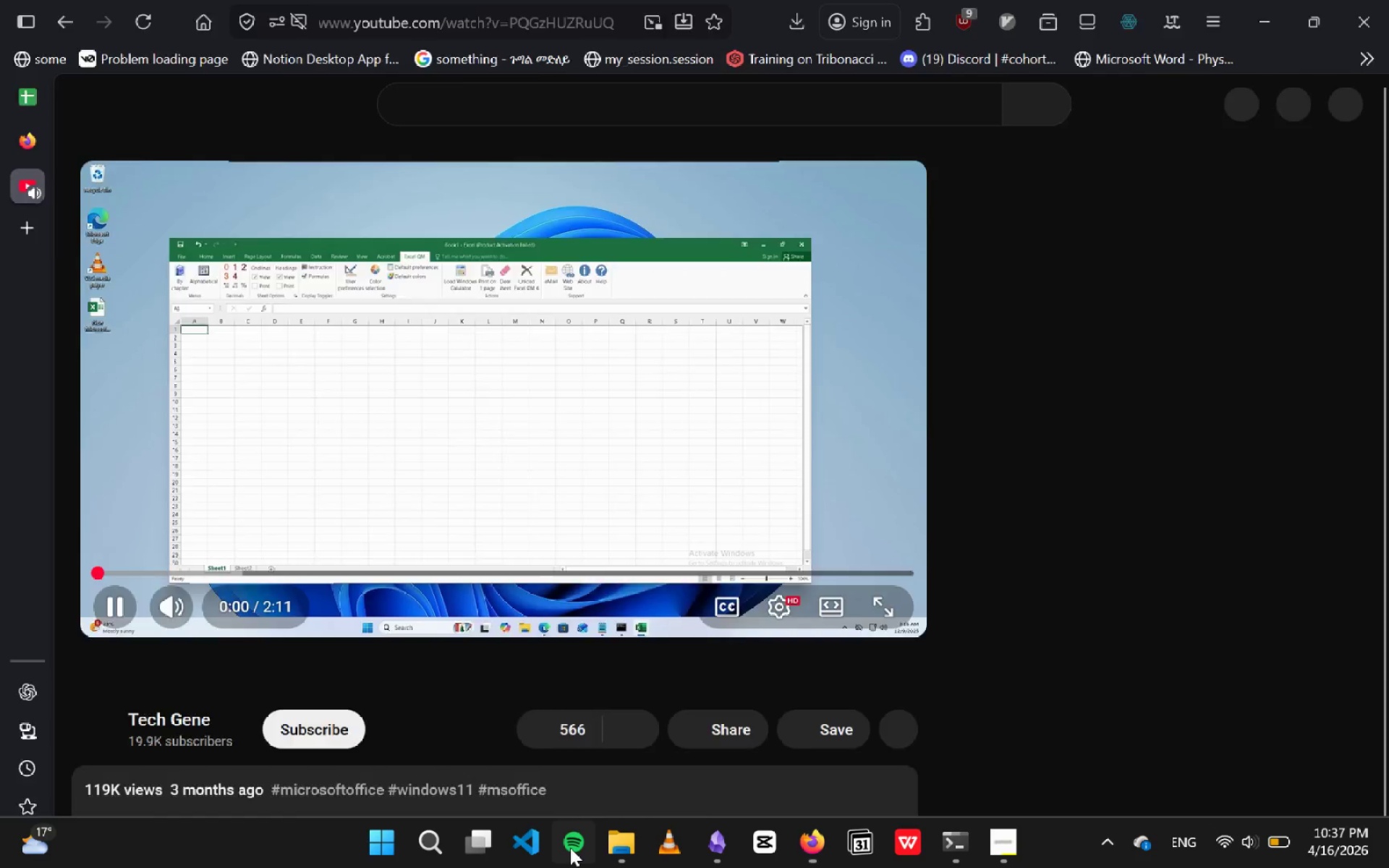 
key(Space)
 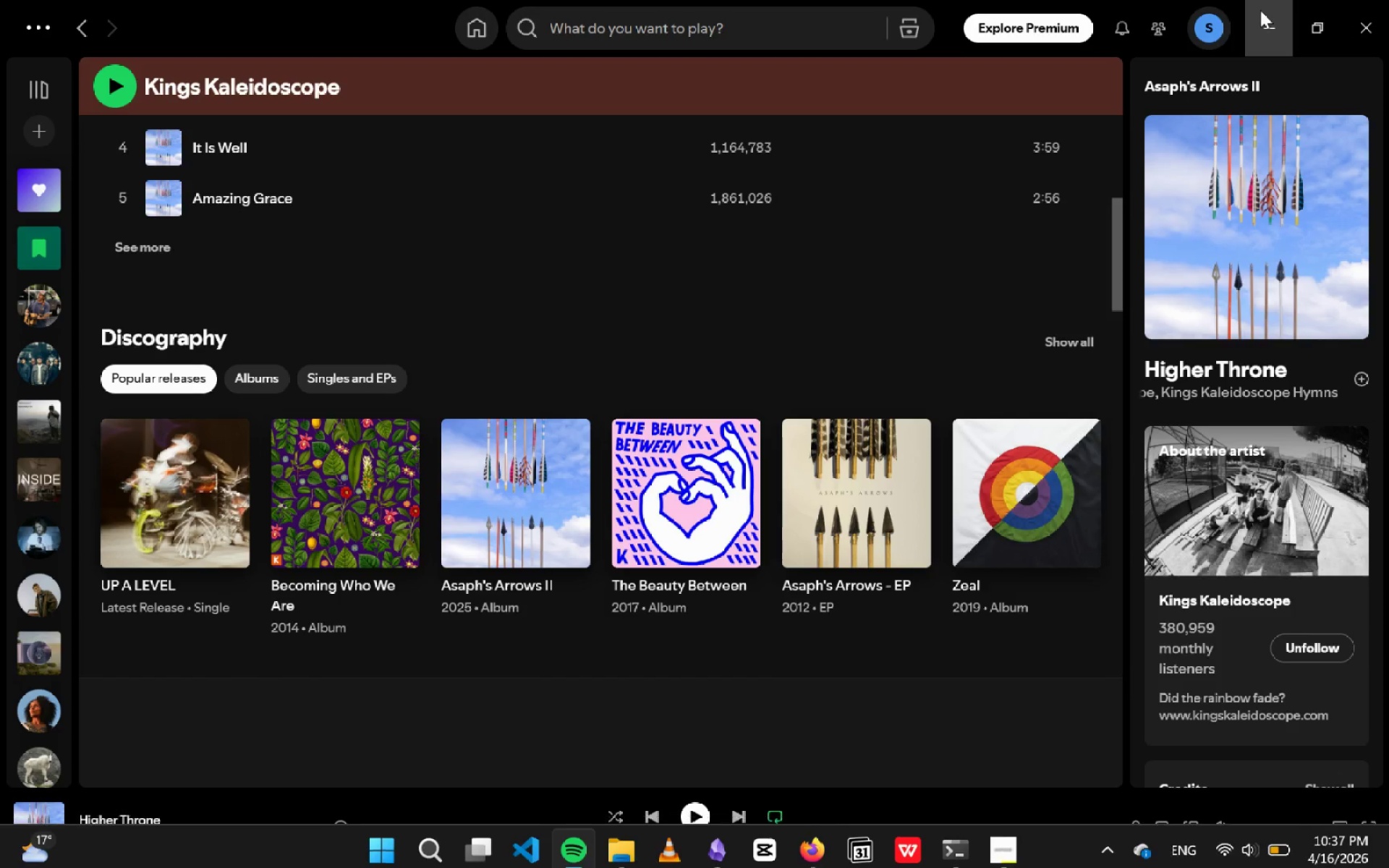 
left_click([1257, 13])
 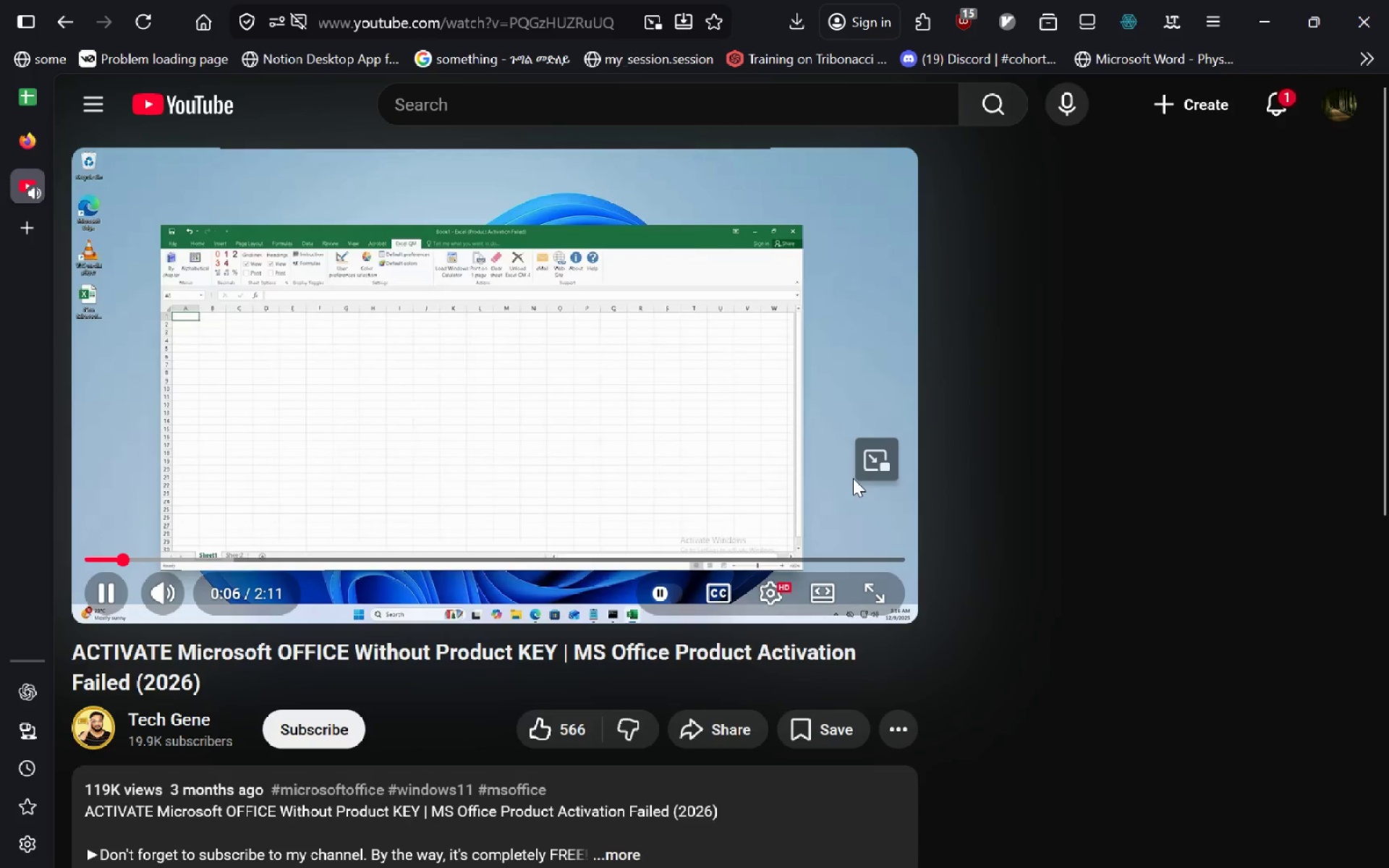 
wait(8.08)
 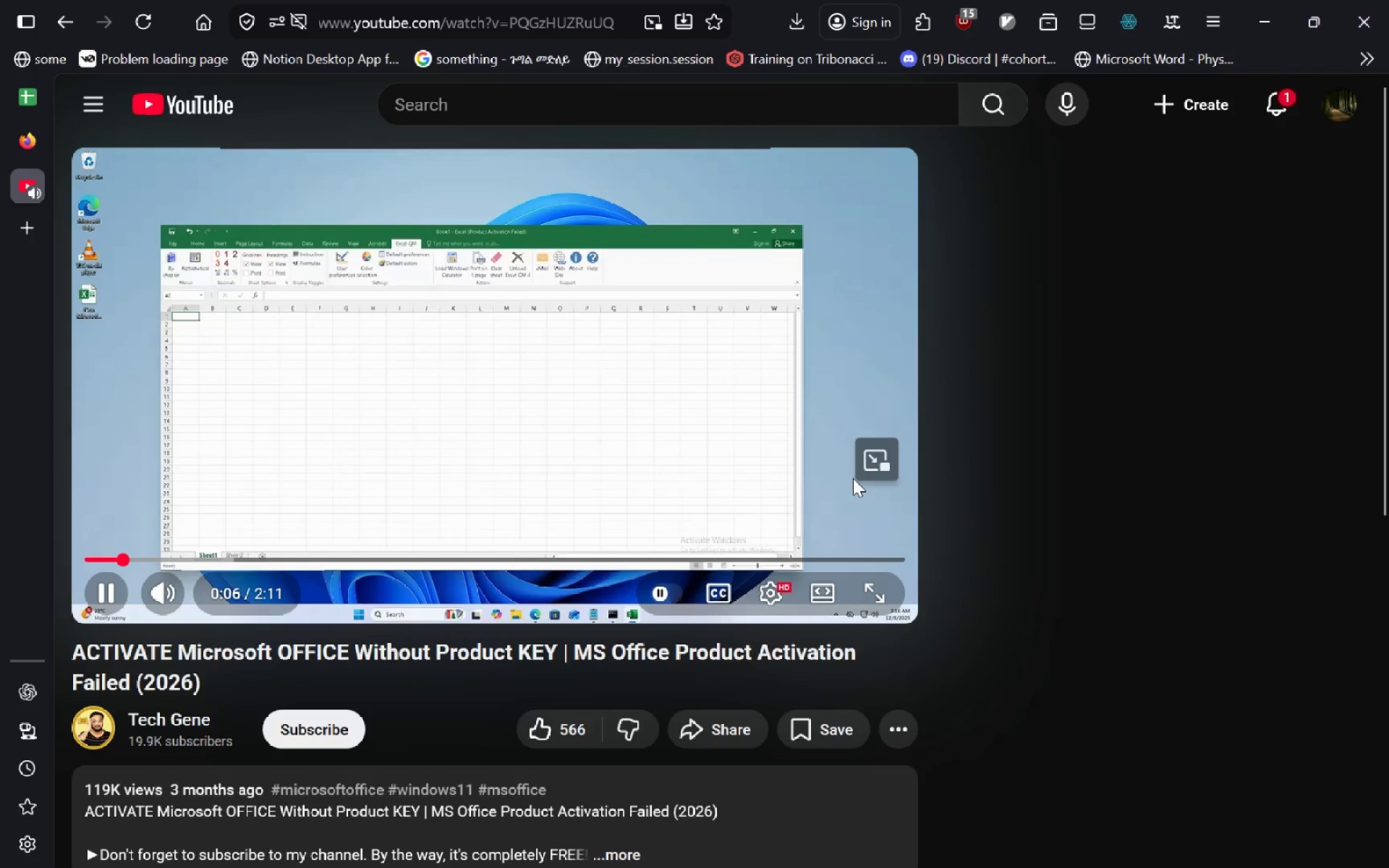 
key(VolumeDown)
 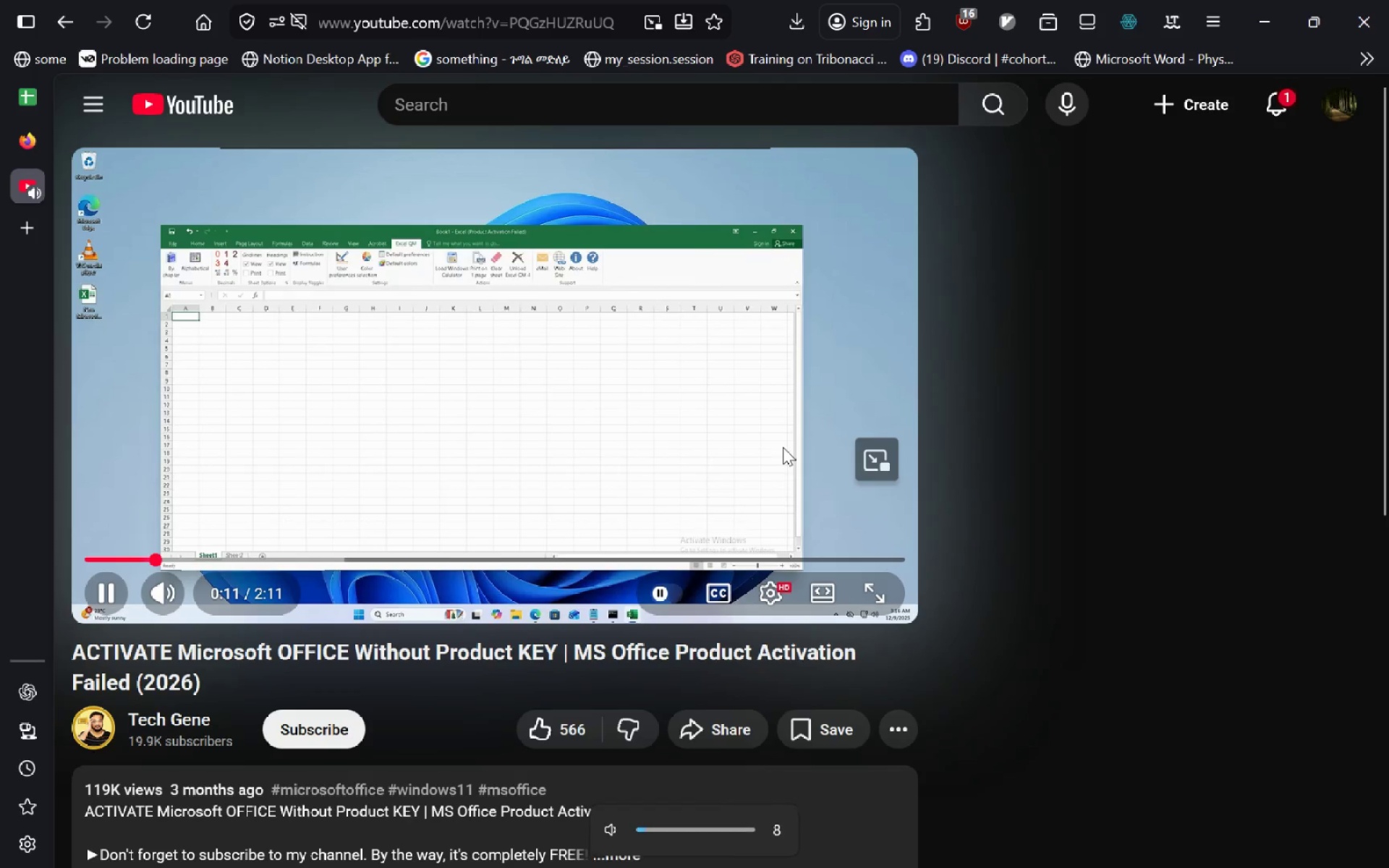 
key(VolumeDown)
 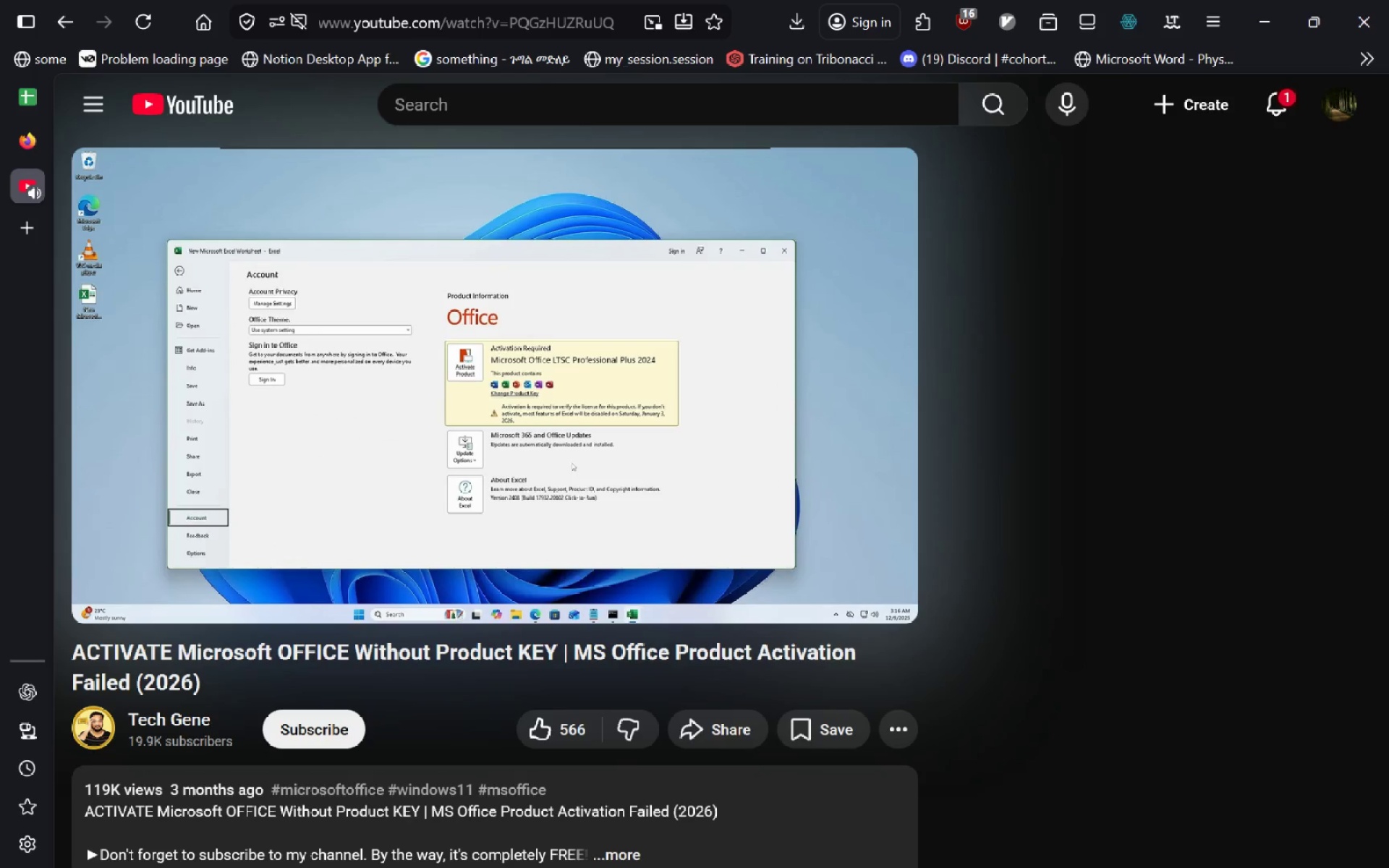 
wait(9.14)
 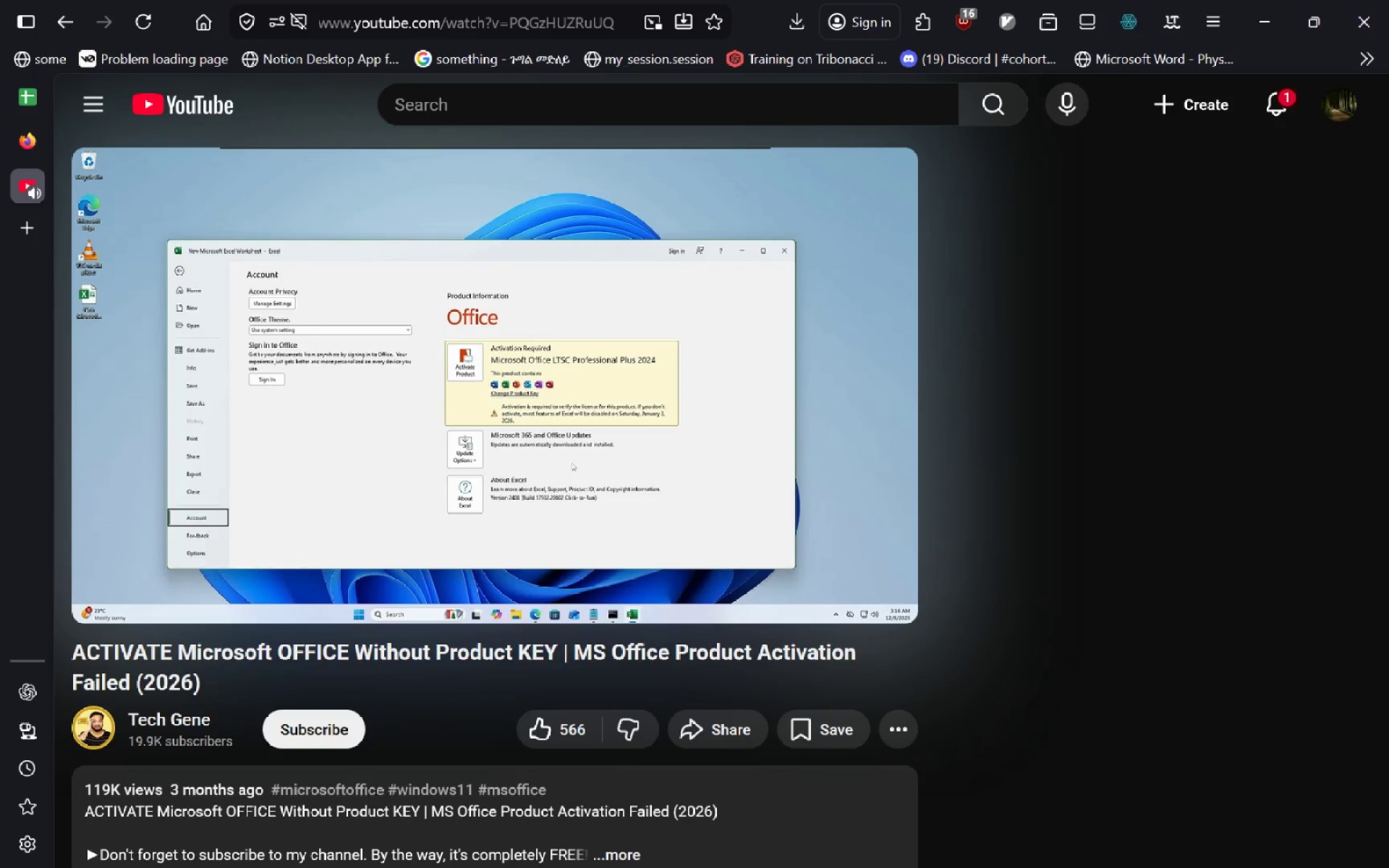 
left_click([877, 591])
 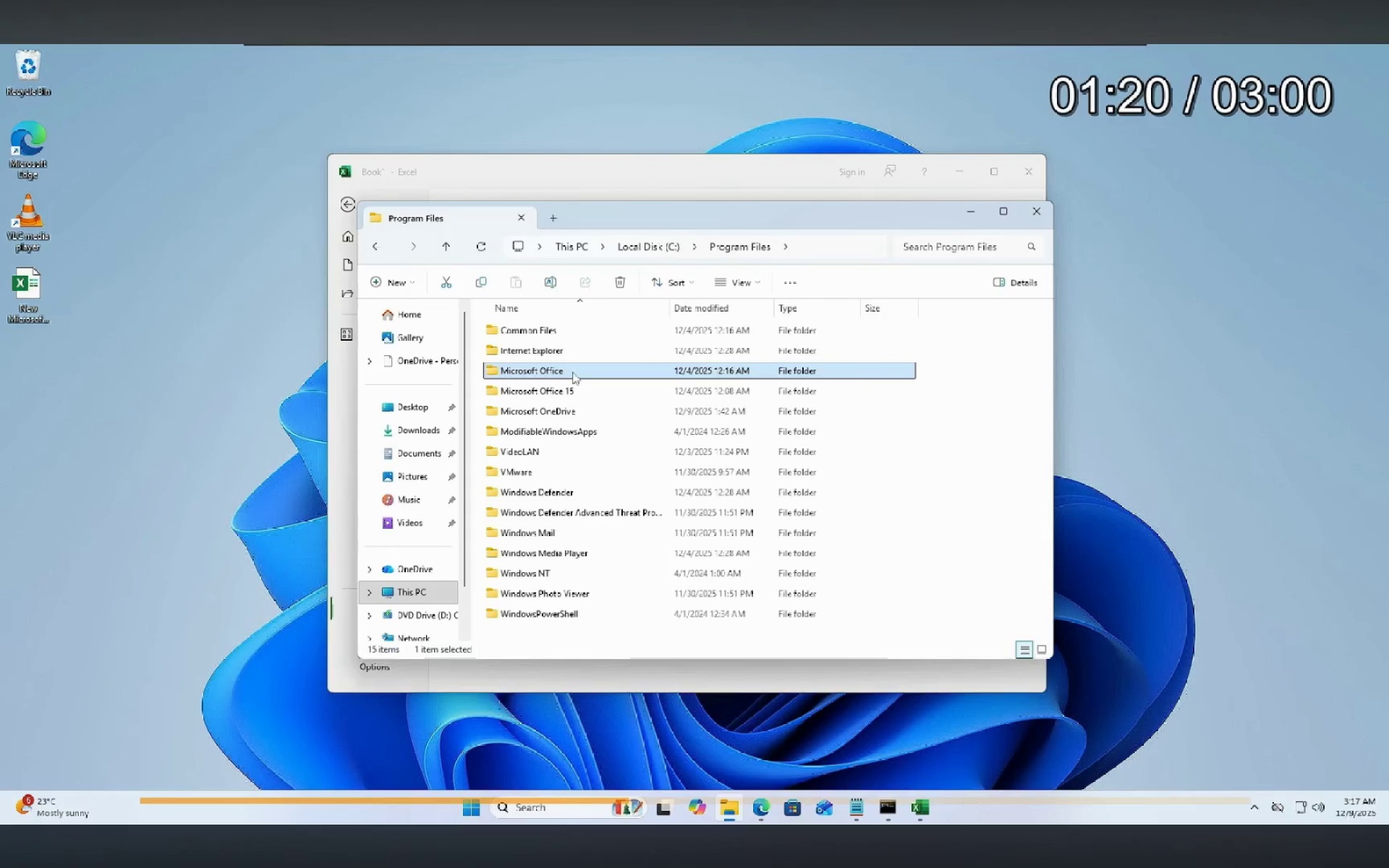 
wait(6.42)
 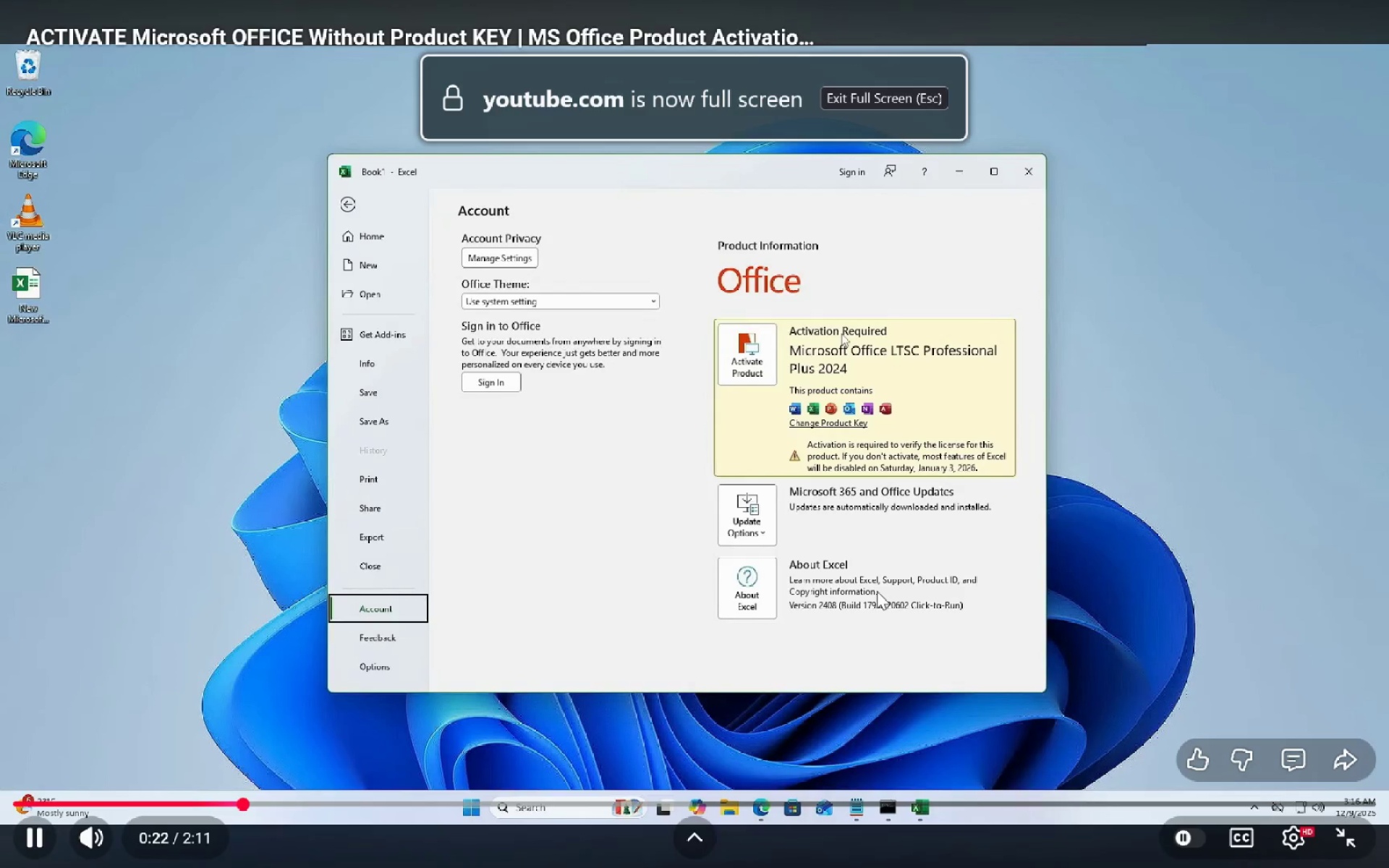 
key(Meta+MetaLeft)
 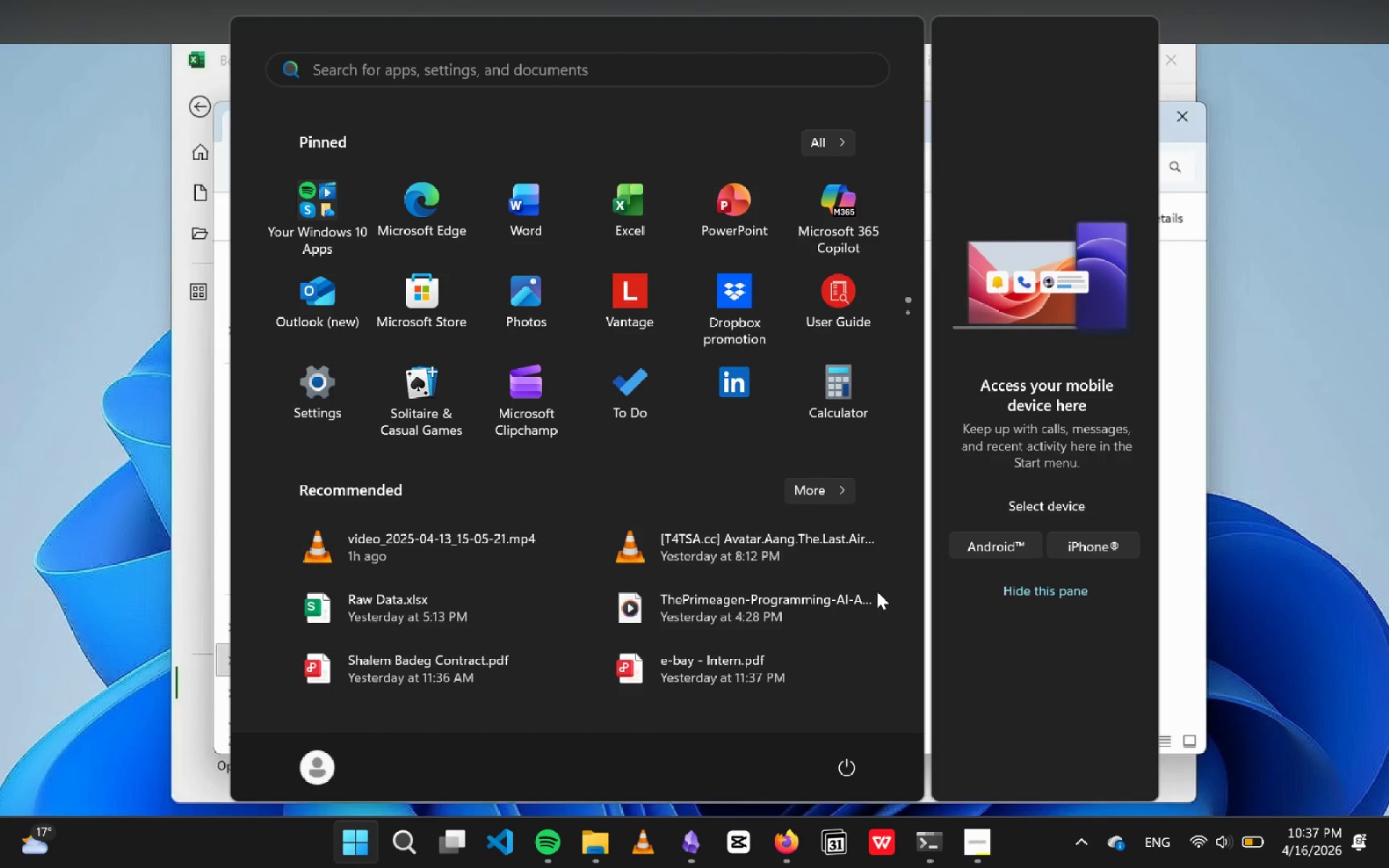 
key(Escape)
 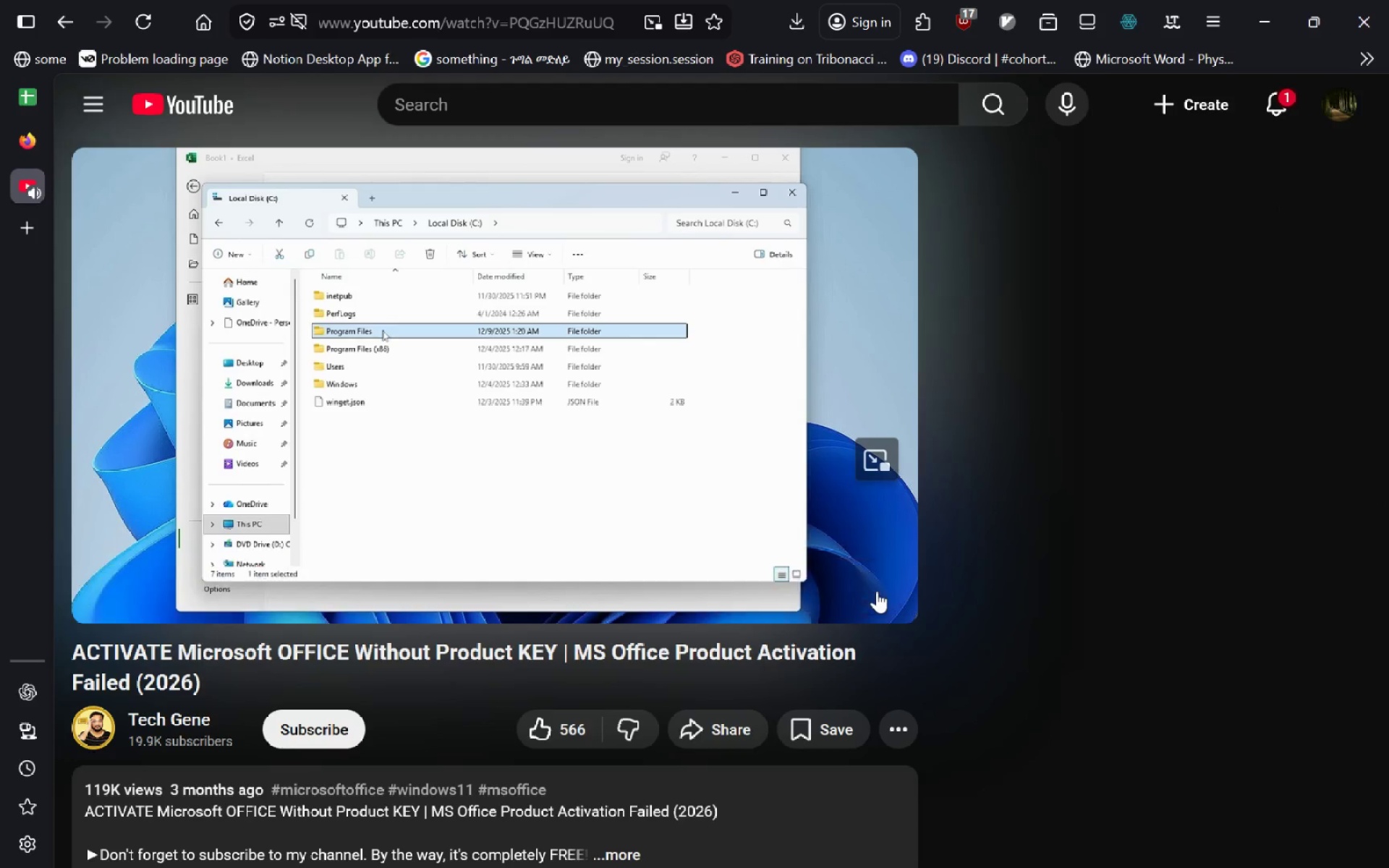 
wait(6.11)
 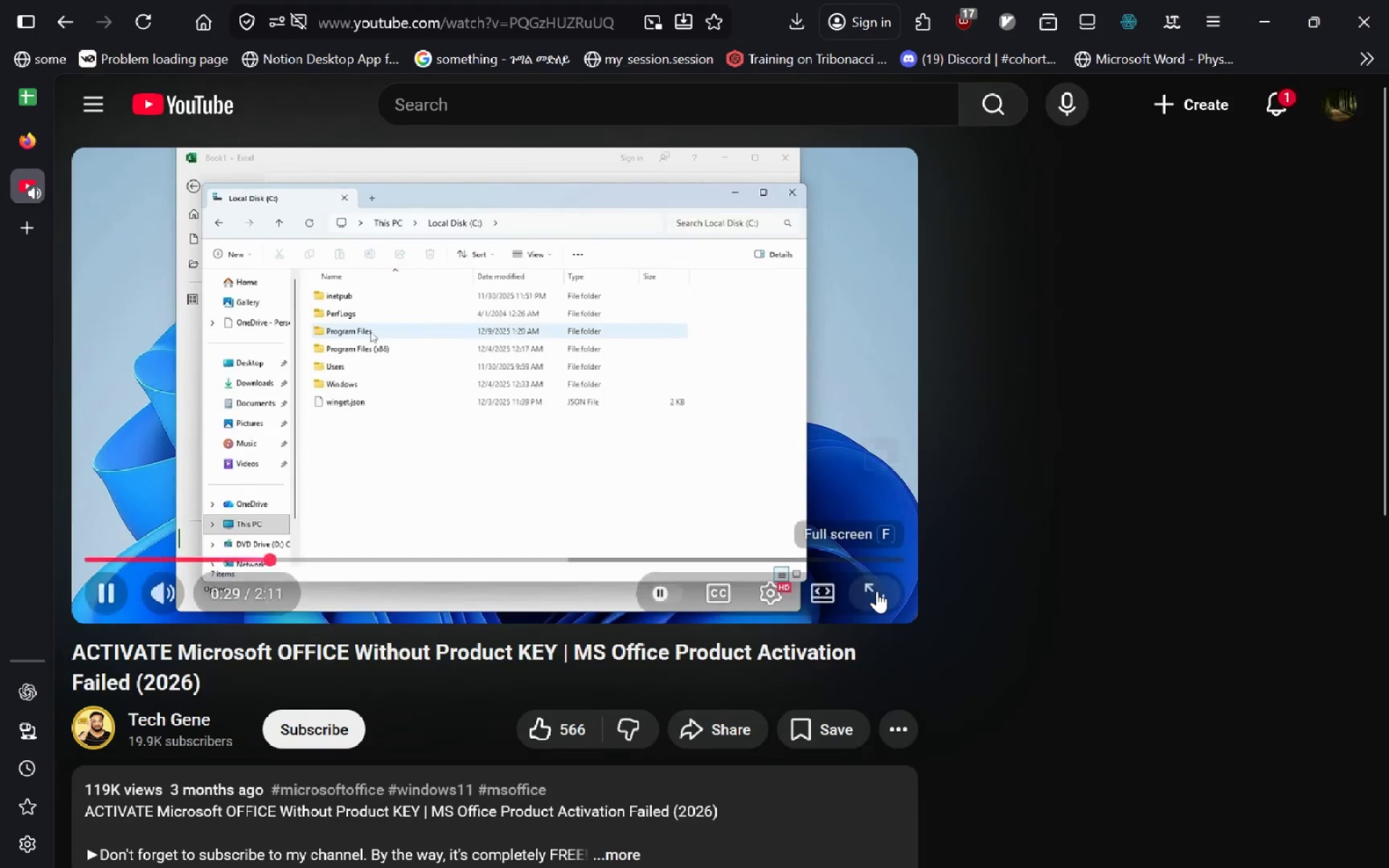 
key(Meta+MetaLeft)
 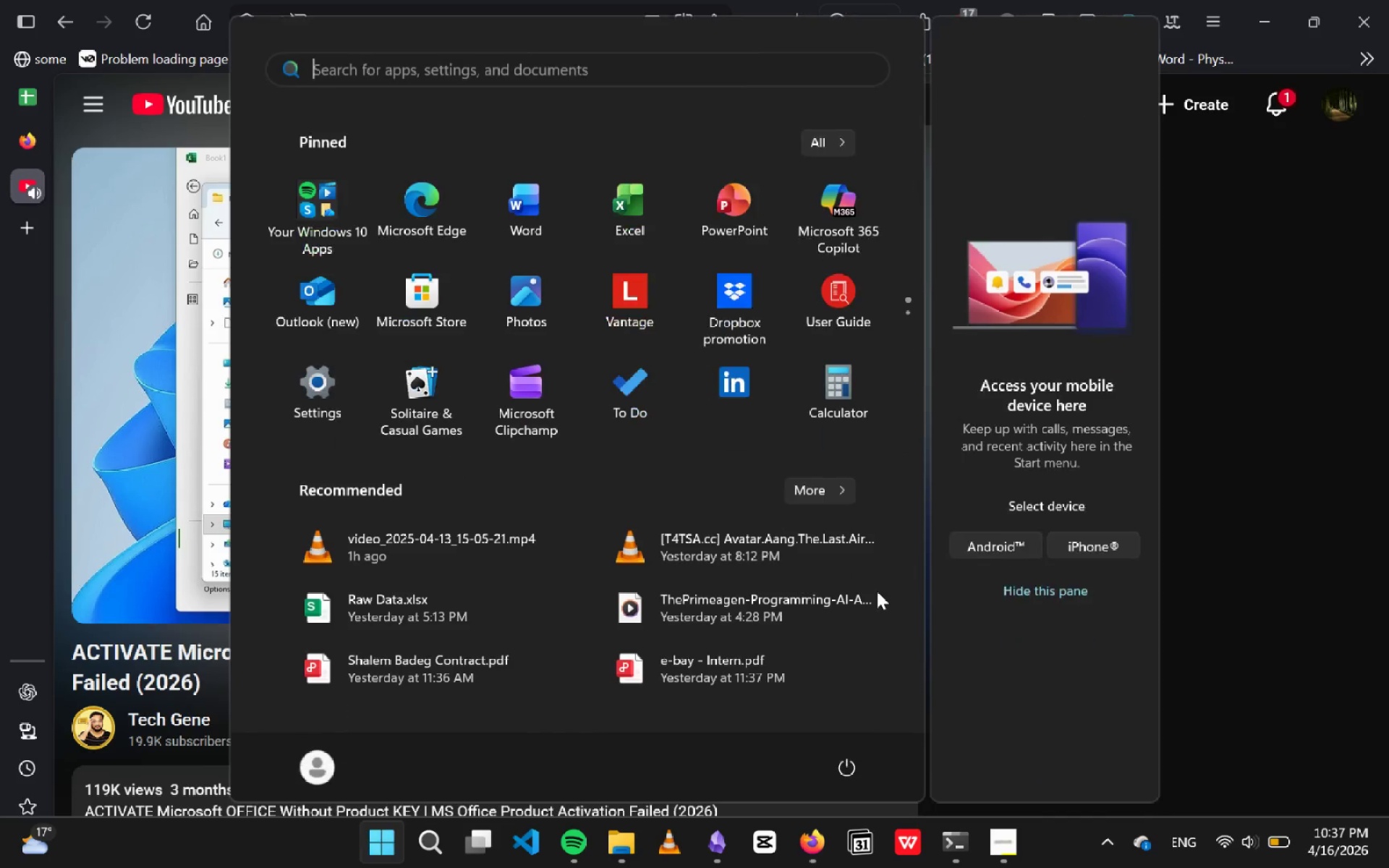 
key(Alt+AltLeft)
 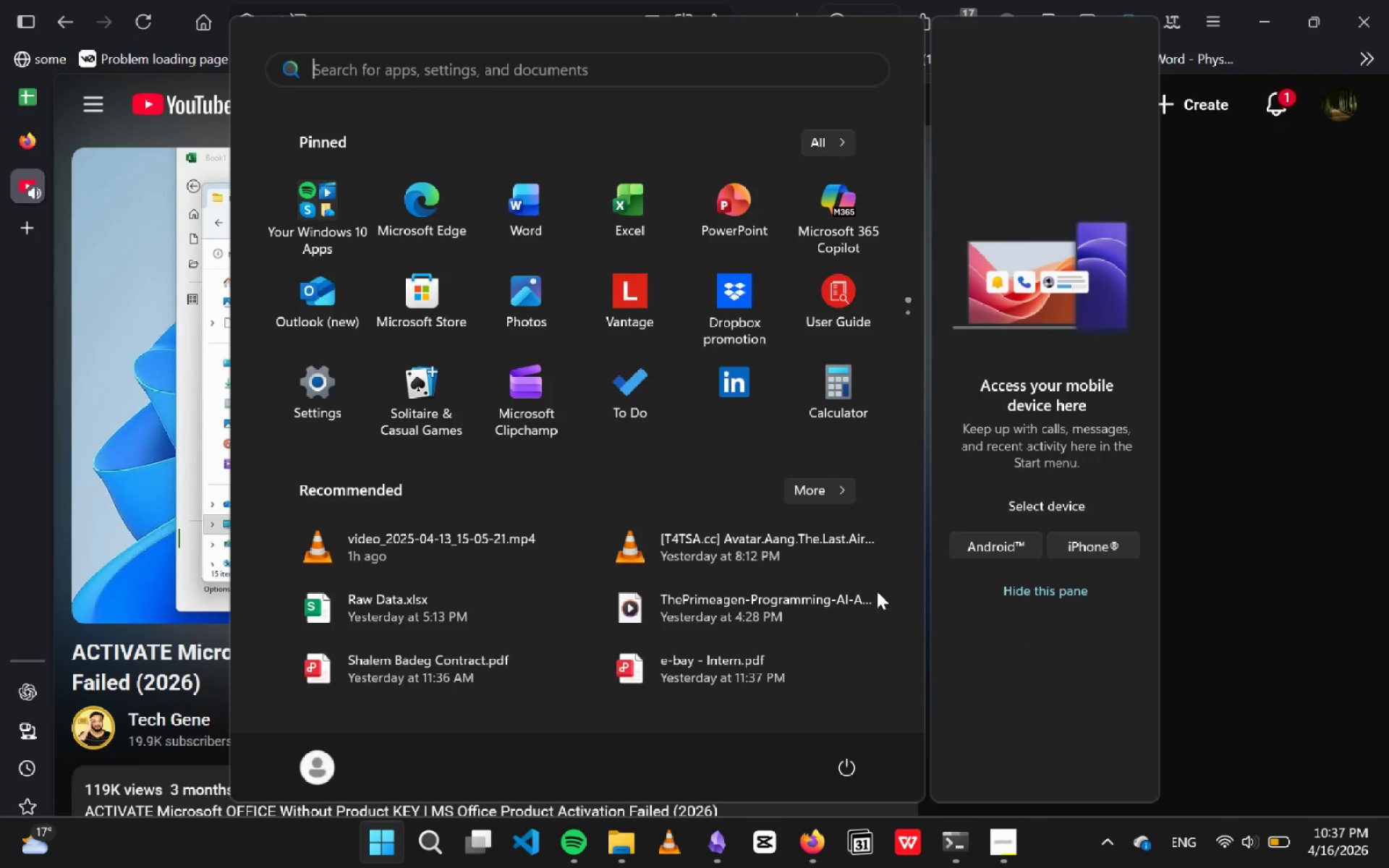 
type( p)
key(Backspace)
type(microsoft office)
 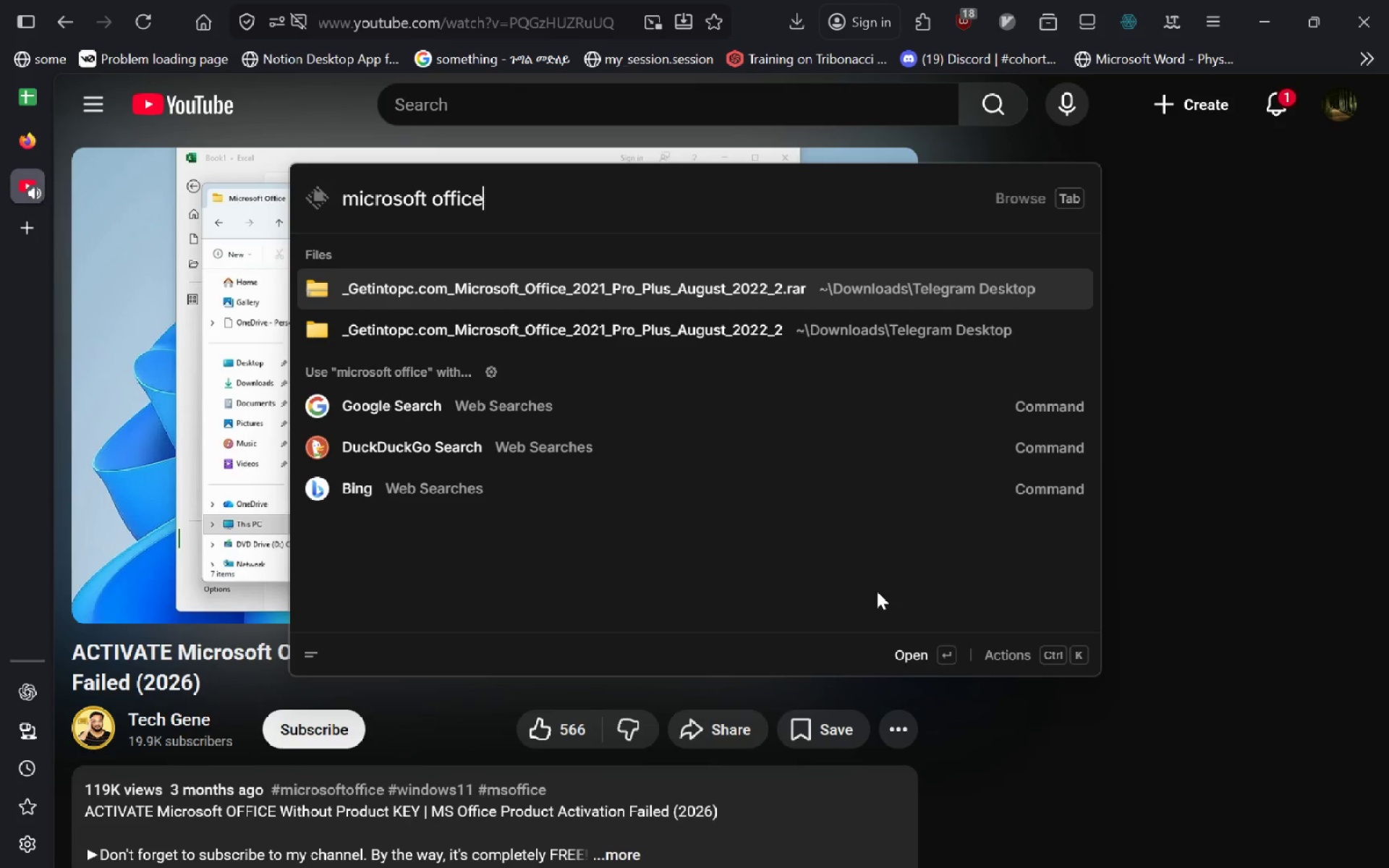 
key(Control+Backspace)
 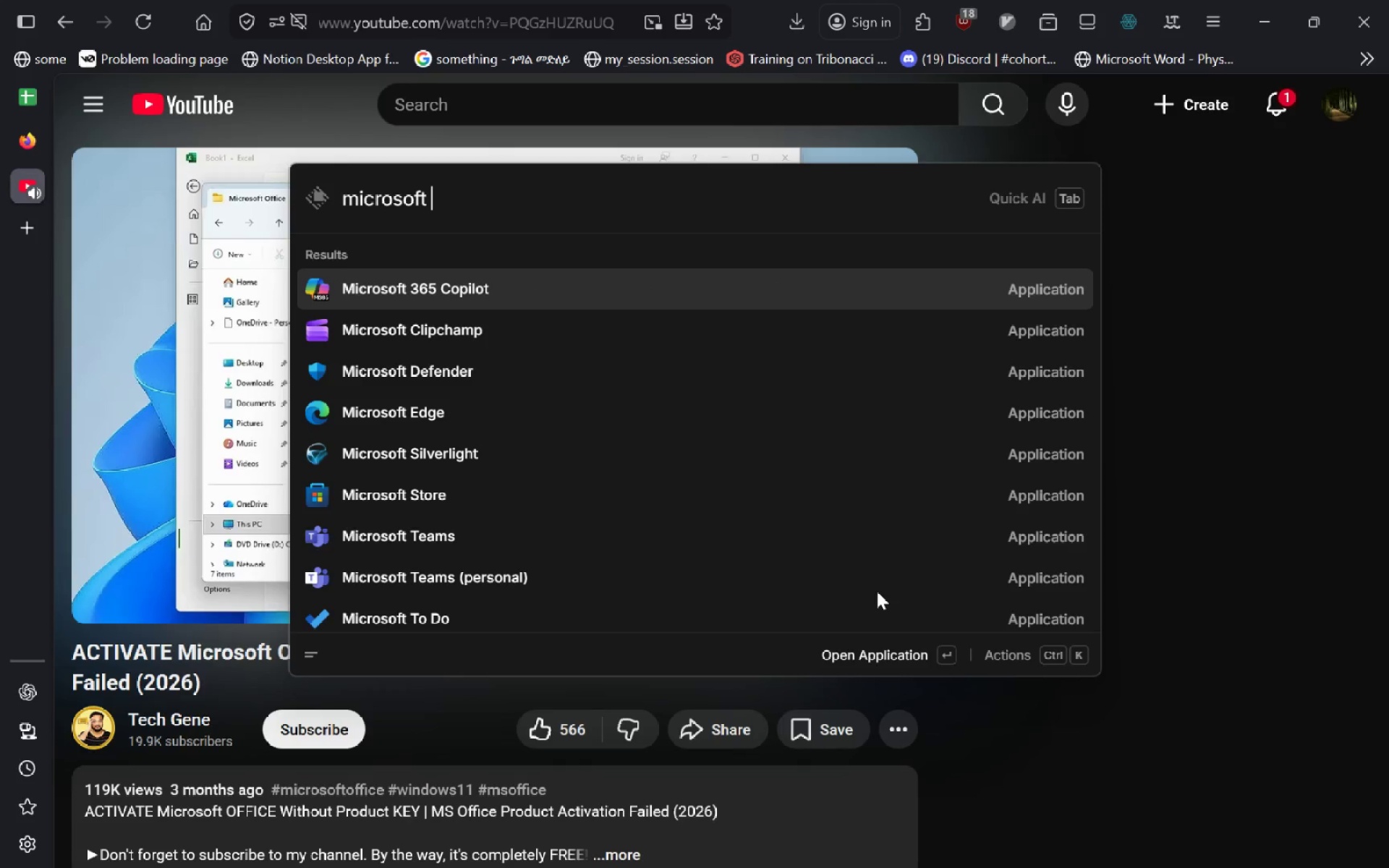 
key(Control+Backspace)
 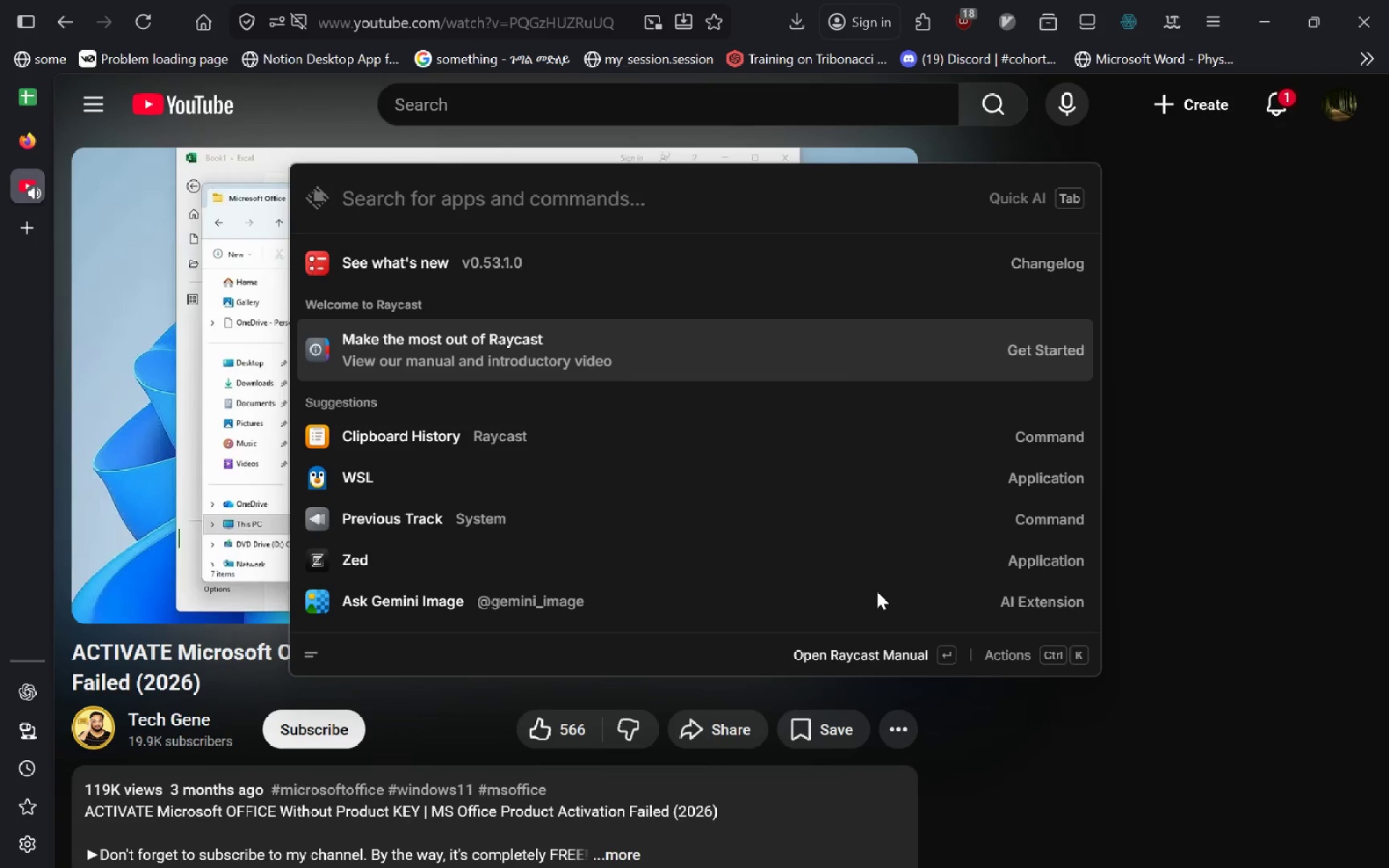 
type(office 15)
key(Backspace)
type(6)
key(Backspace)
 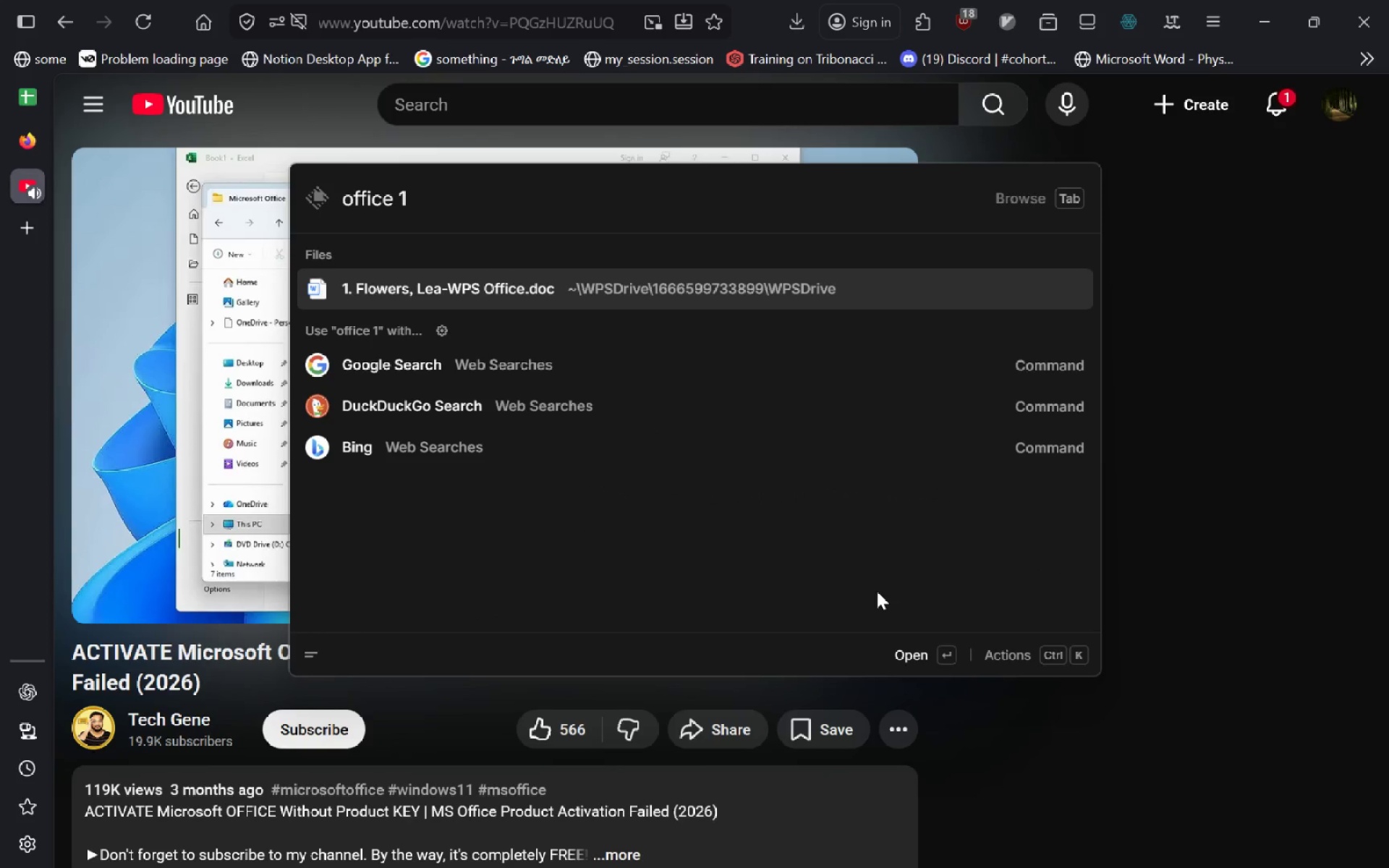 
key(Control+Backspace)
 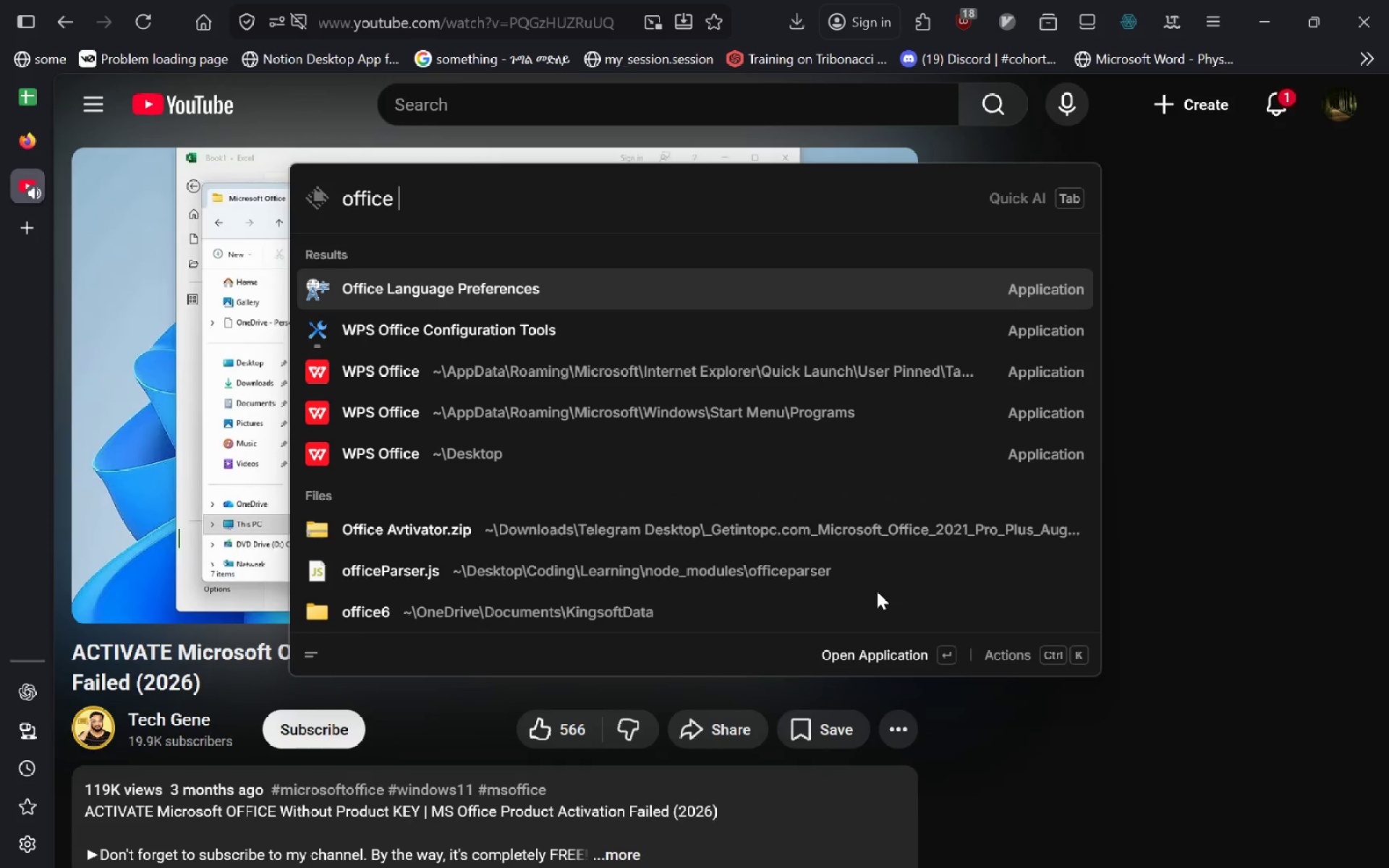 
key(Control+Backspace)
 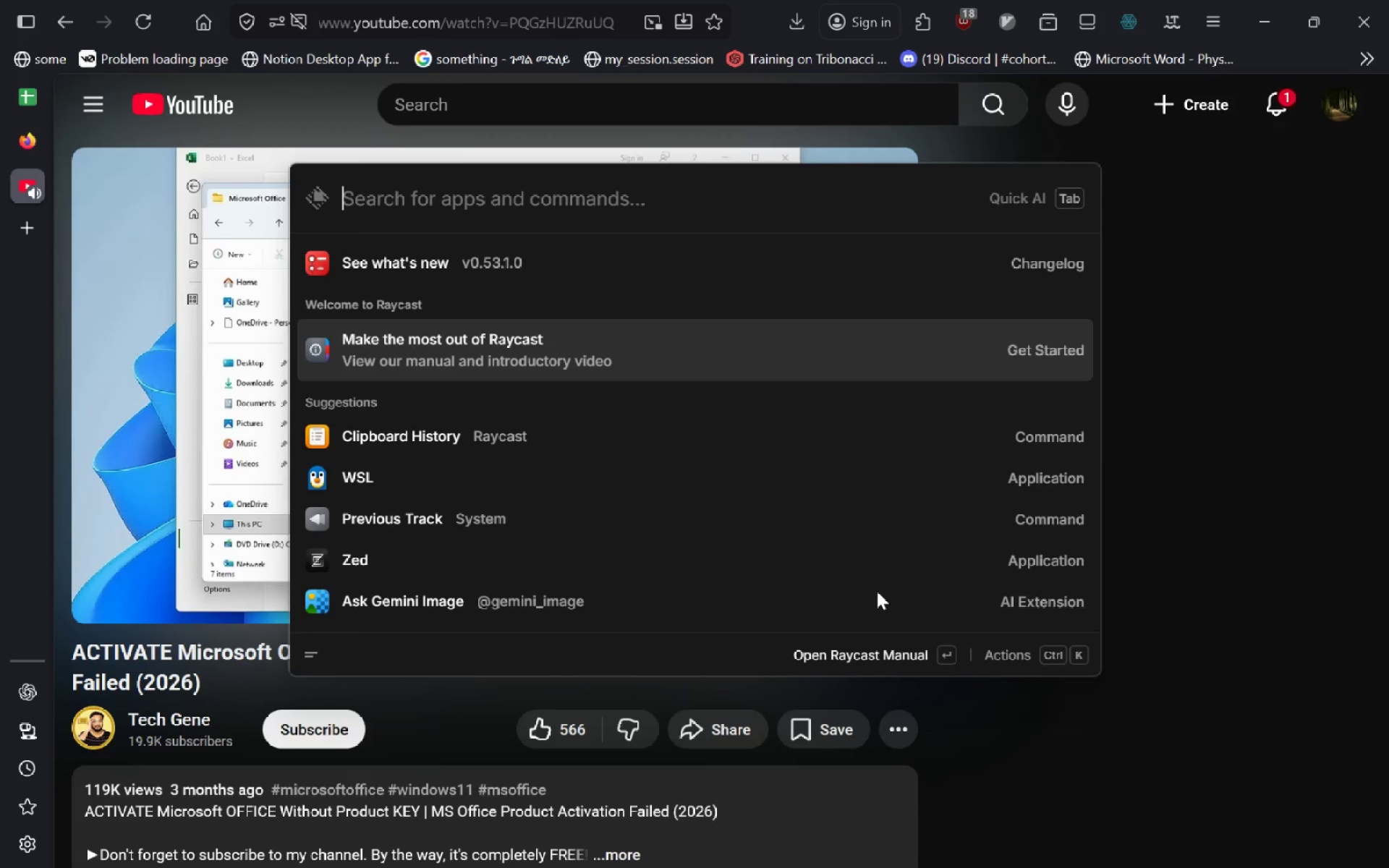 
key(Meta+MetaLeft)
 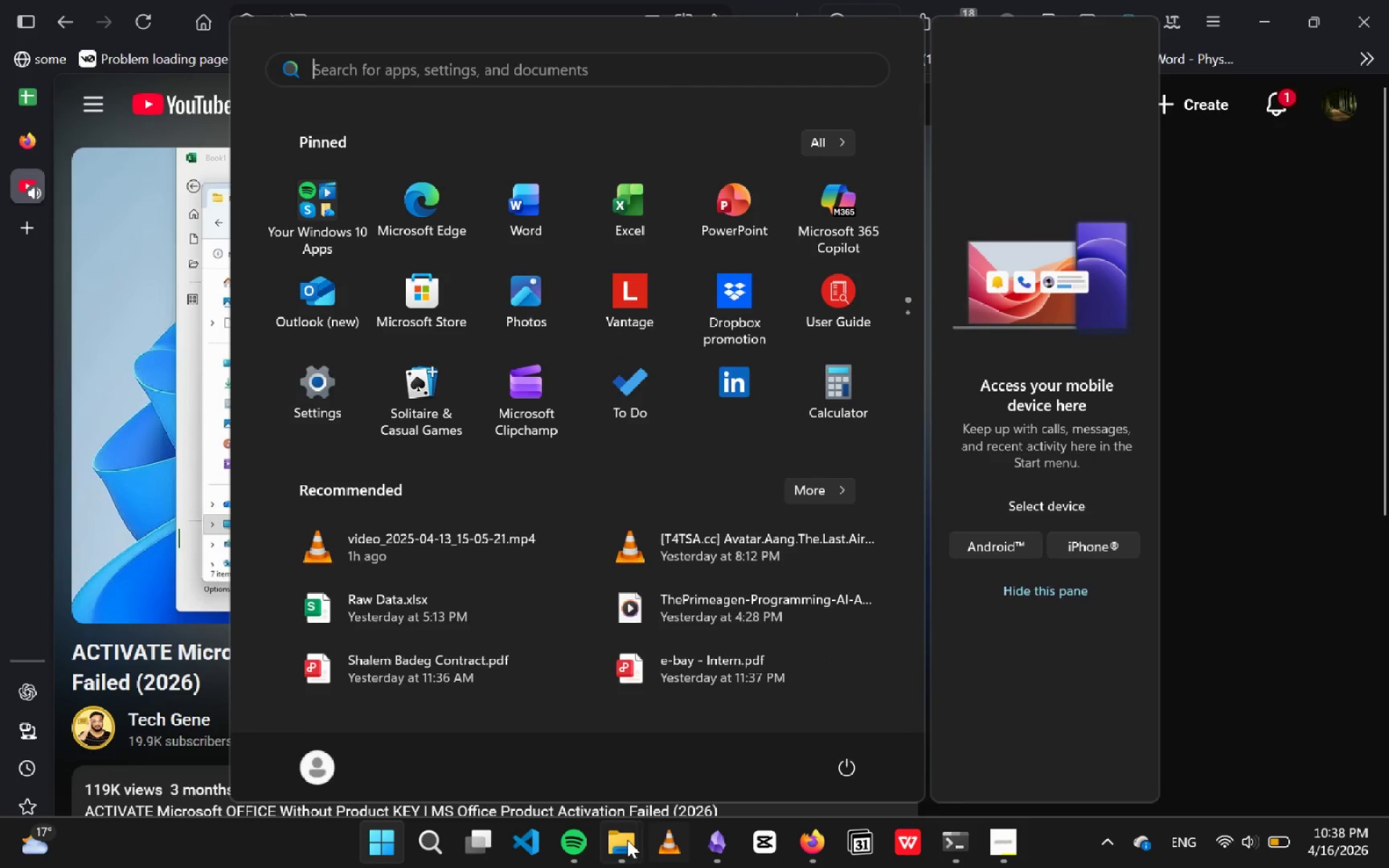 
left_click([626, 840])
 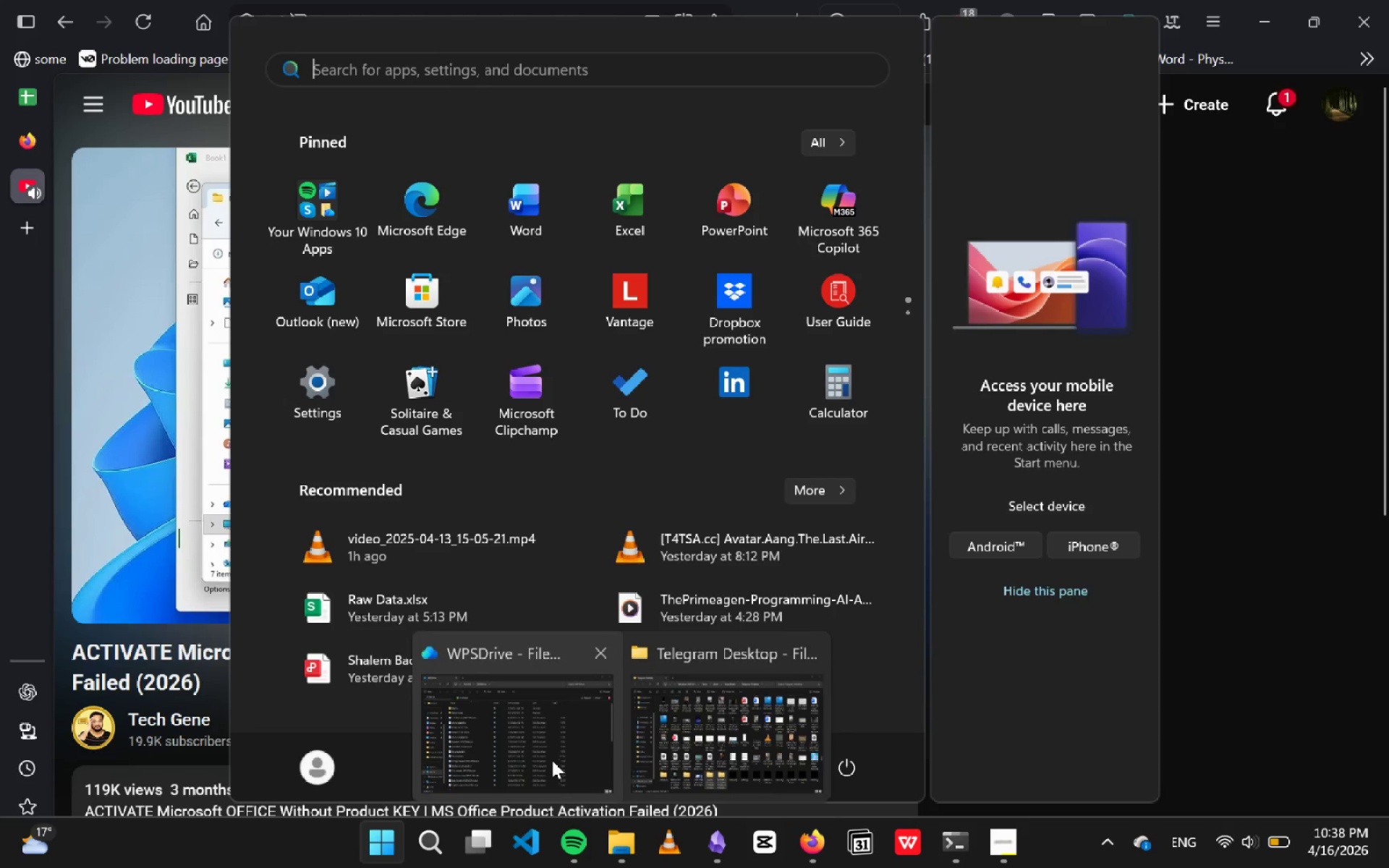 
left_click([552, 760])
 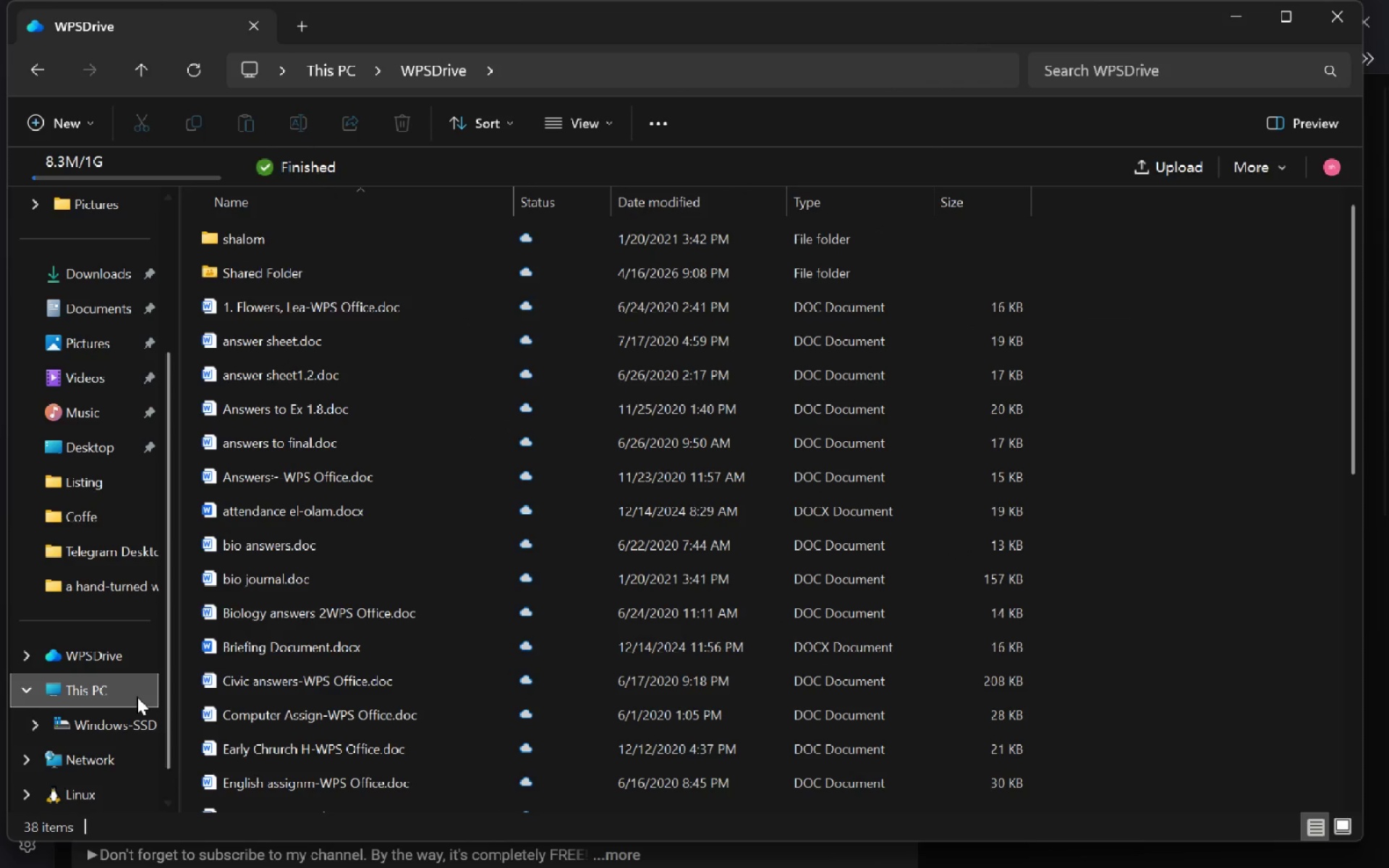 
left_click([128, 722])
 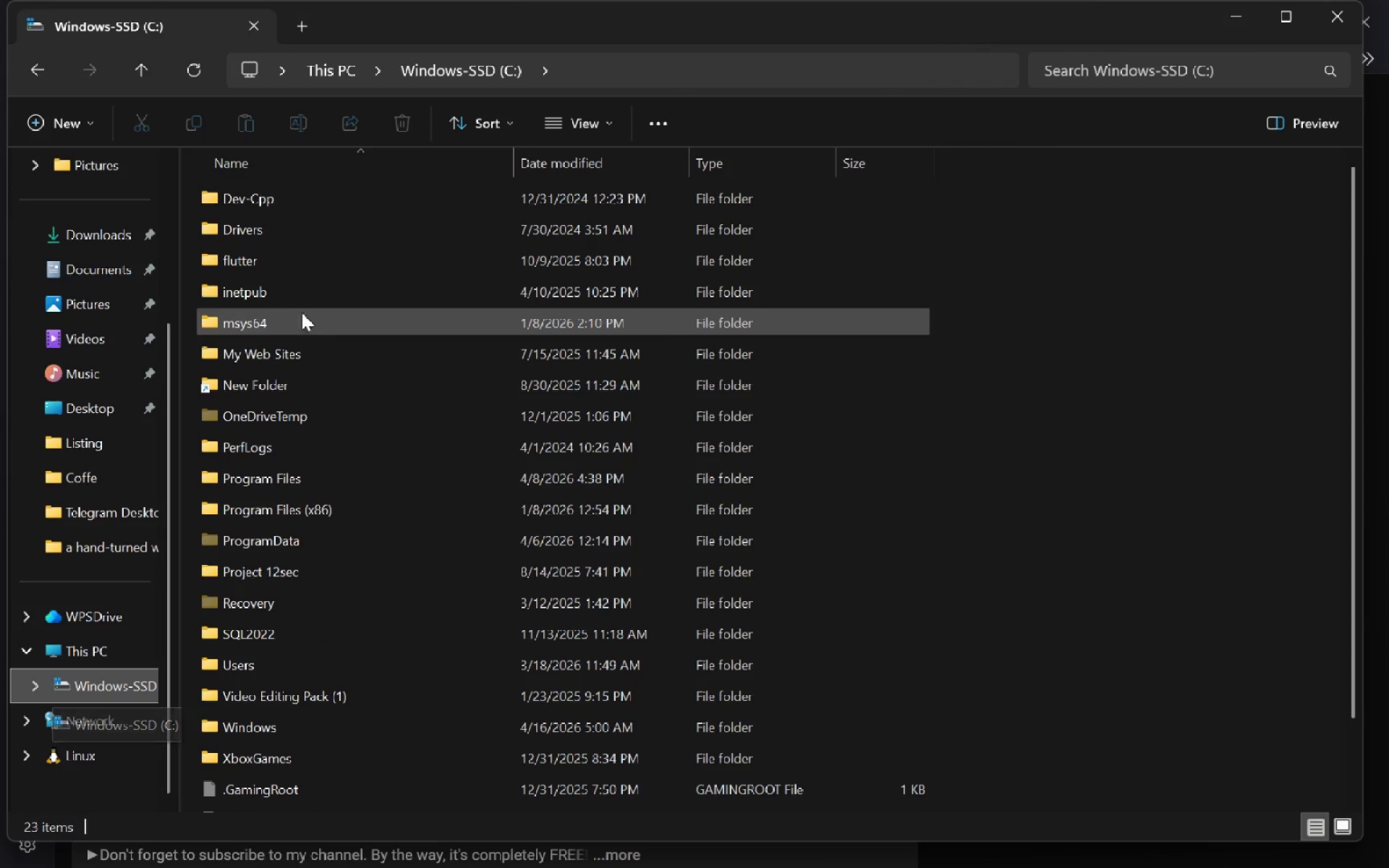 
left_click([304, 294])
 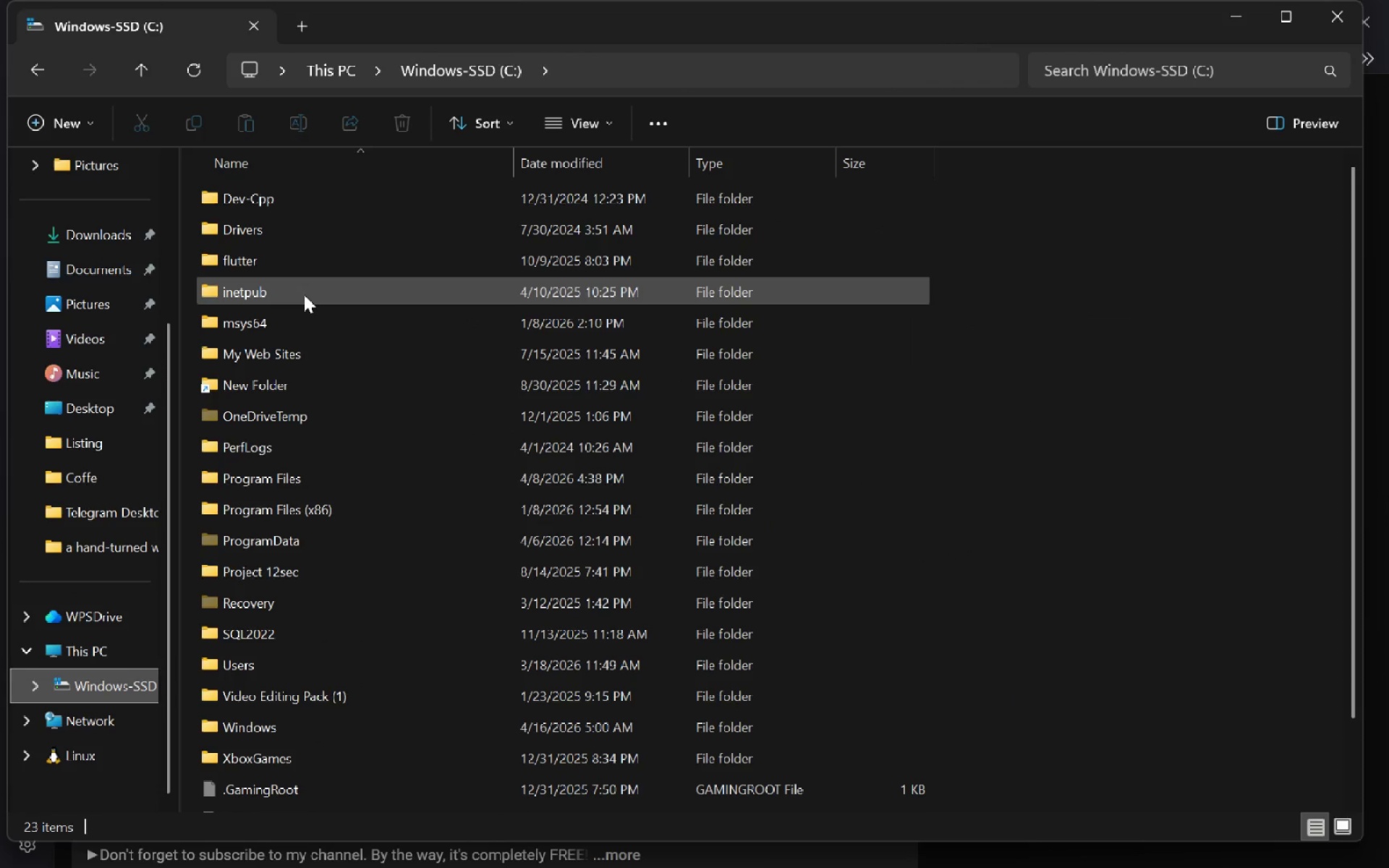 
key(P)
 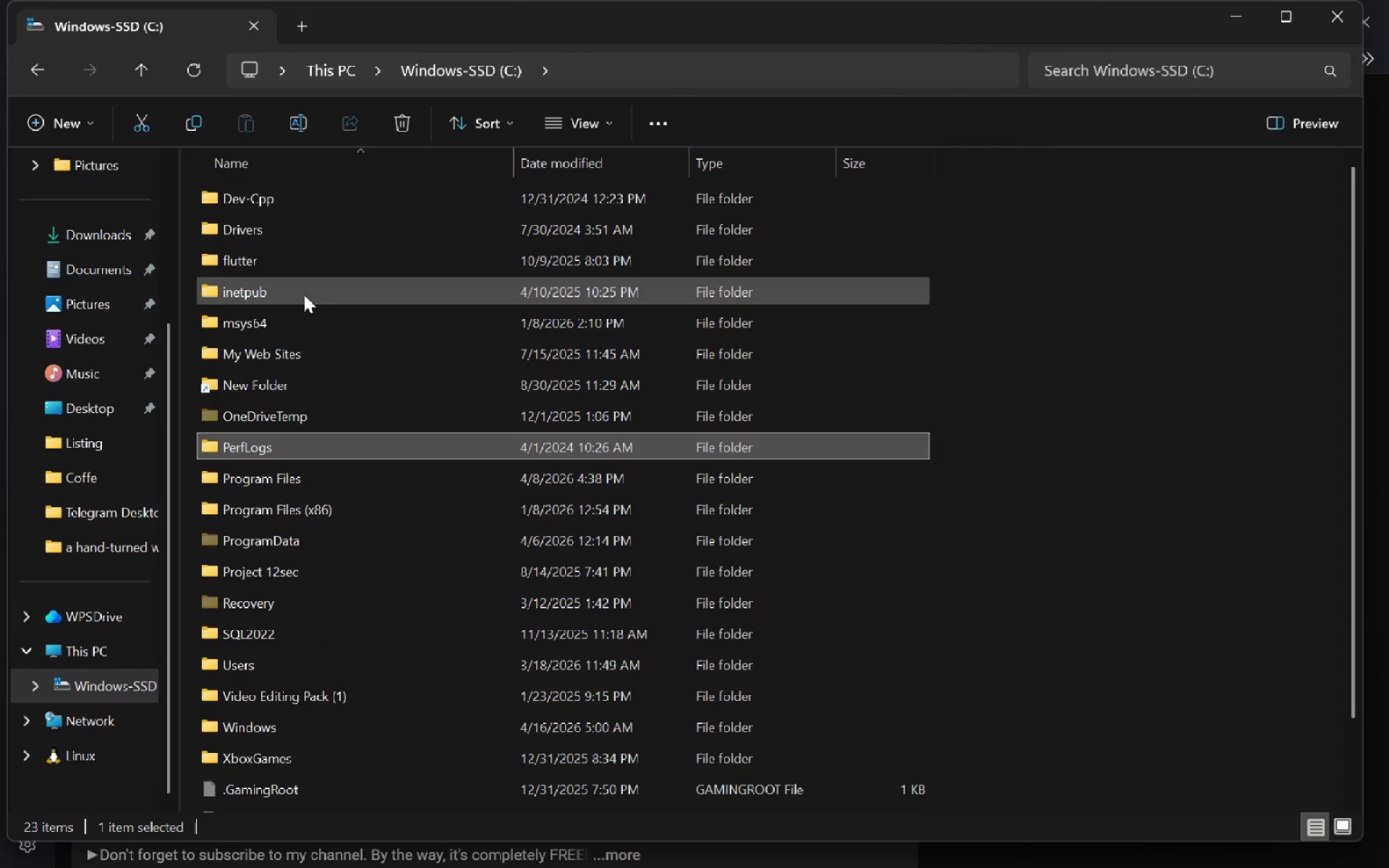 
key(ArrowDown)
 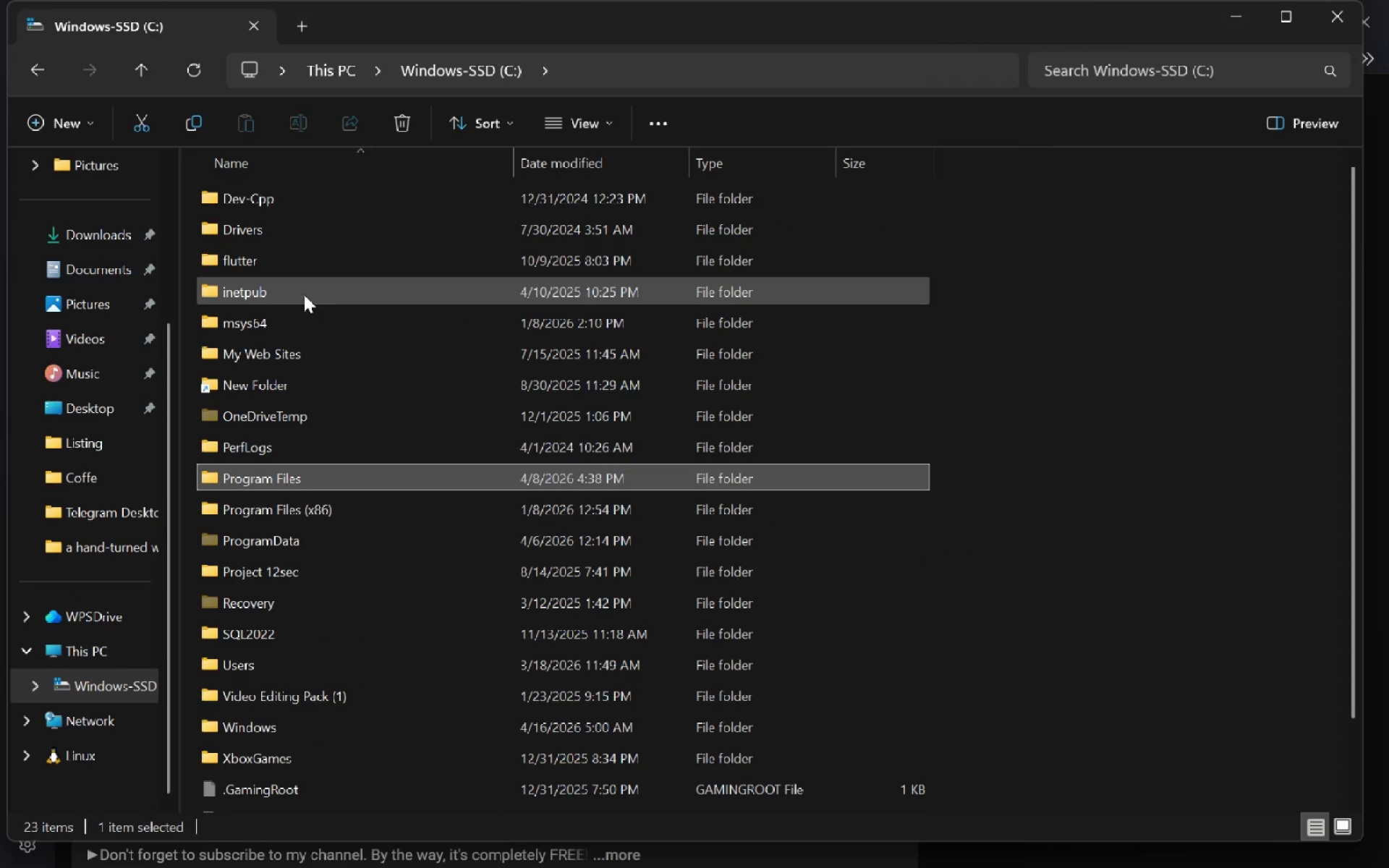 
key(Enter)
 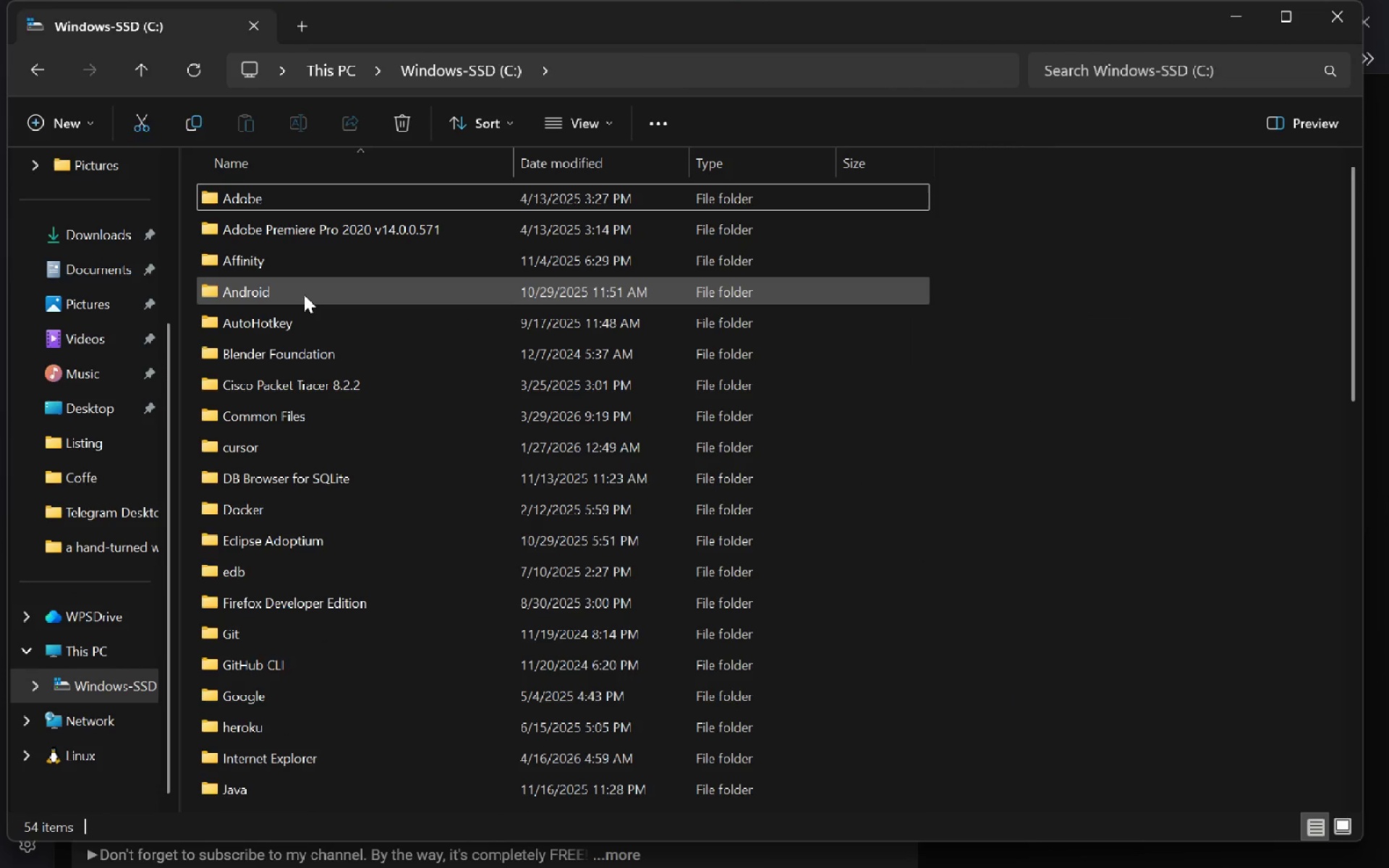 
type( oo)
 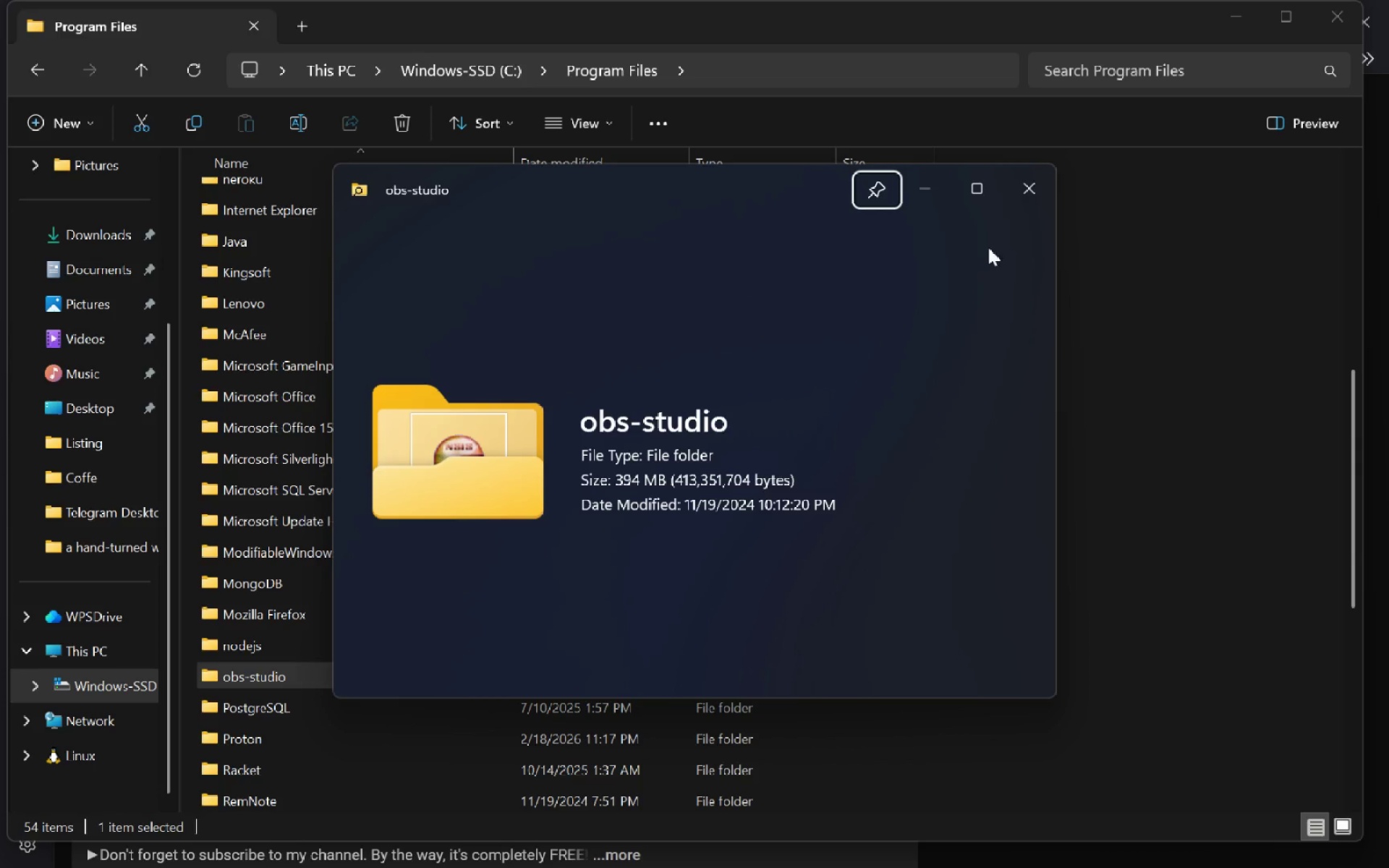 
left_click([1032, 179])
 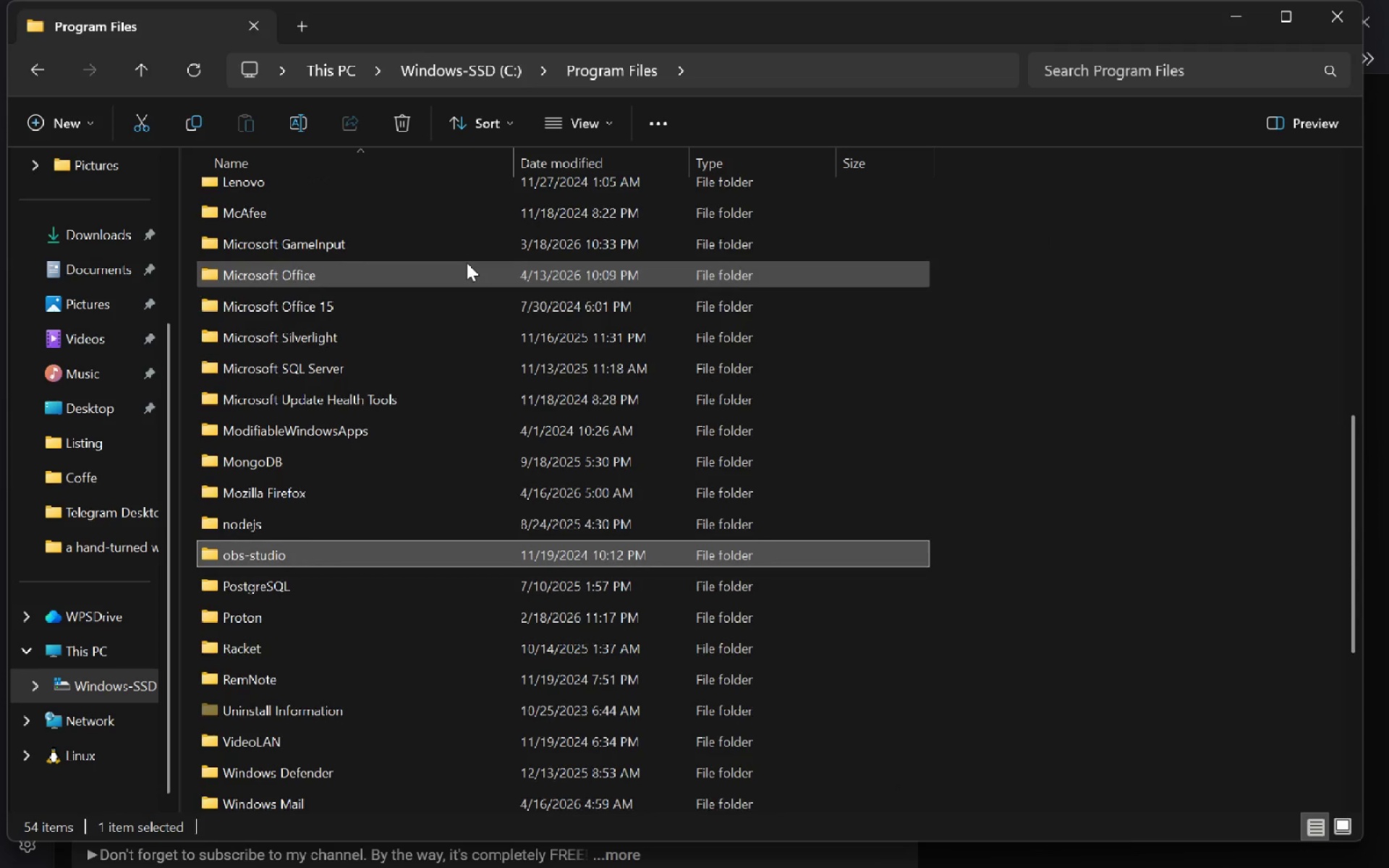 
wait(6.73)
 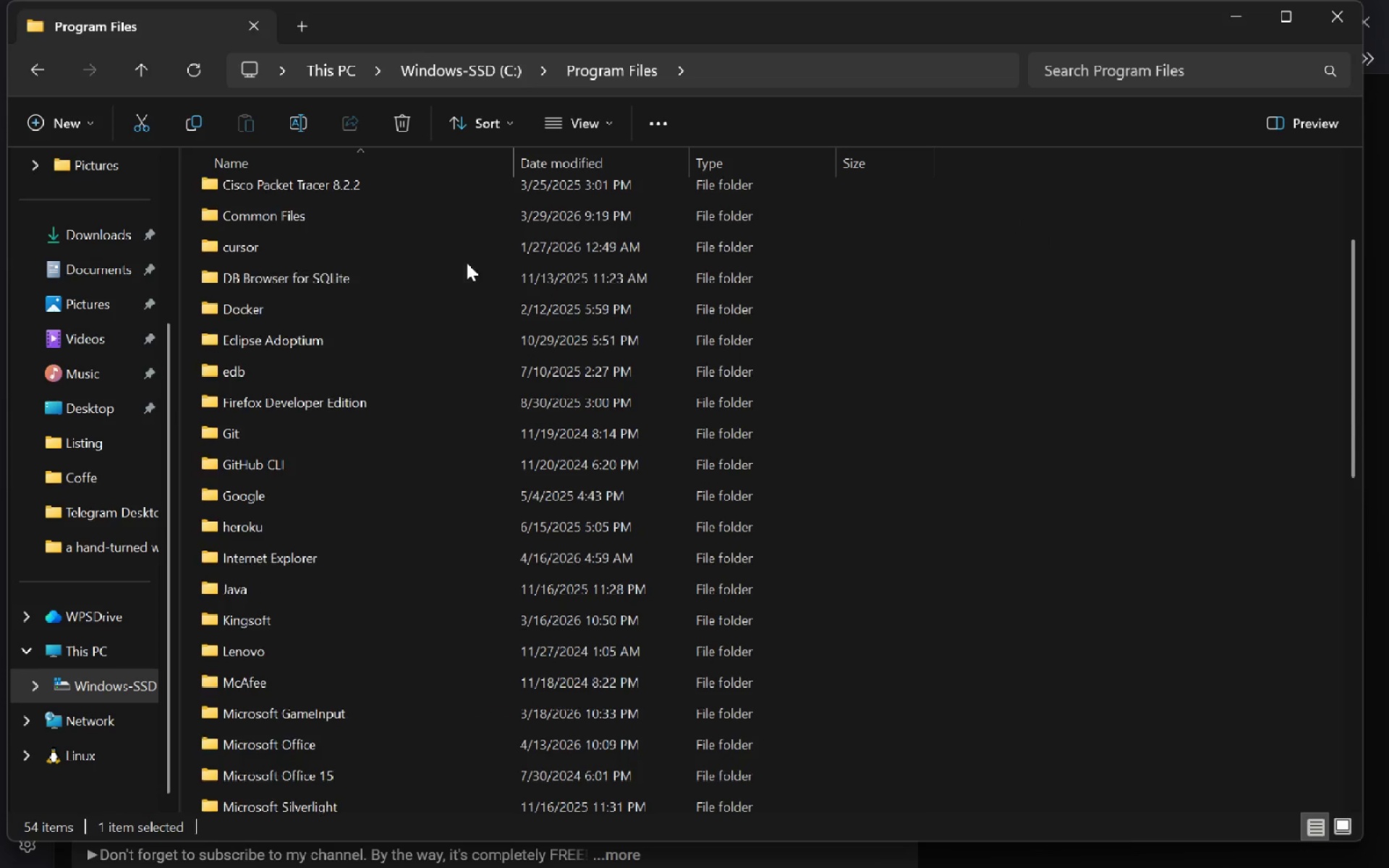 
left_click([419, 403])
 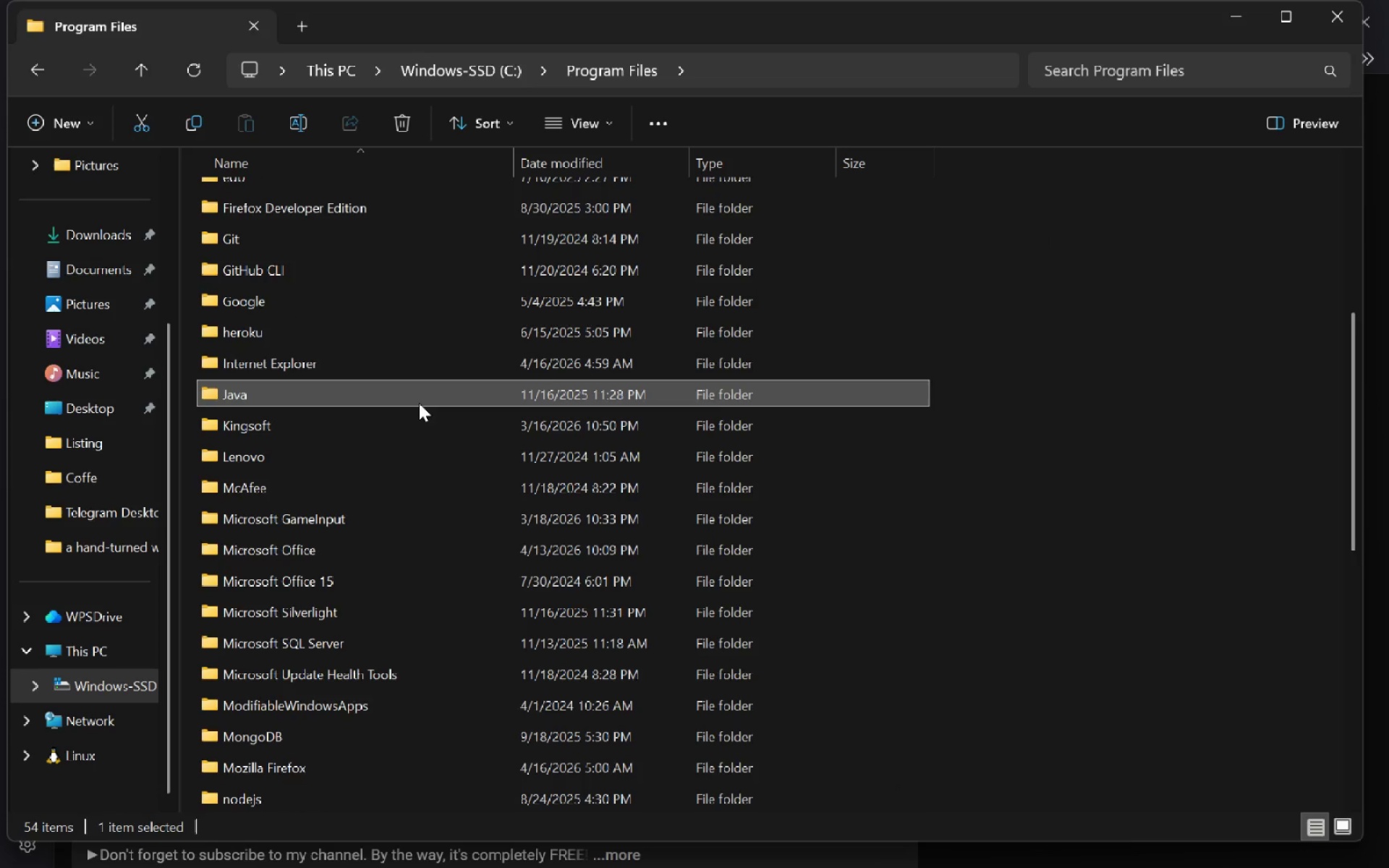 
type(ommm)
 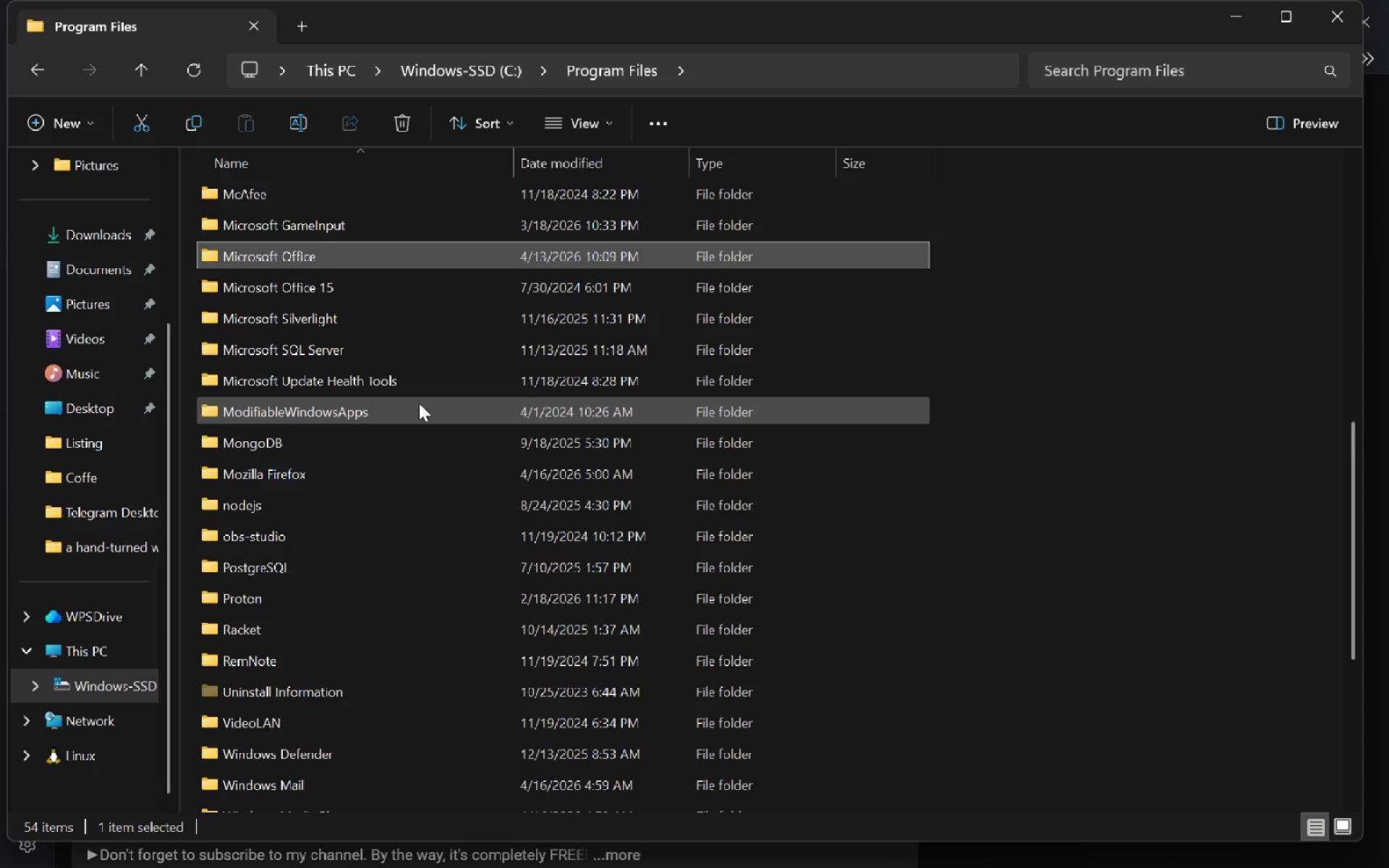 
key(Enter)
 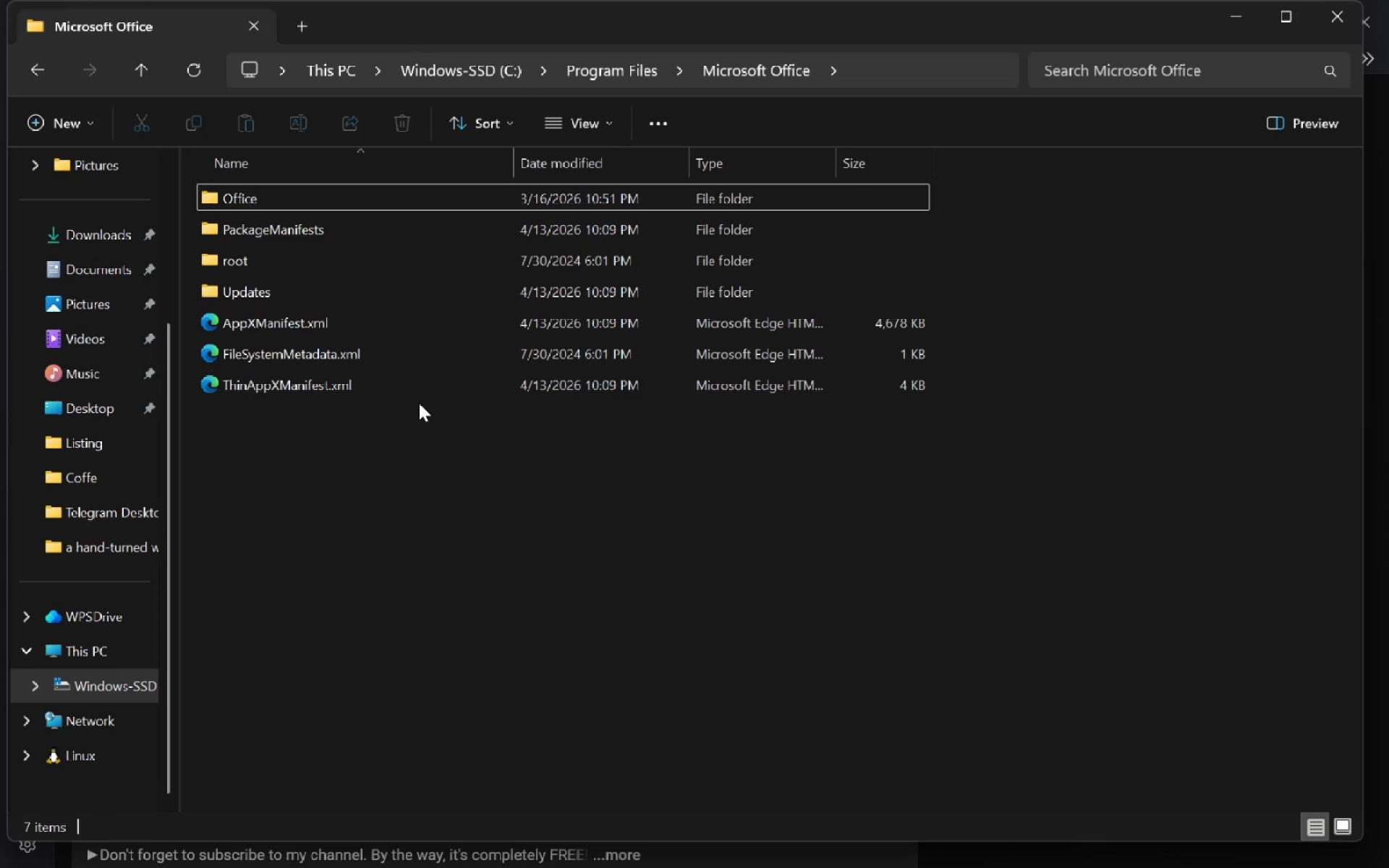 
key(Alt+AltLeft)
 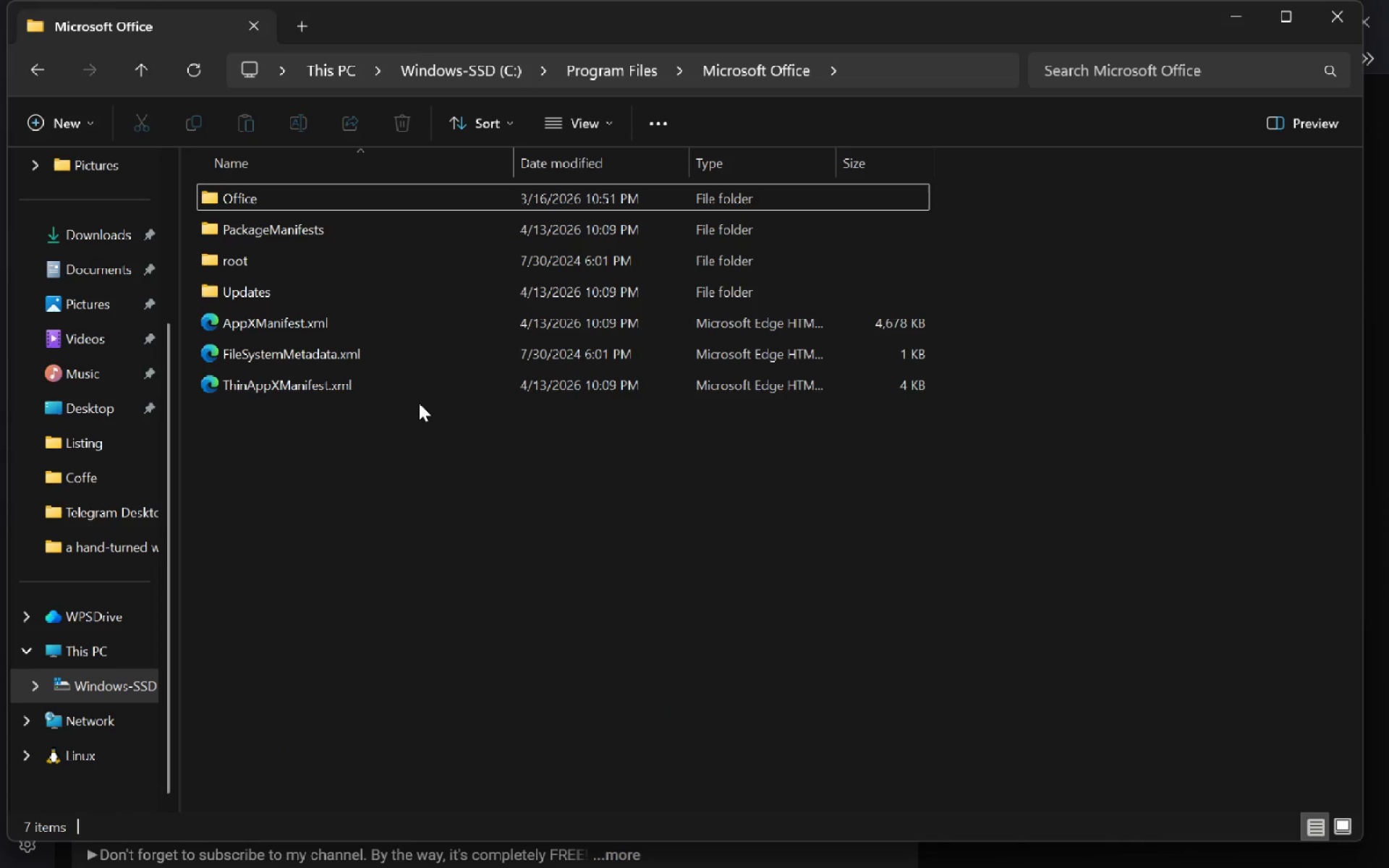 
key(Alt+Tab)
 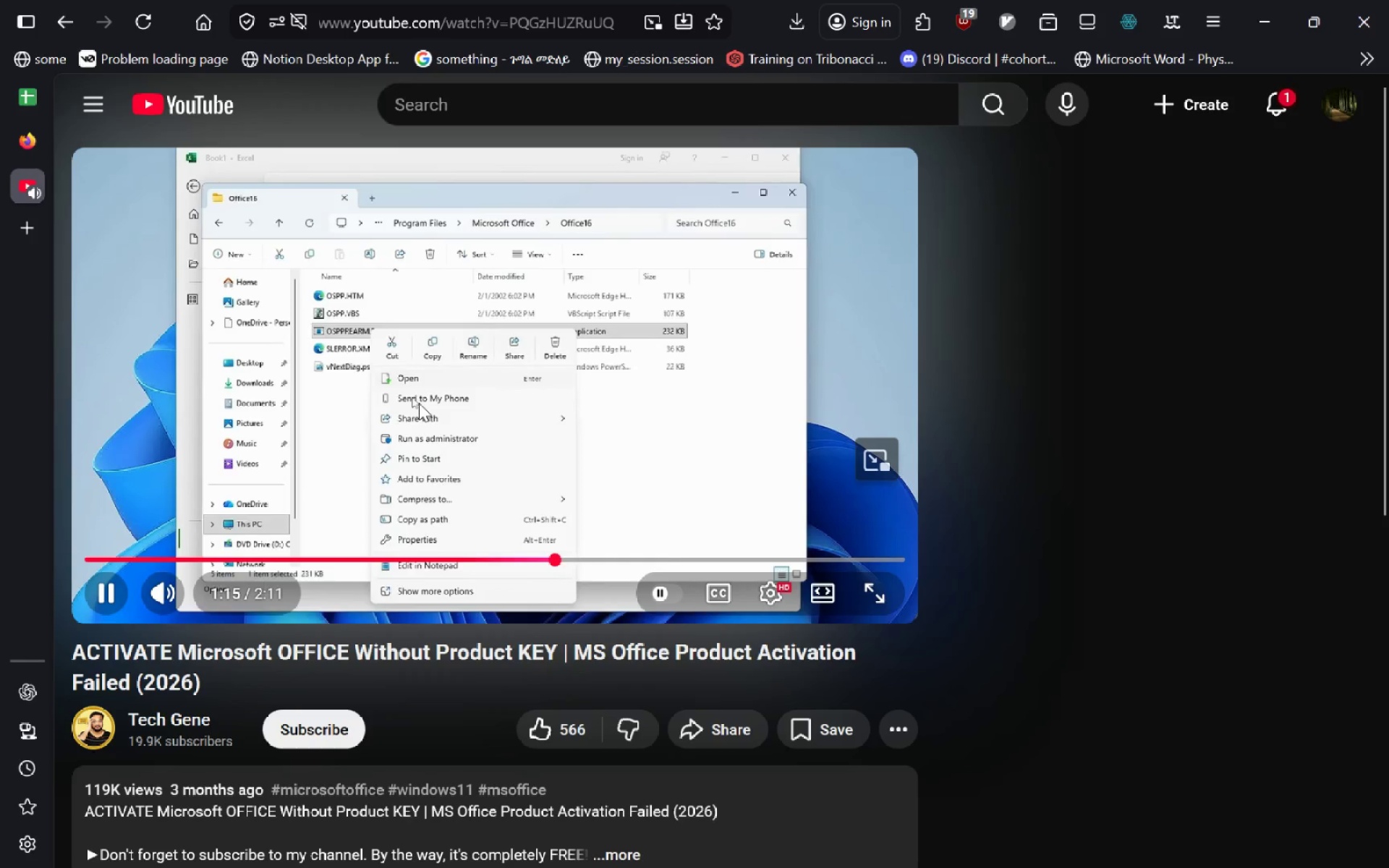 
key(ArrowLeft)
 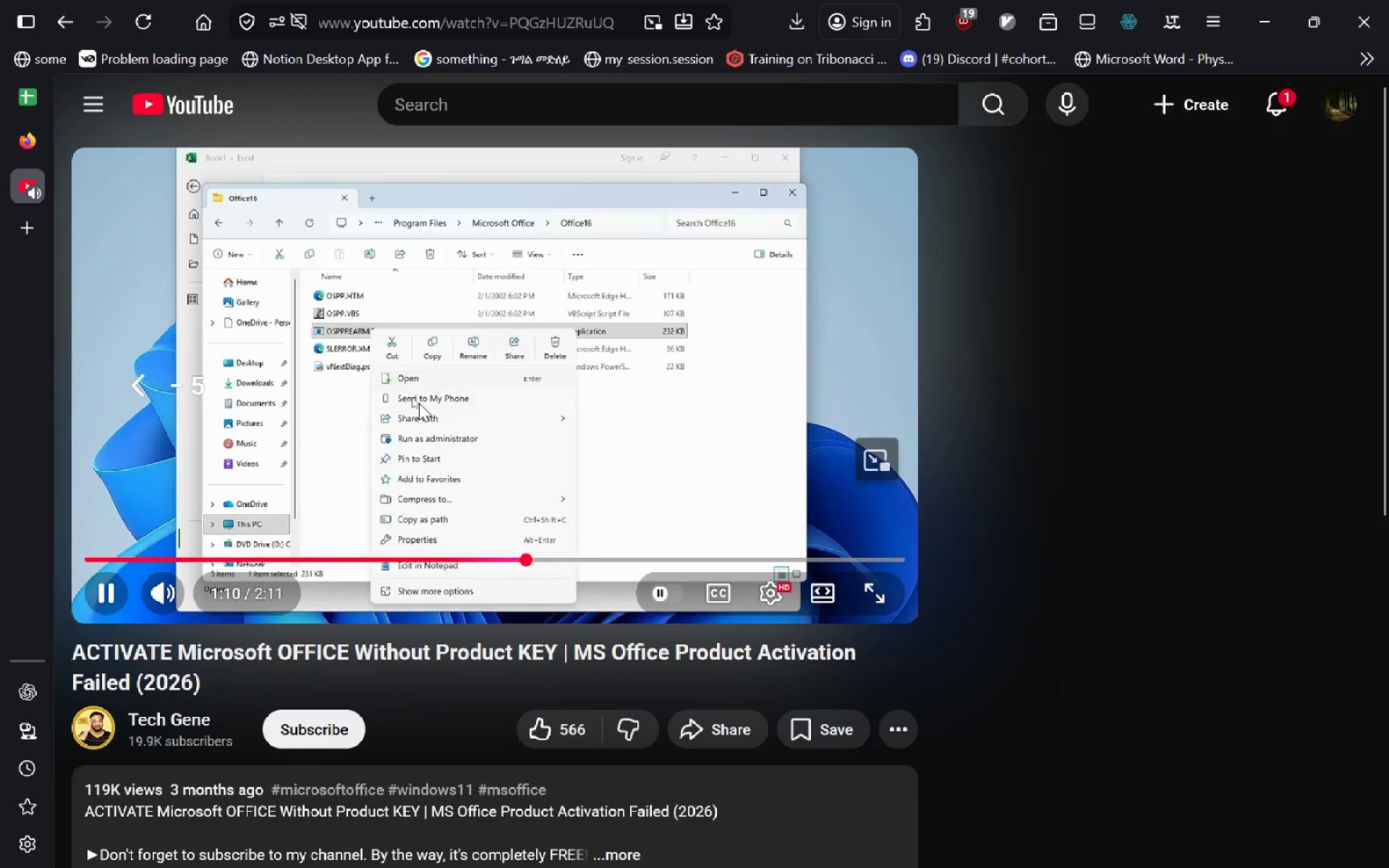 
key(ArrowLeft)
 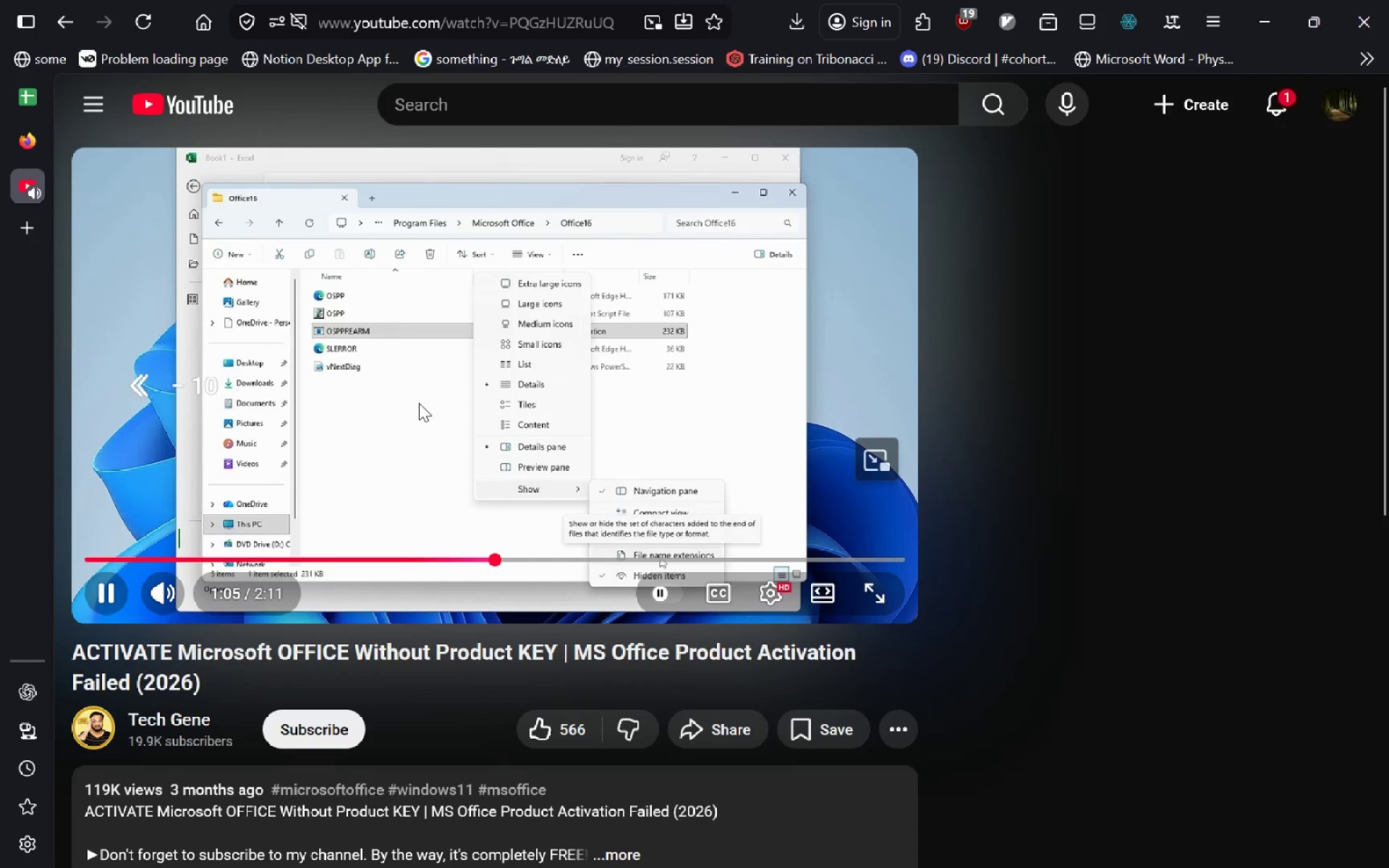 
key(ArrowLeft)
 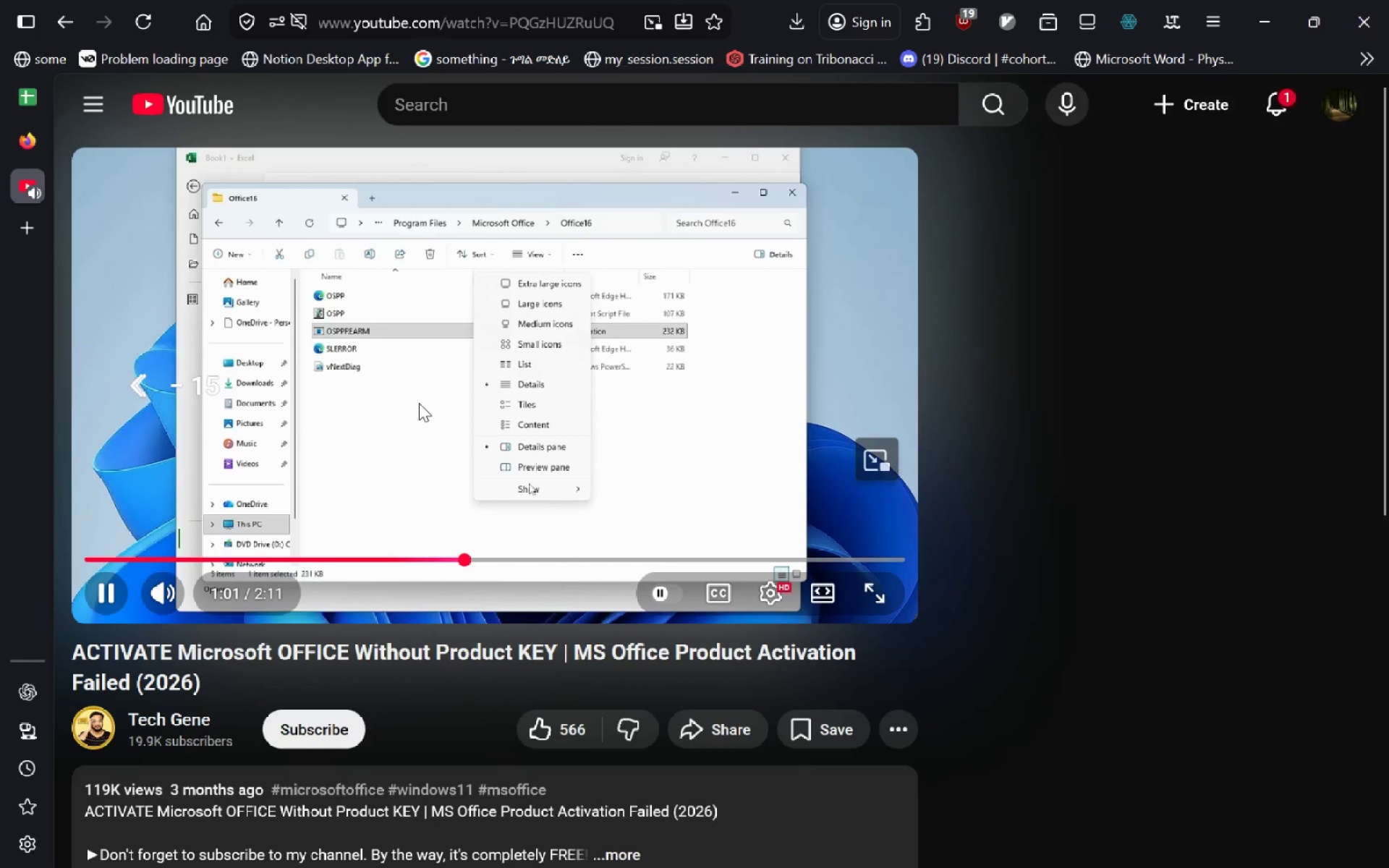 
key(ArrowLeft)
 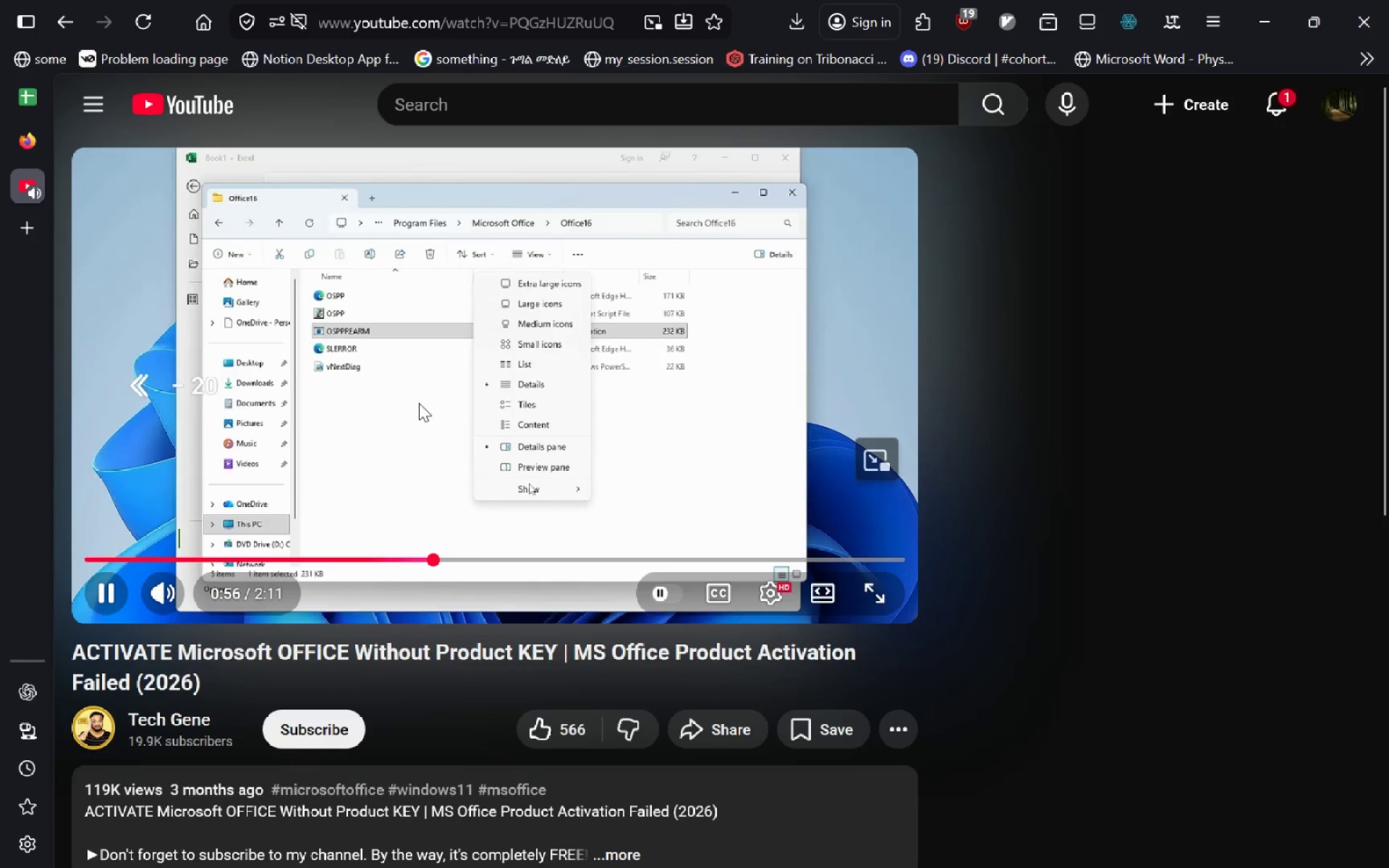 
key(ArrowLeft)
 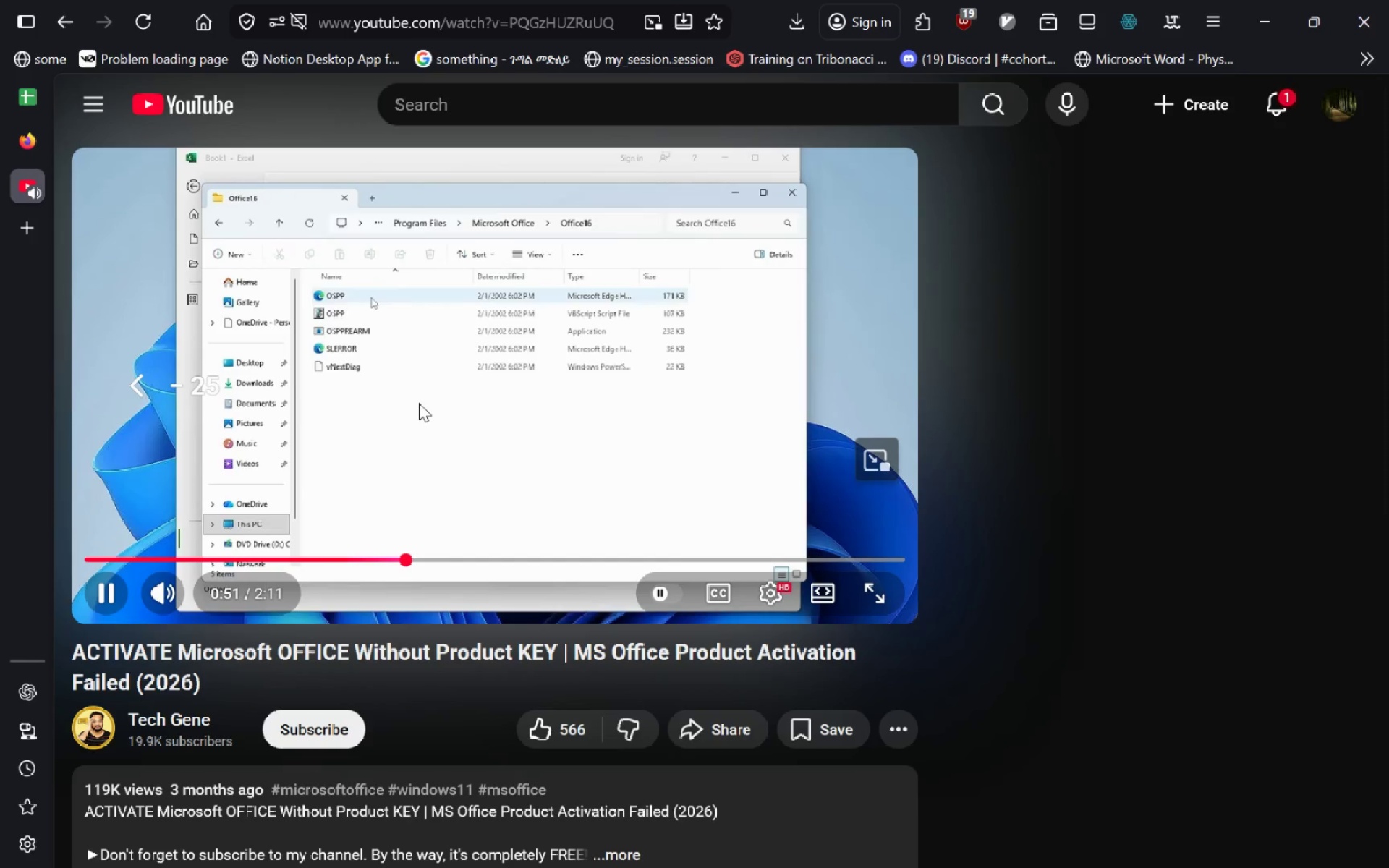 
key(ArrowLeft)
 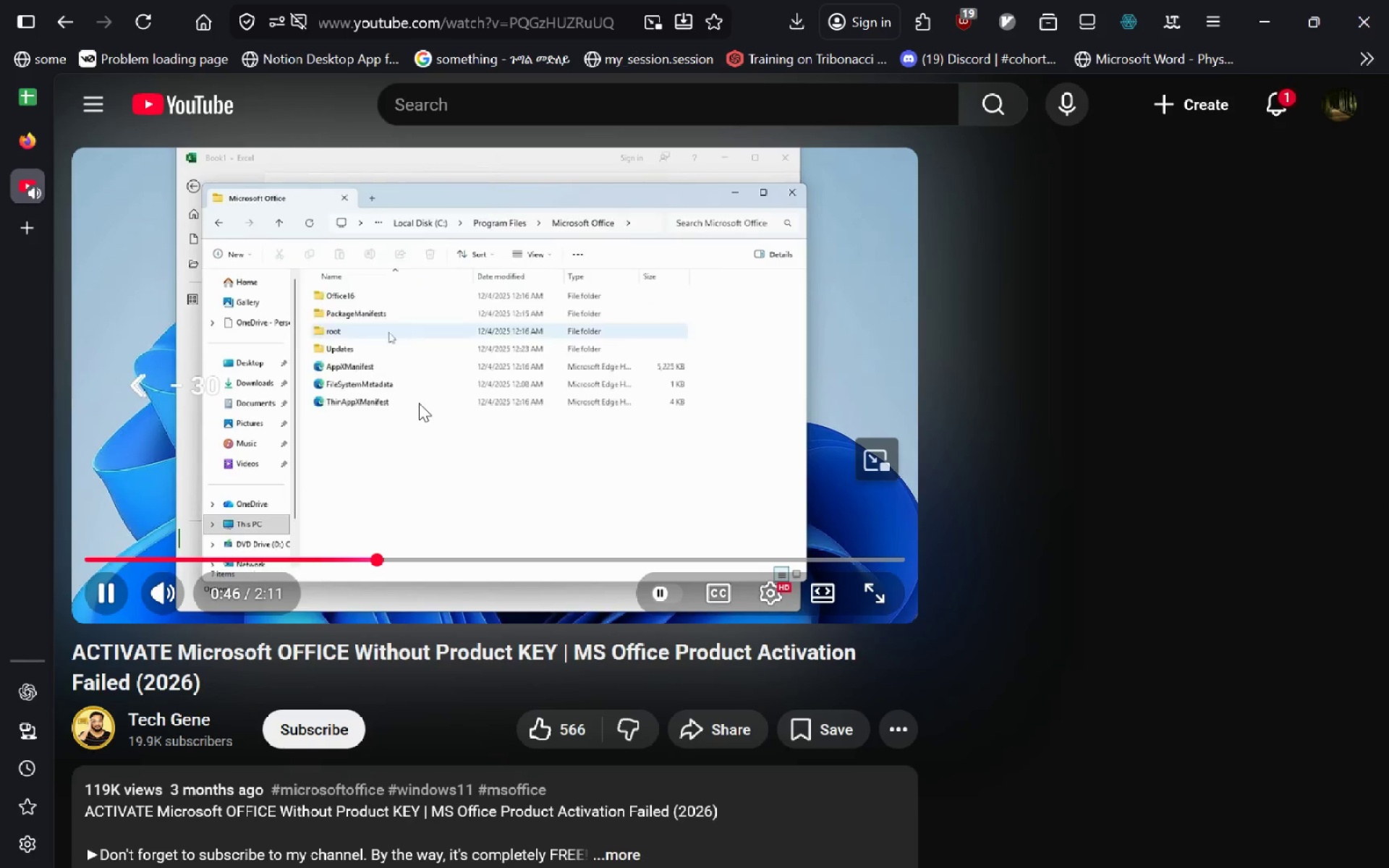 
key(ArrowLeft)
 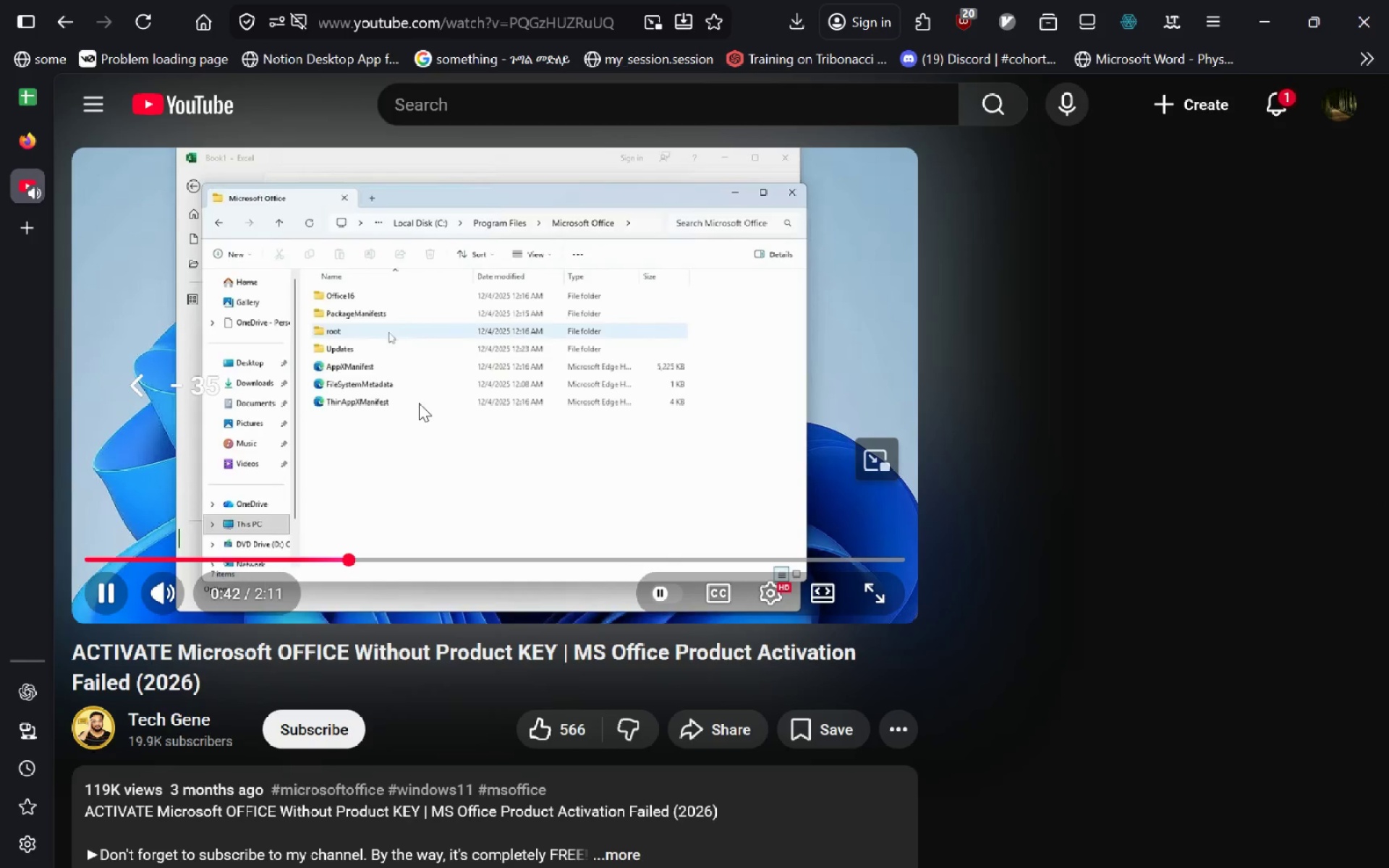 
key(ArrowLeft)
 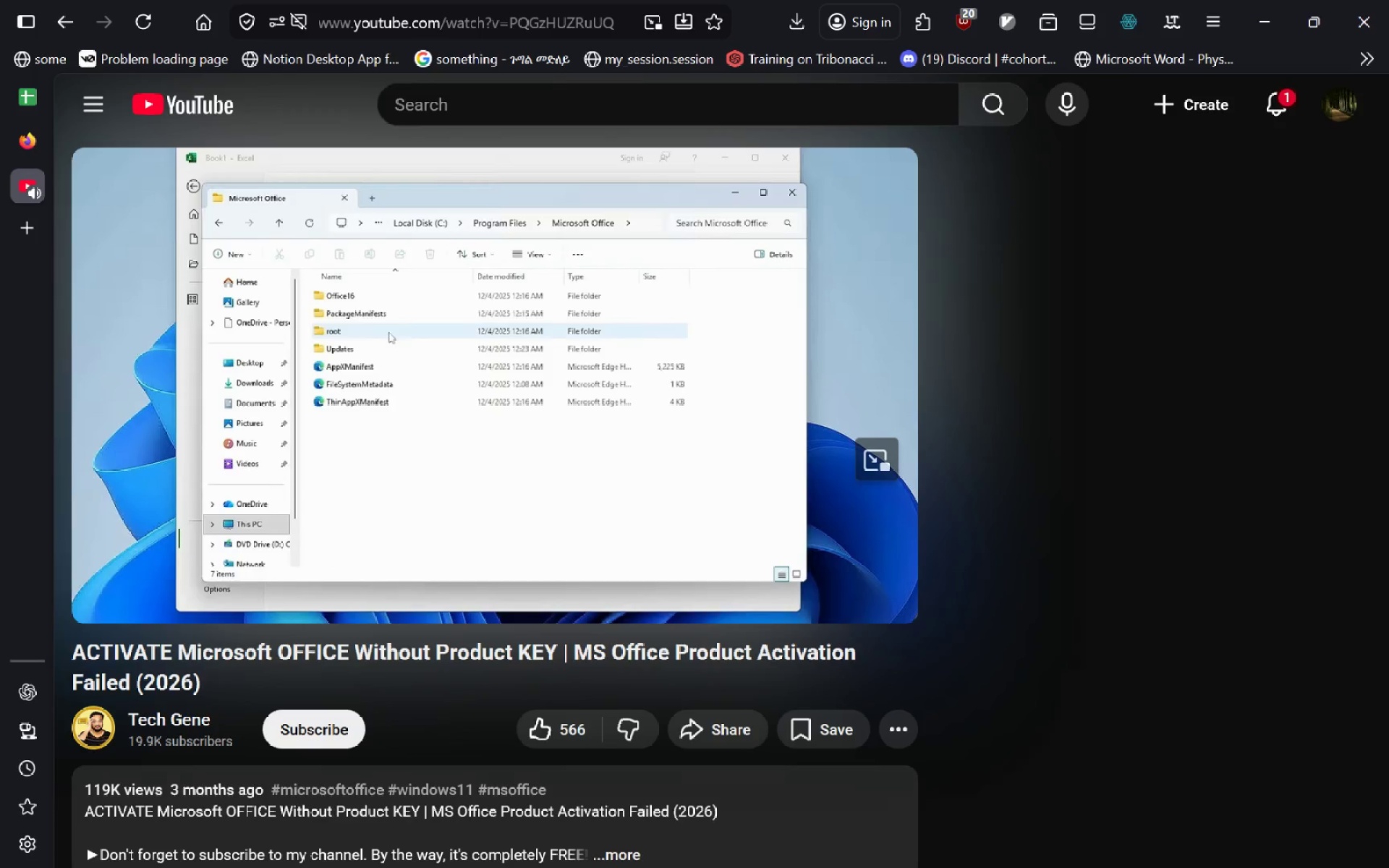 
wait(7.22)
 